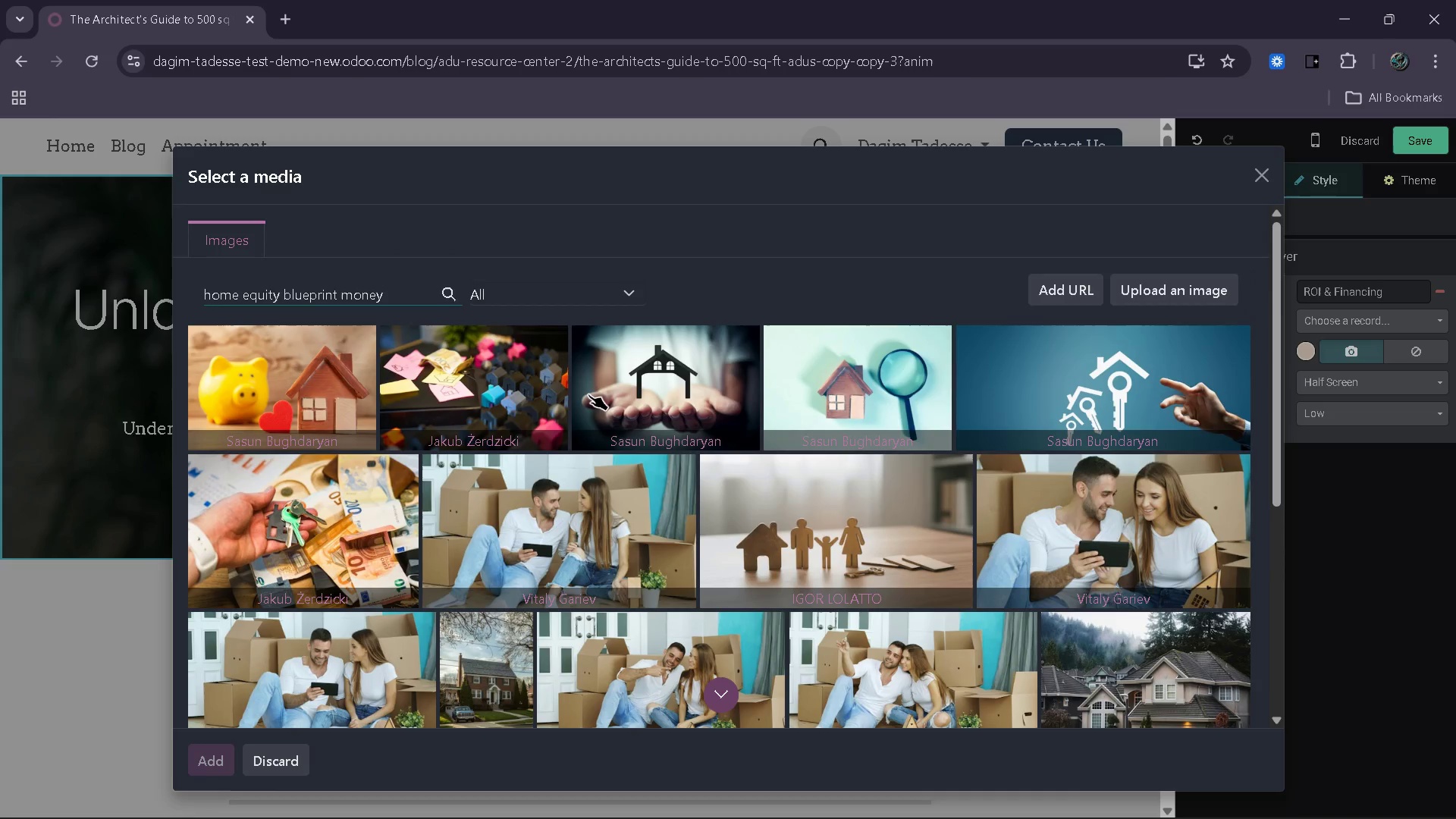 
key(Backspace)
key(Backspace)
key(Backspace)
key(Backspace)
key(Backspace)
type(planning)
 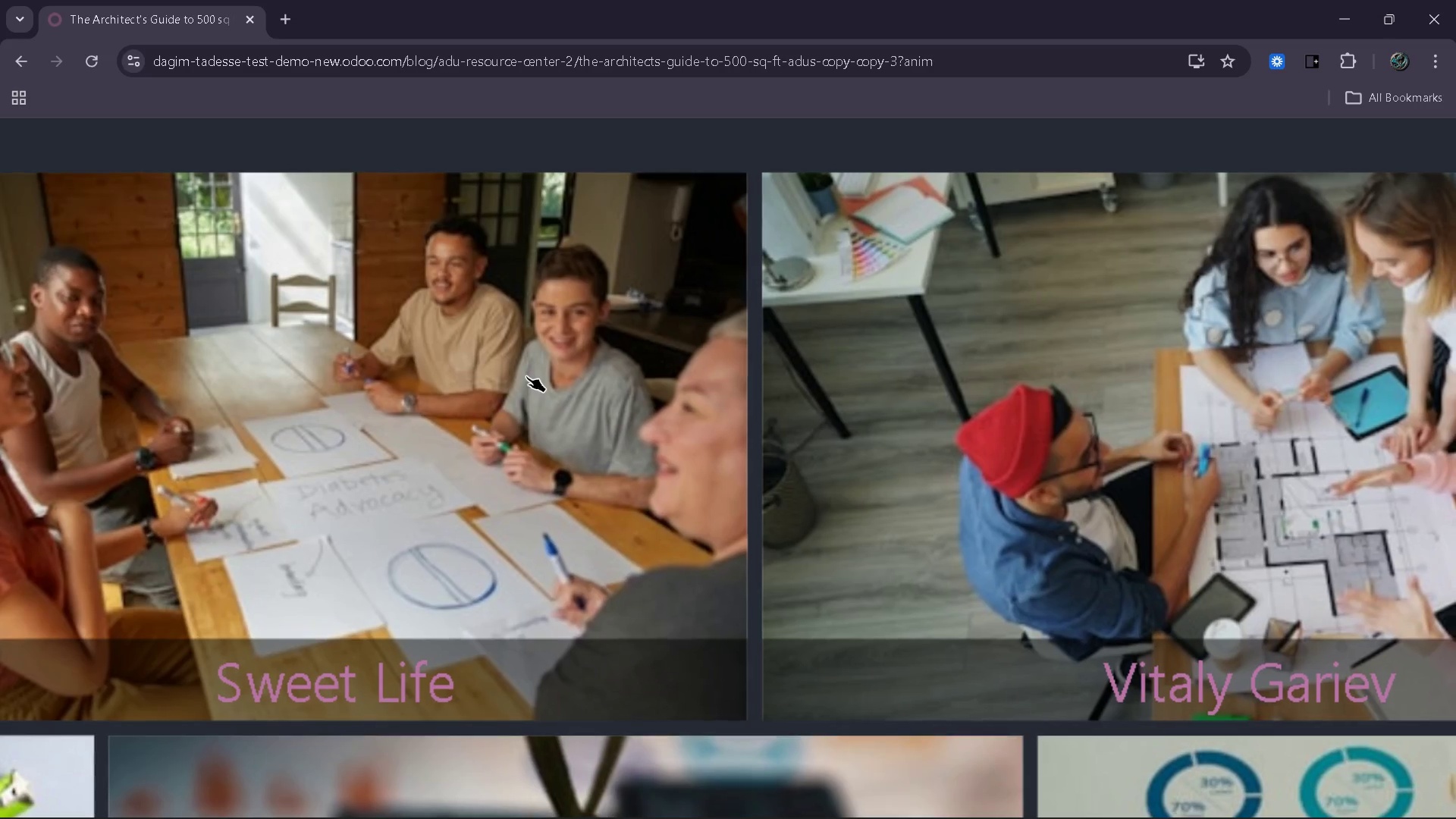 
wait(18.84)
 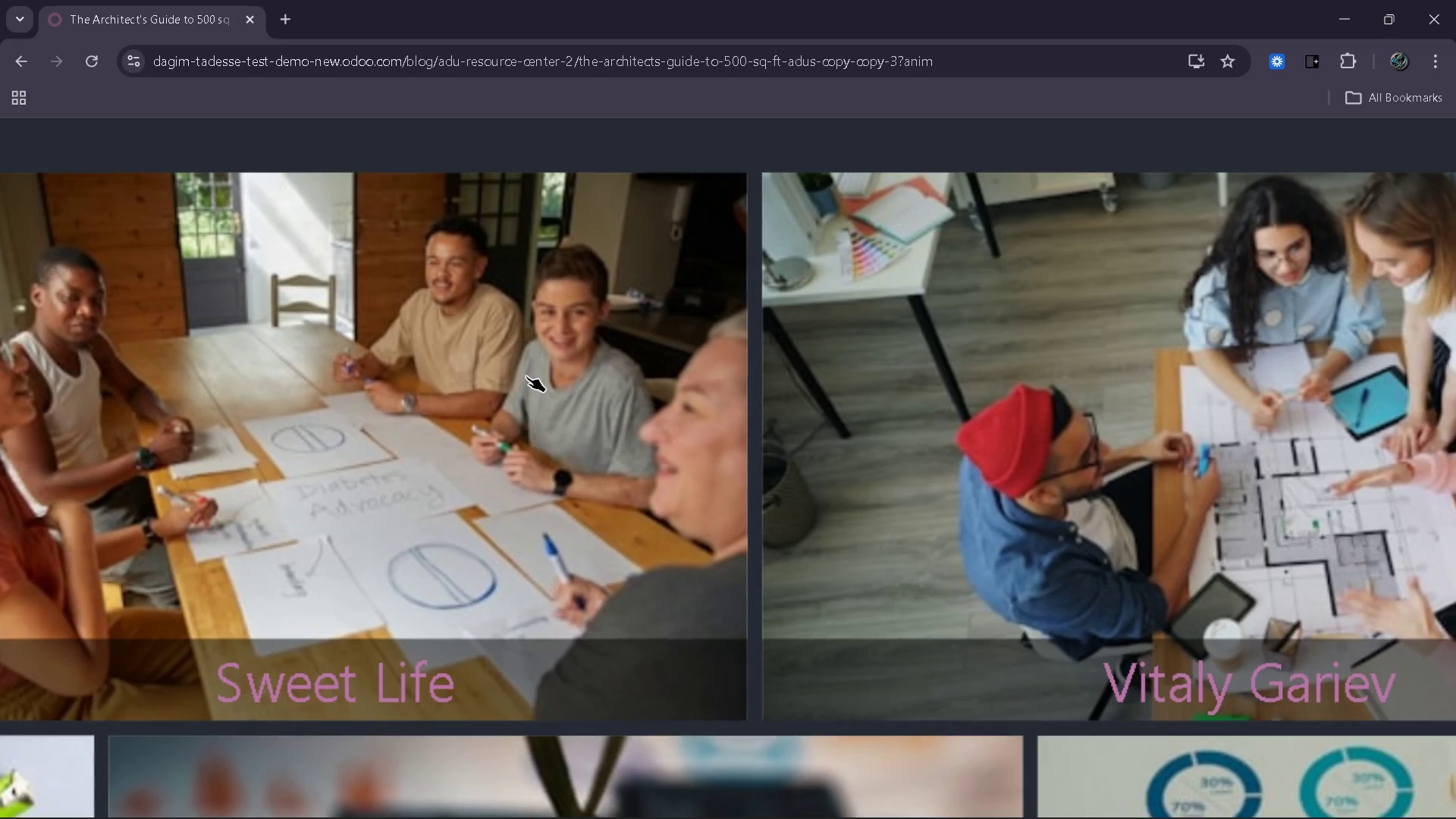 
mouse_move([381, 468])
 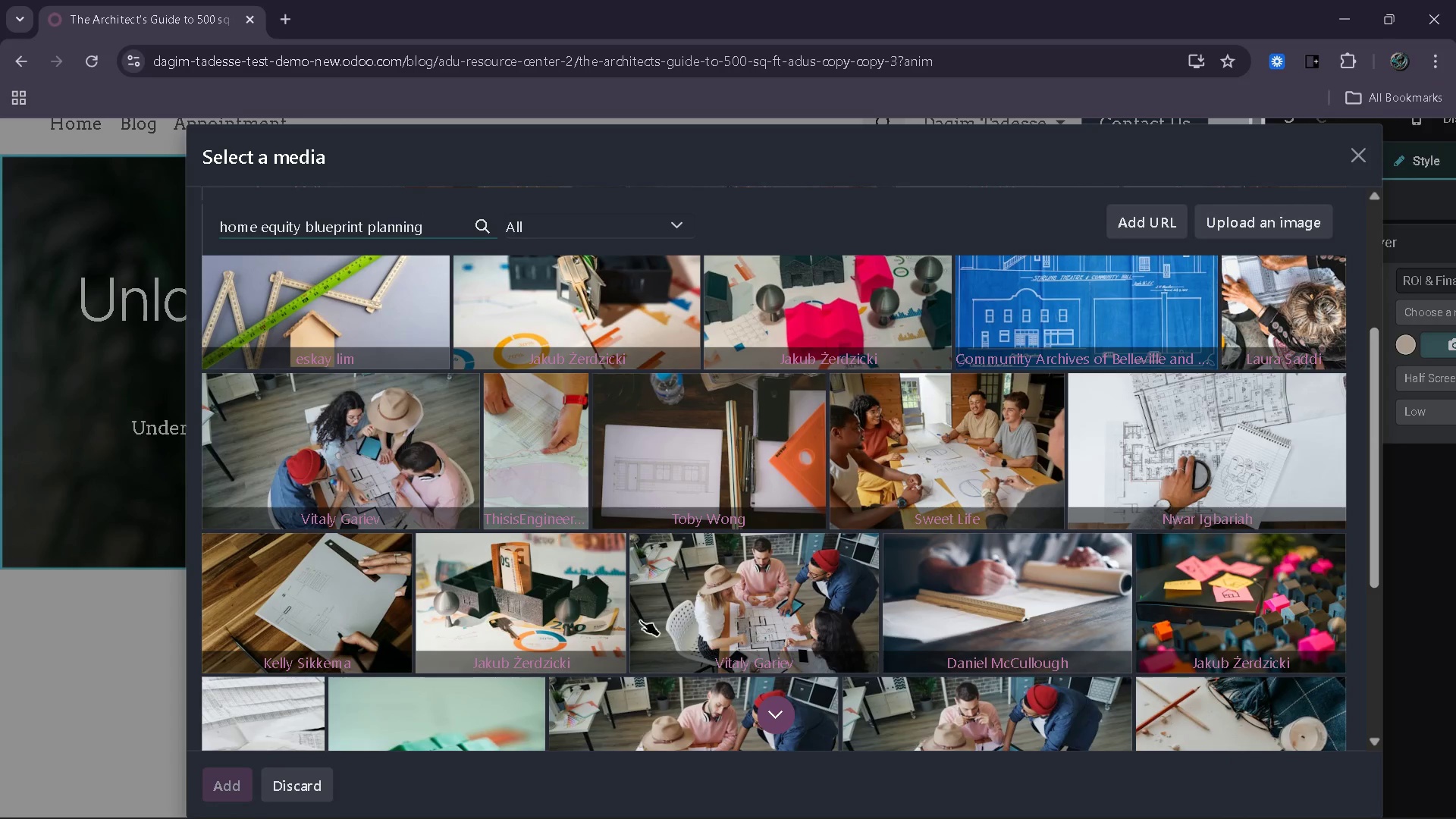 
mouse_move([737, 634])
 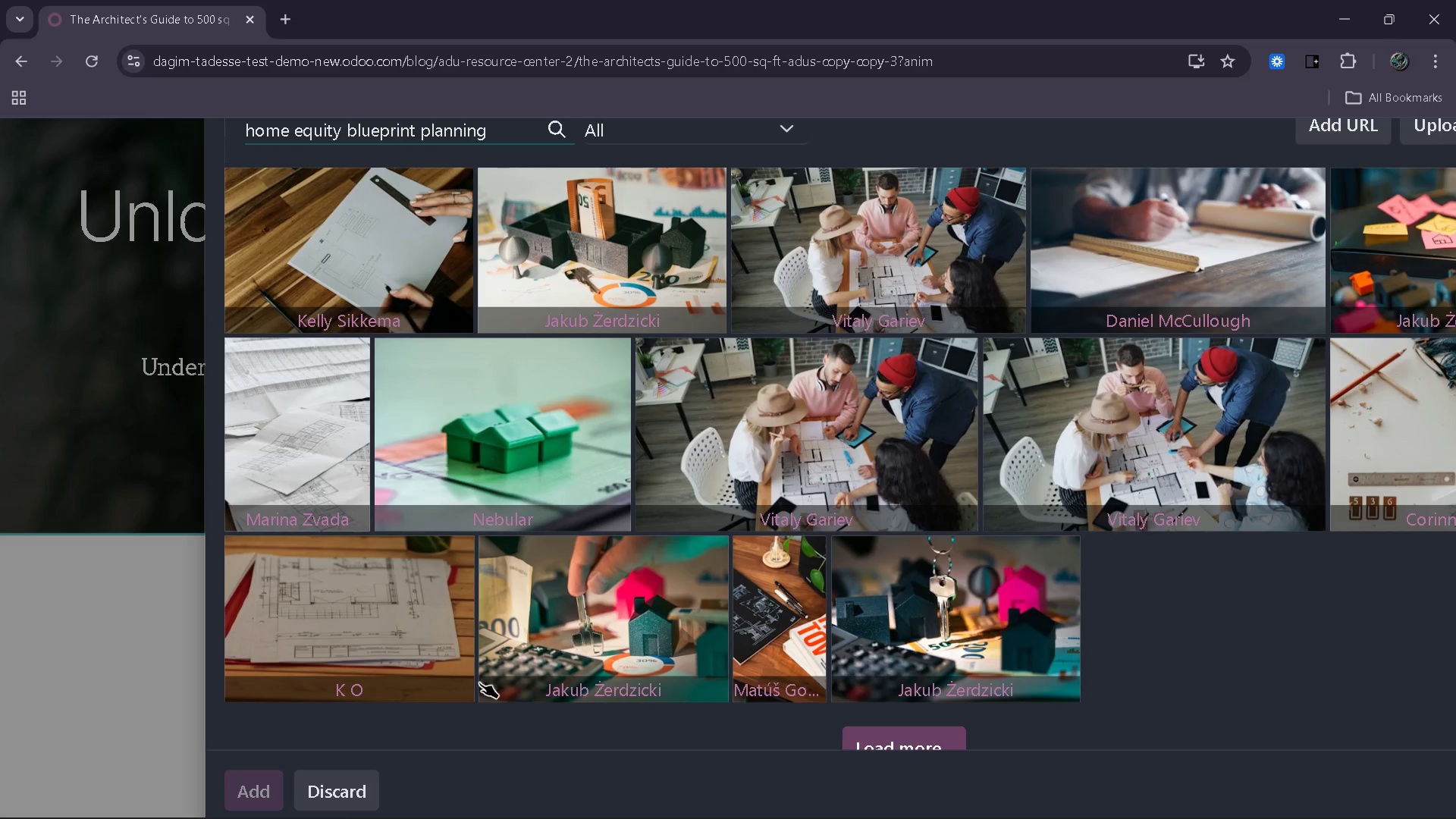 
wait(31.24)
 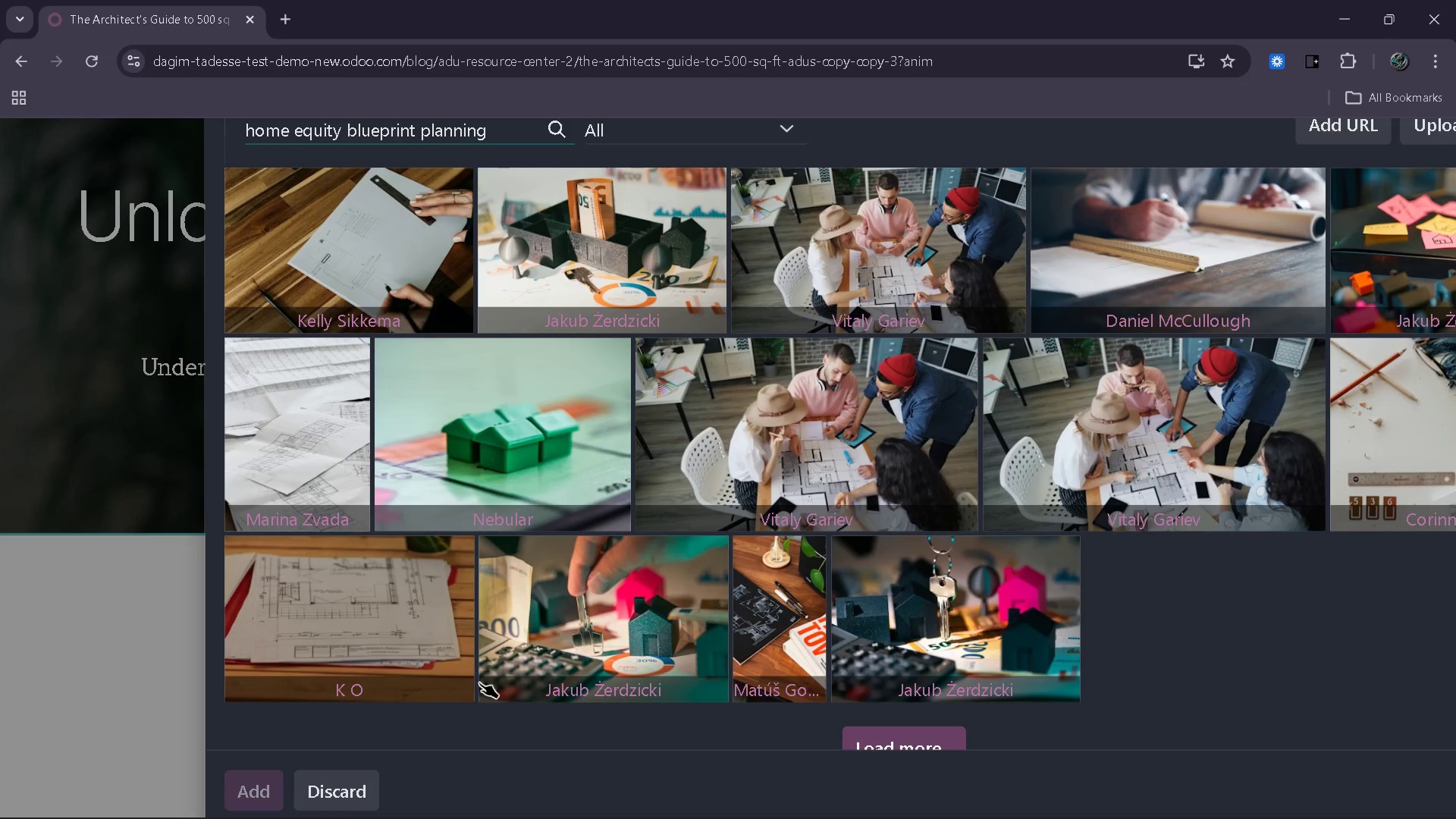 
scroll: coordinate [657, 642], scroll_direction: none, amount: 0.0
 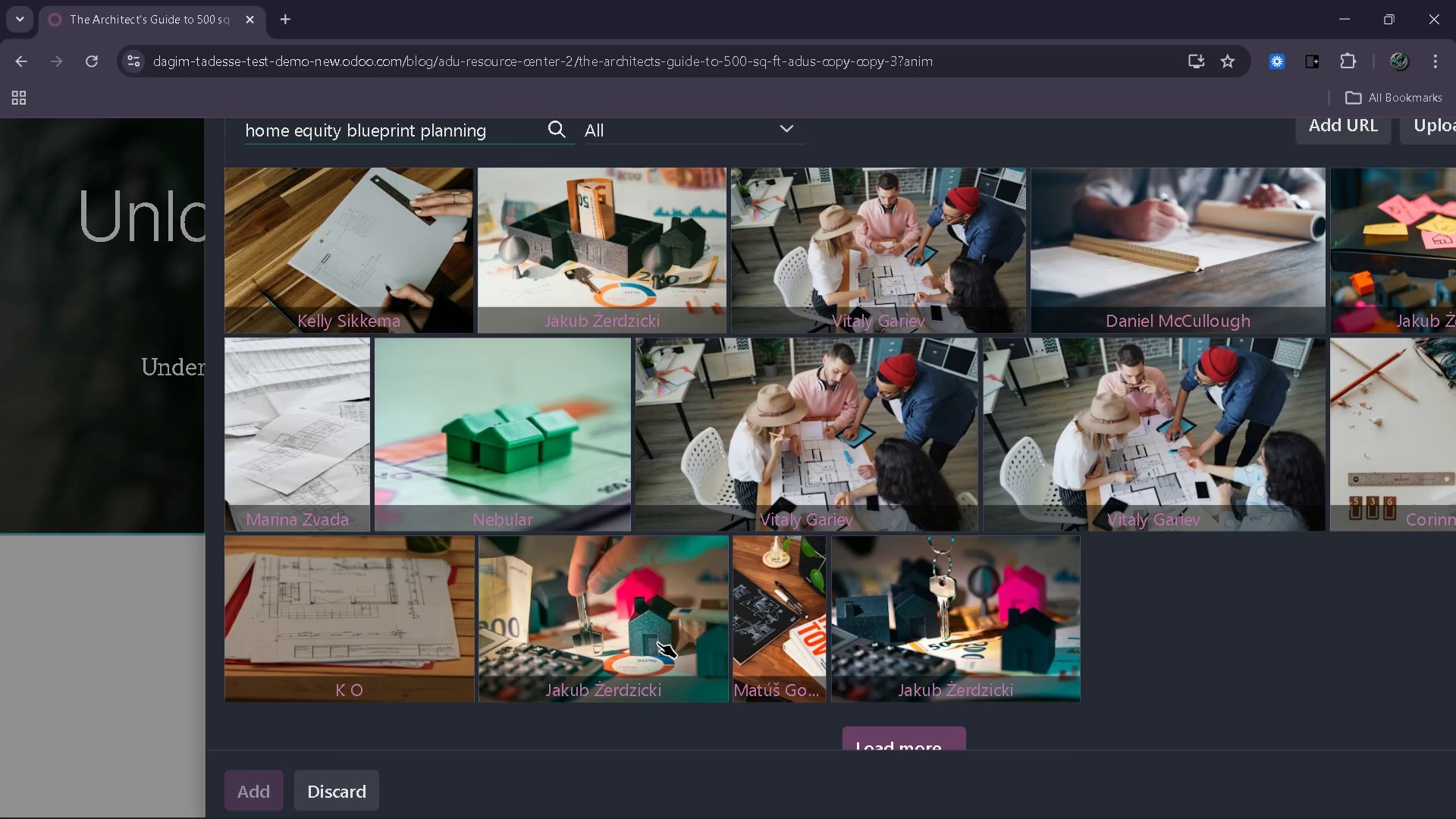 
left_click([657, 642])
 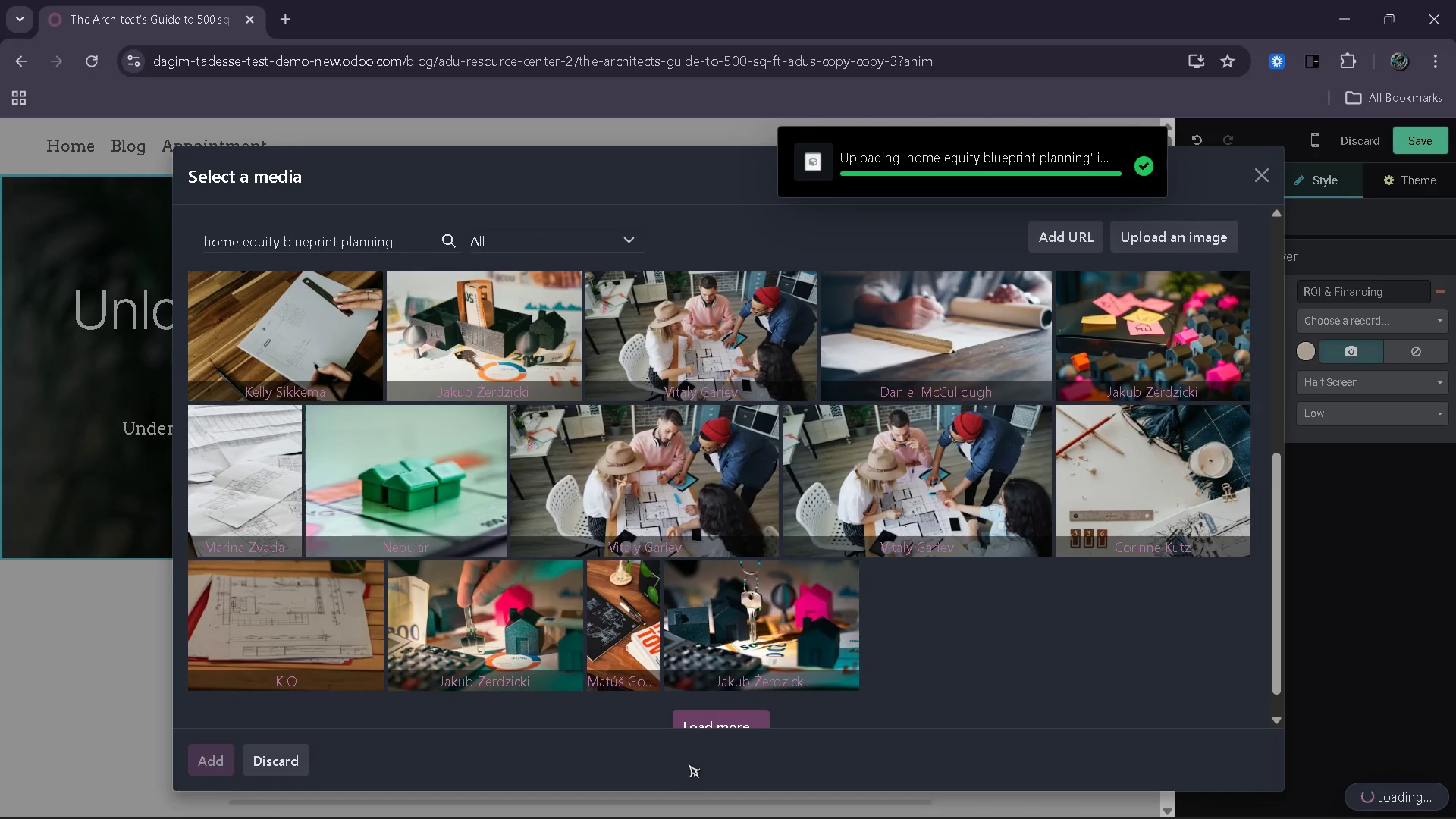 
wait(8.91)
 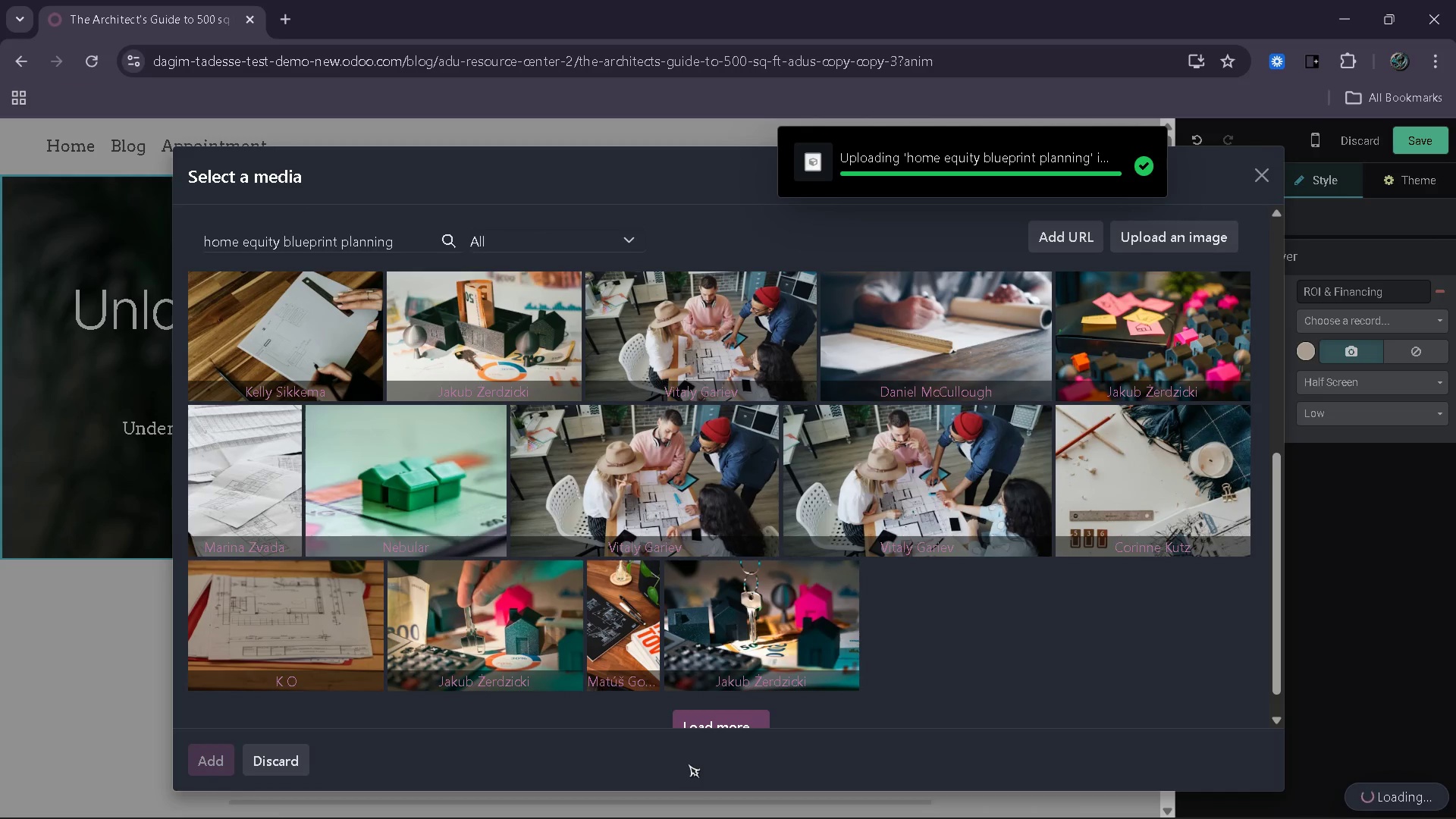 
left_click_drag(start_coordinate=[832, 631], to_coordinate=[704, 618])
 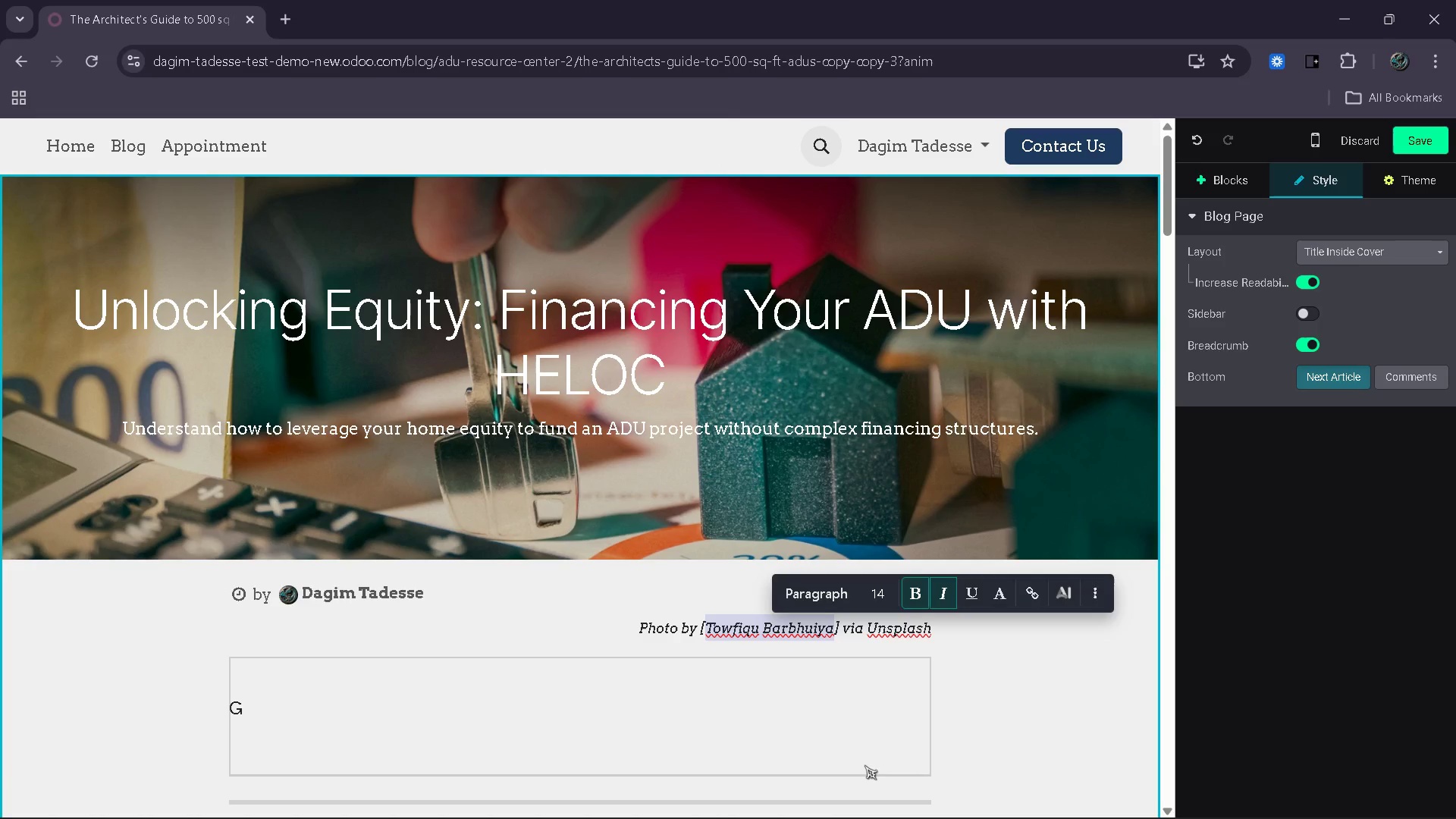 
type(Z)
key(Backspace)
type(Jakub Zerdzicki)
 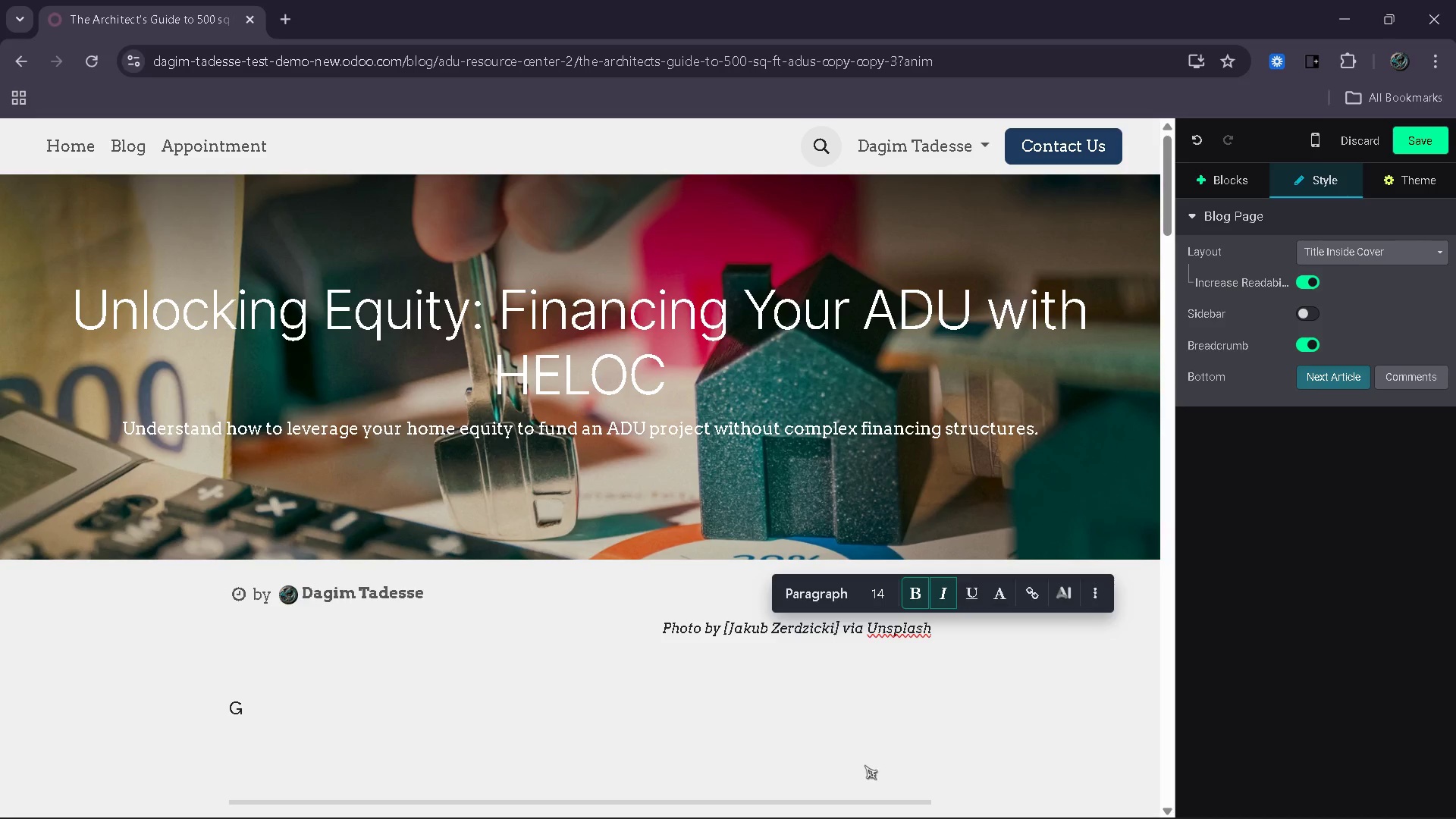 
wait(16.16)
 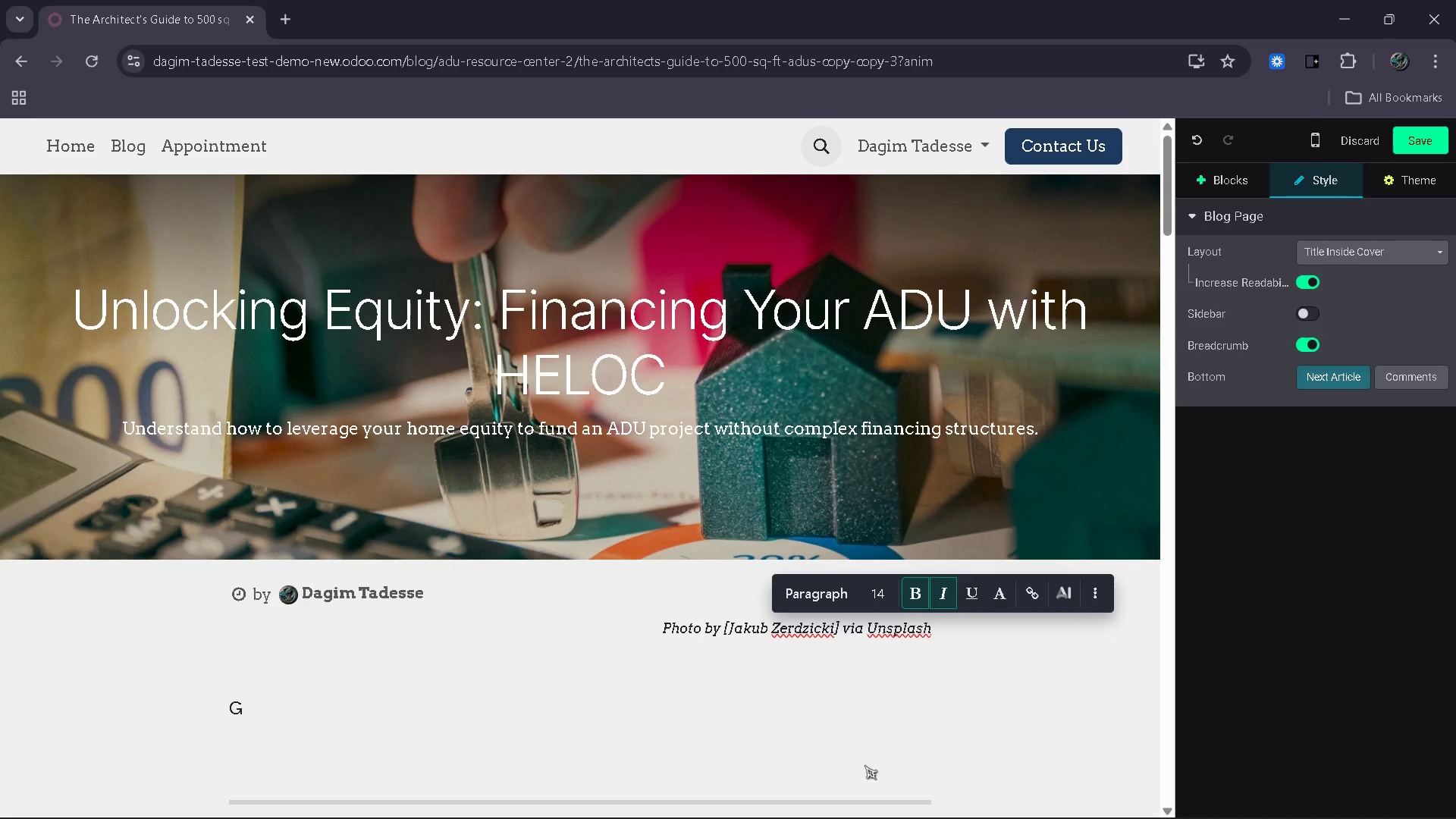 
scroll: coordinate [929, 674], scroll_direction: down, amount: 12.0
 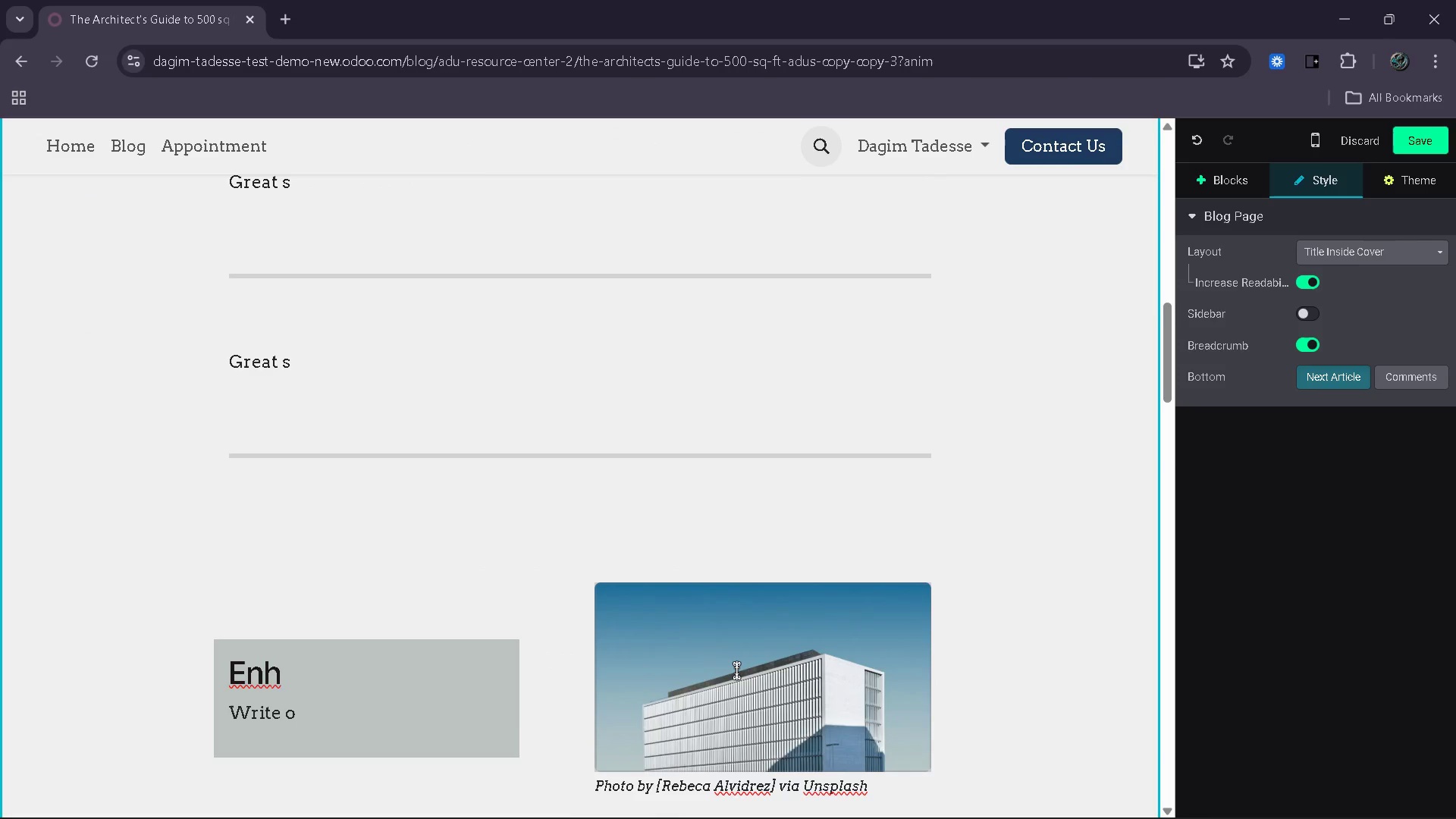 
double_click([736, 670])
 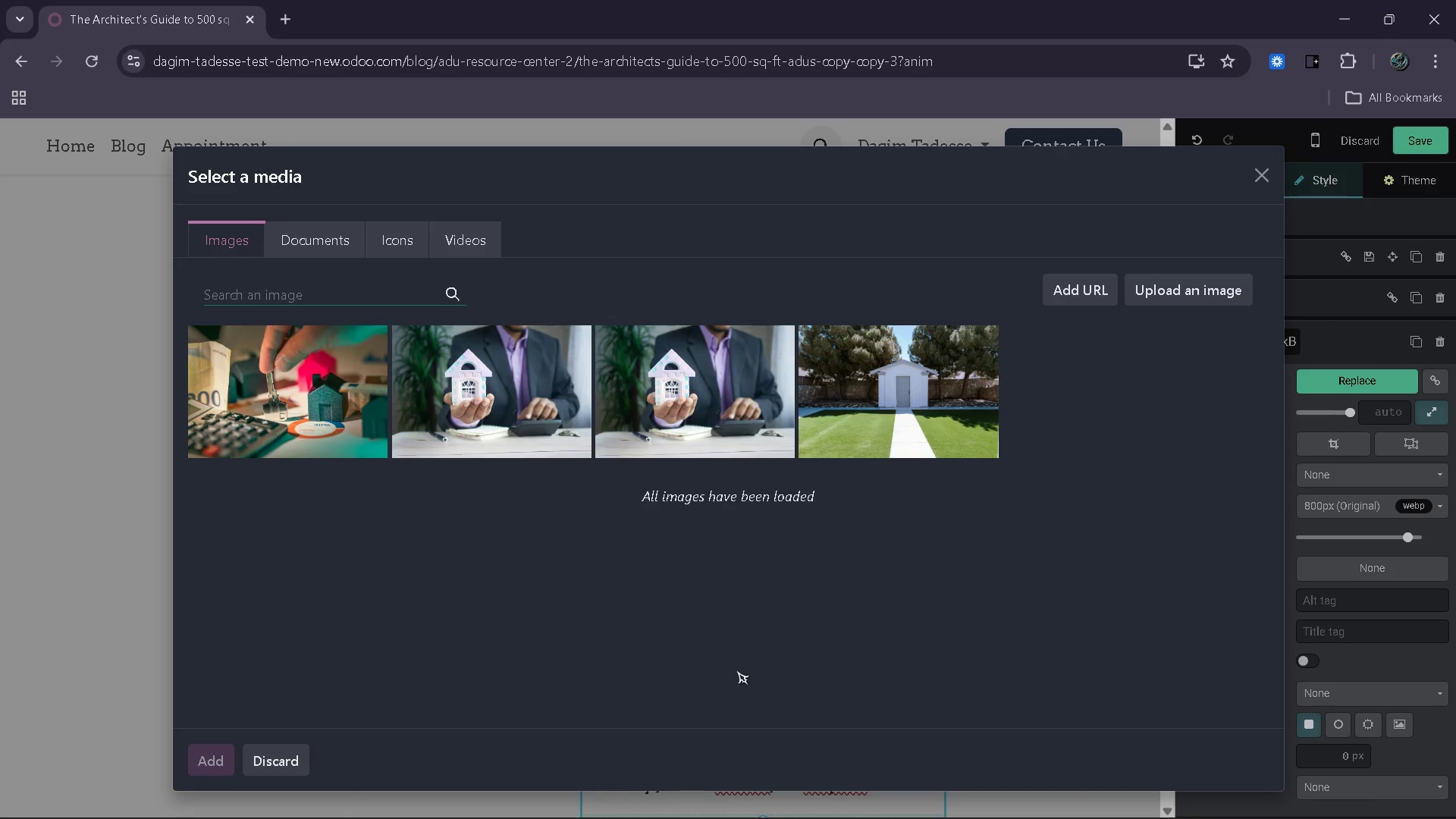 
wait(9.02)
 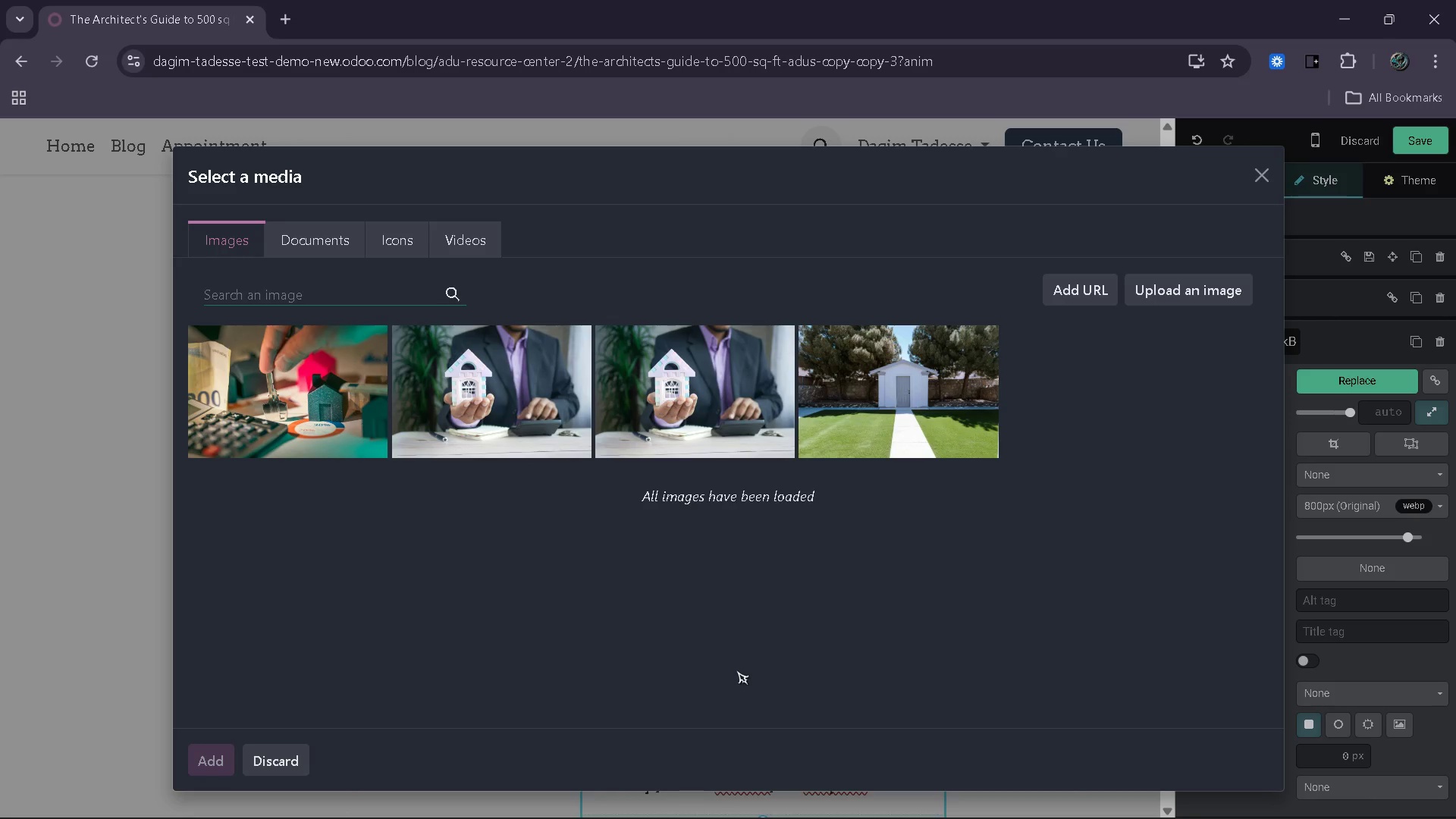 
type(construction planning)
 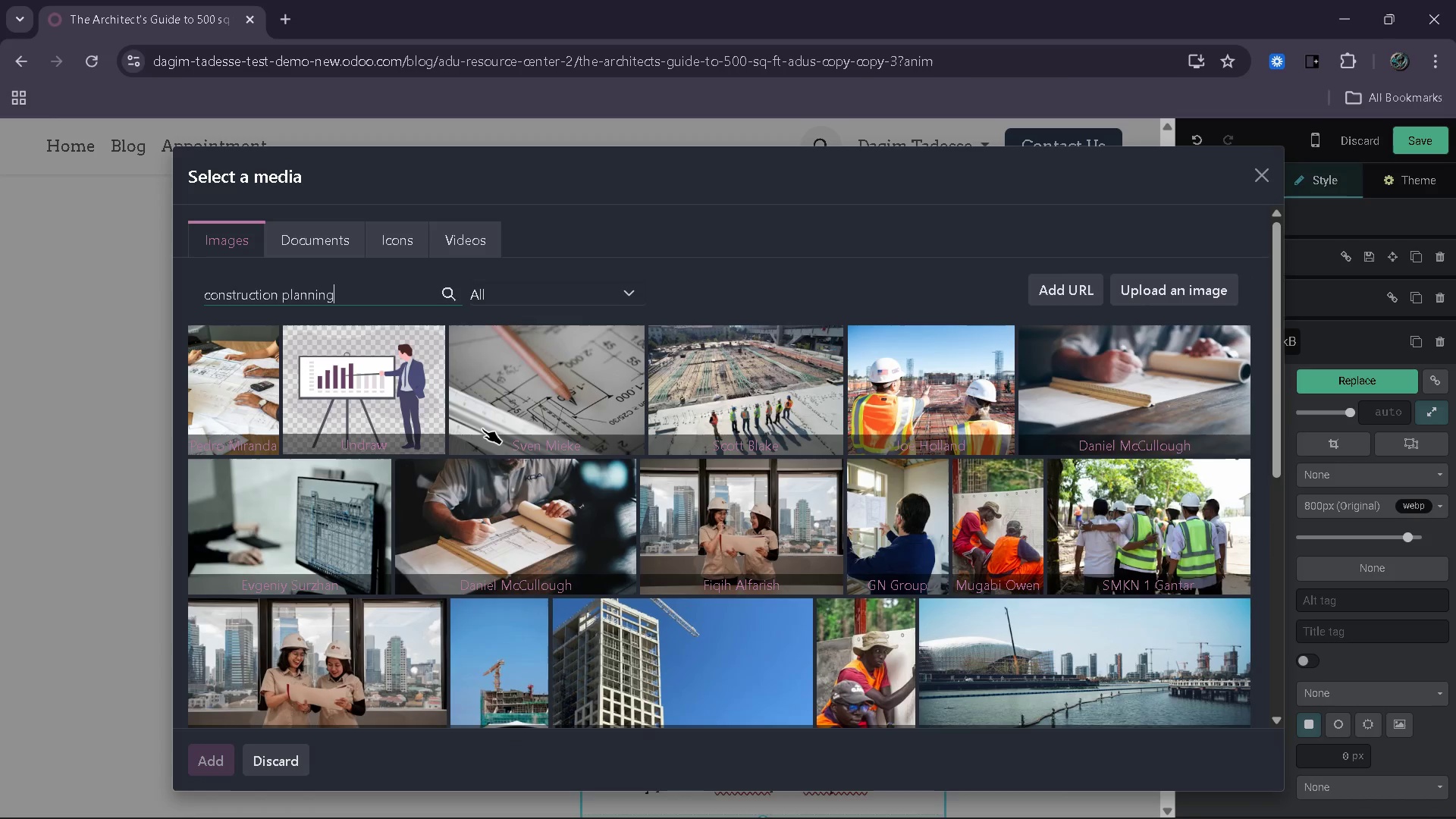 
wait(11.25)
 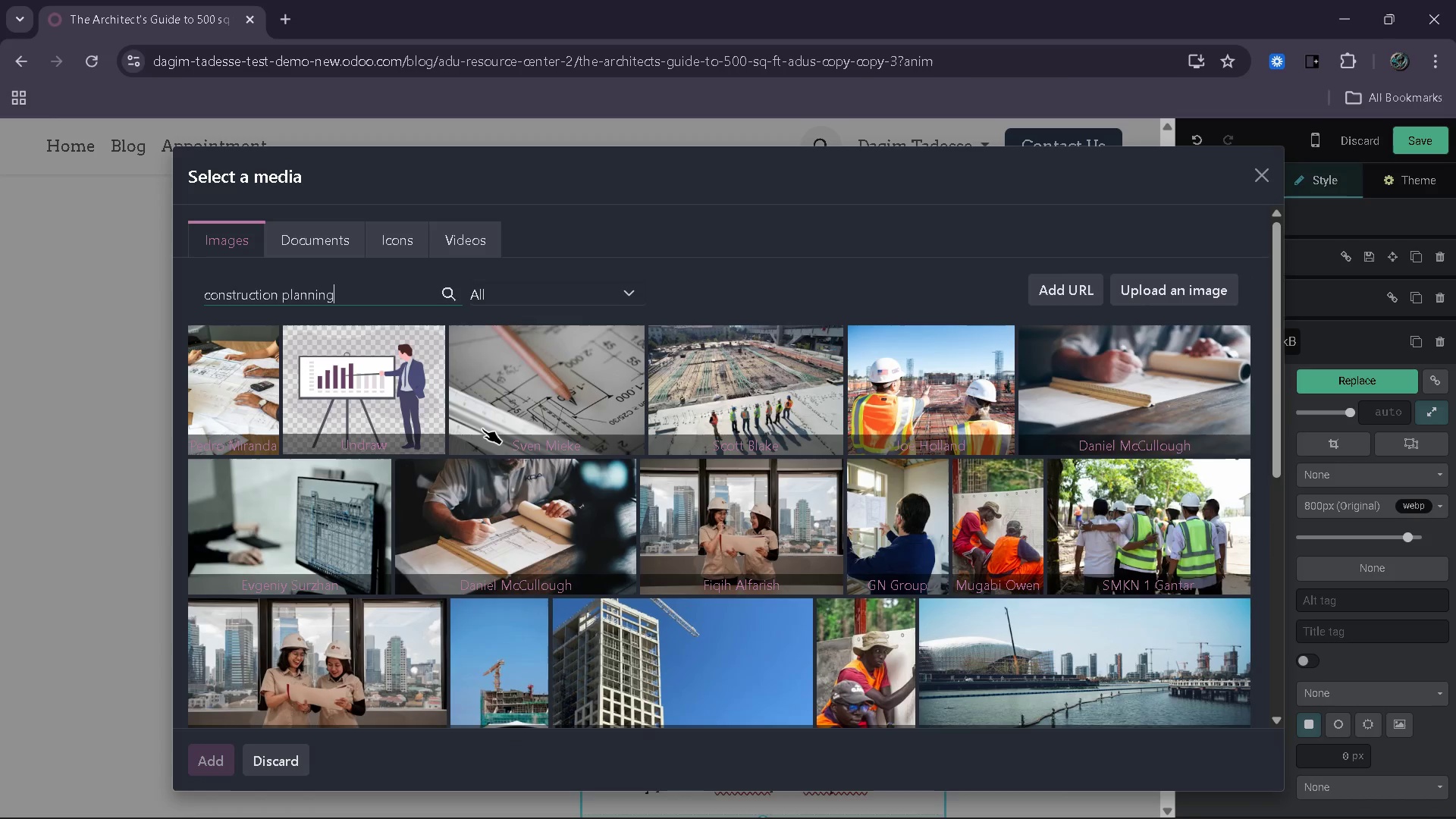 
type( blueprint tablet)
 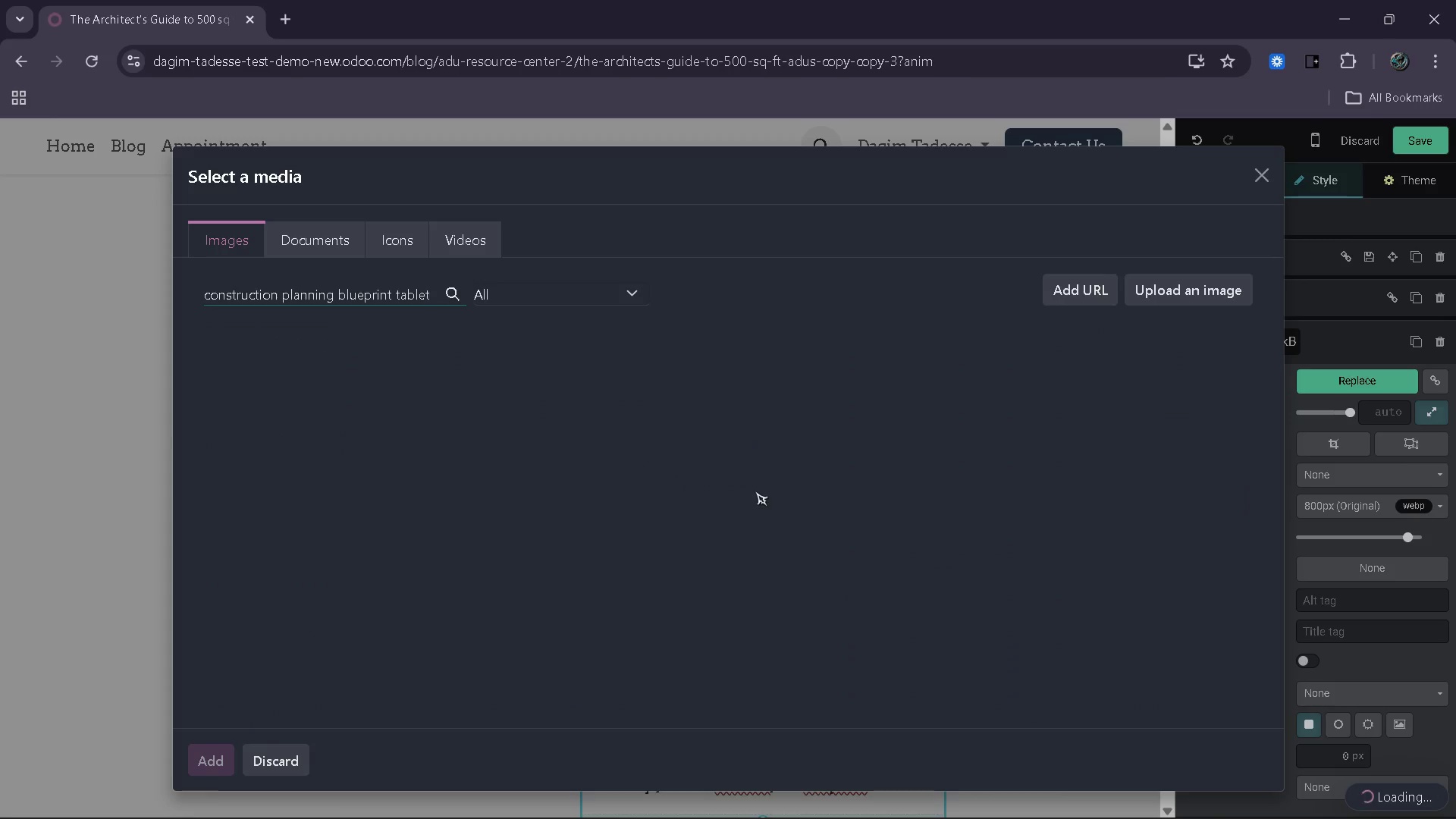 
wait(8.92)
 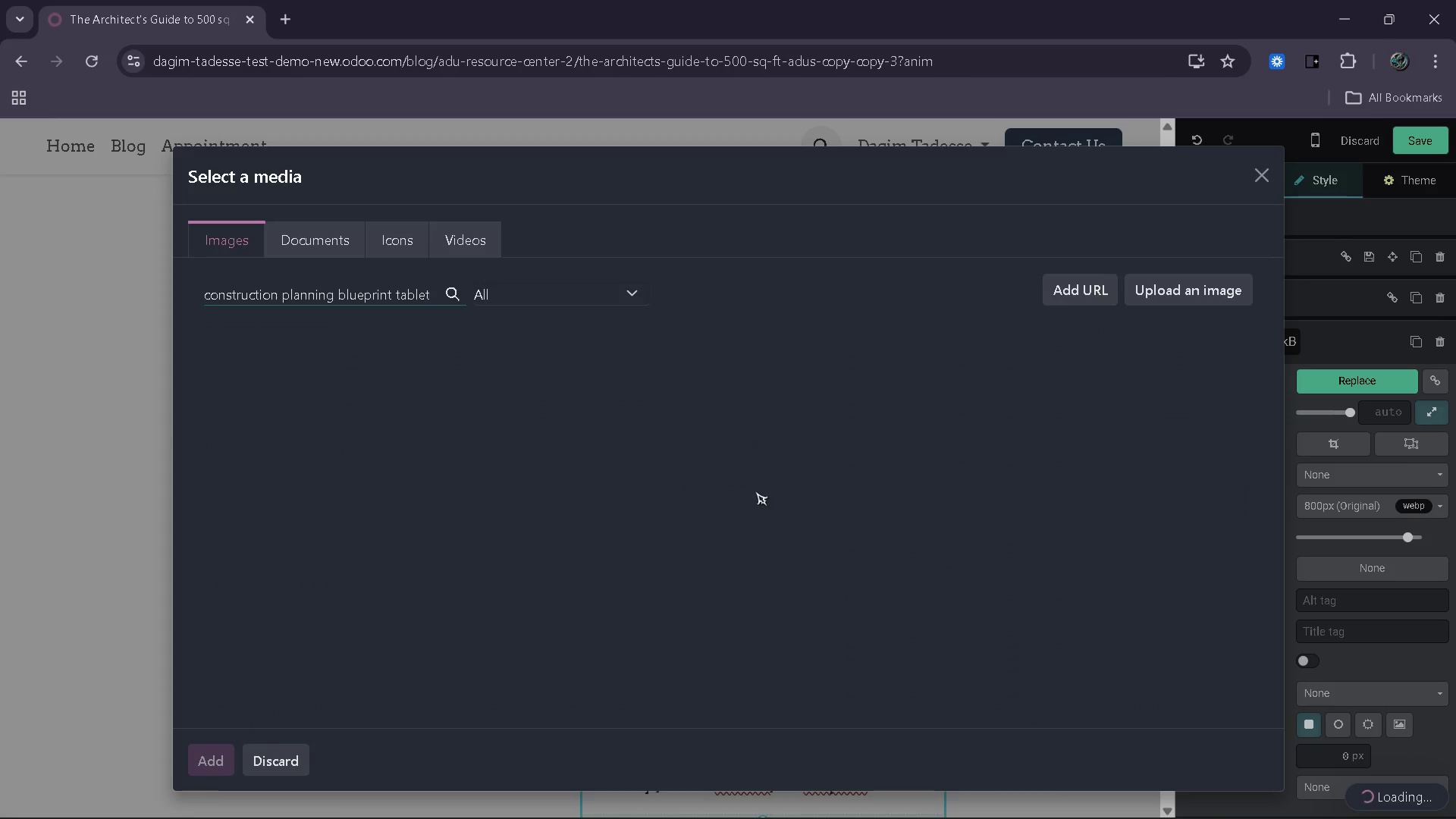 
scroll: coordinate [755, 490], scroll_direction: down, amount: 6.0
 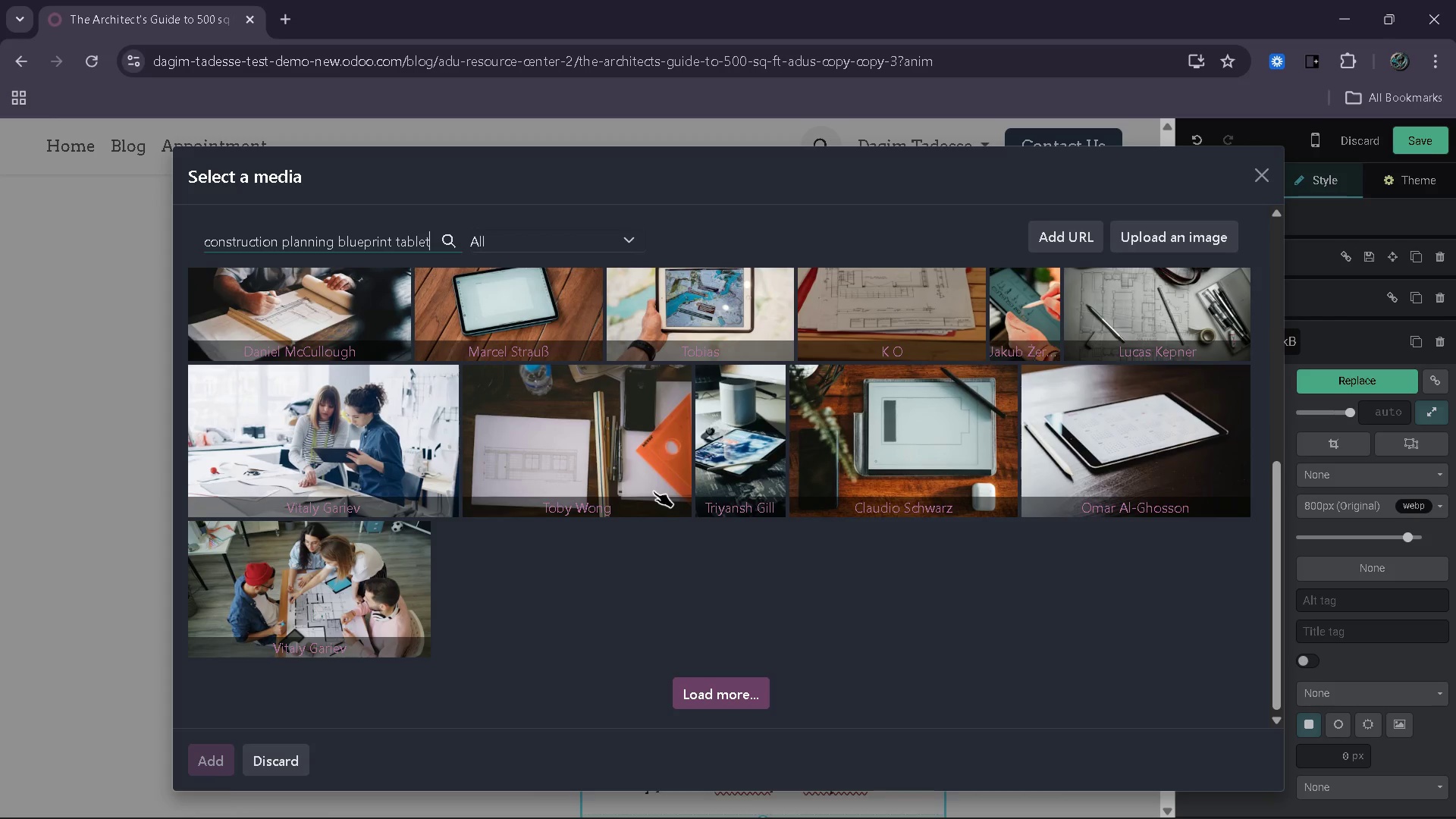 
wait(6.66)
 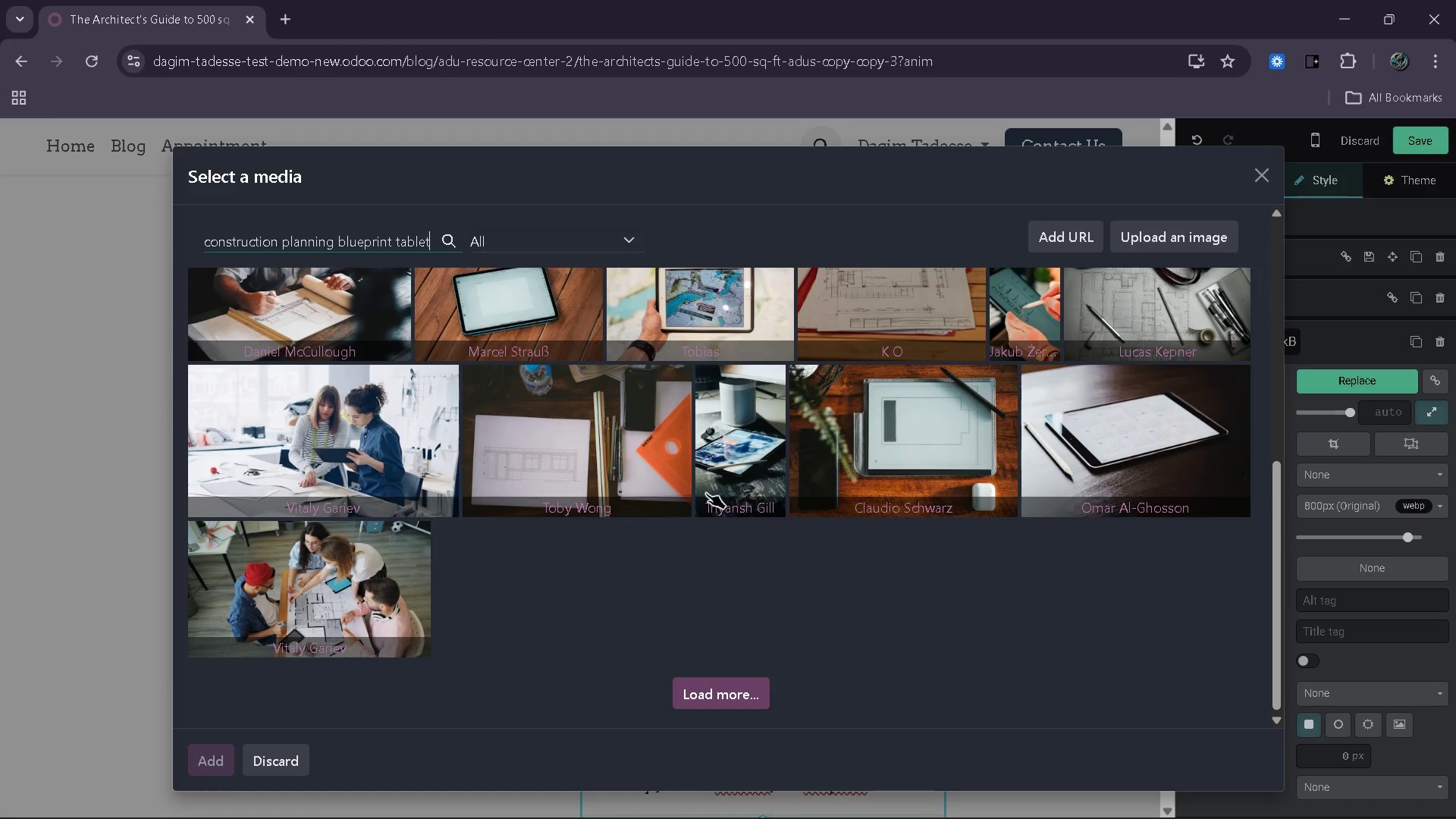 
mouse_move([431, 453])
 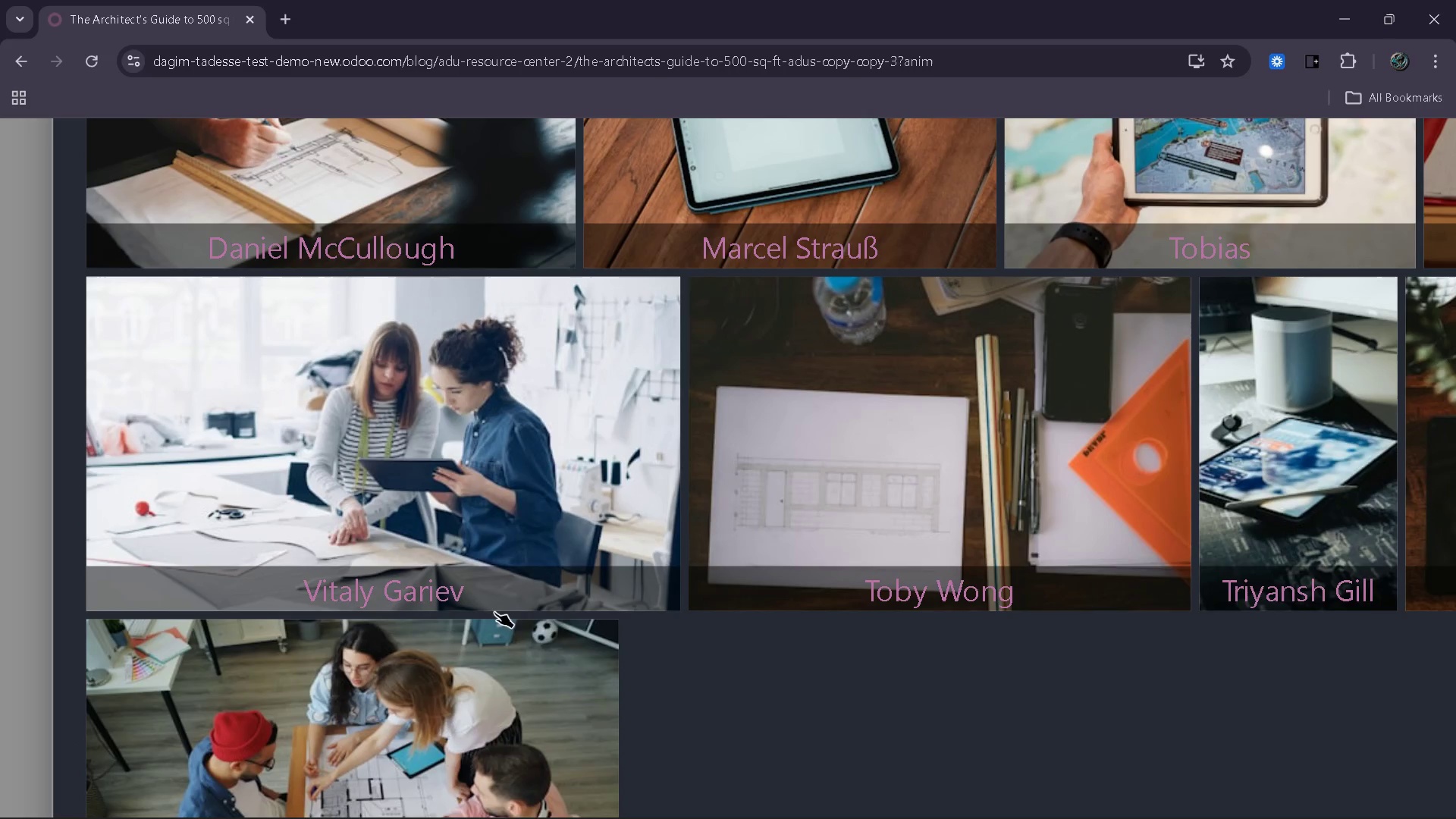 
mouse_move([506, 631])
 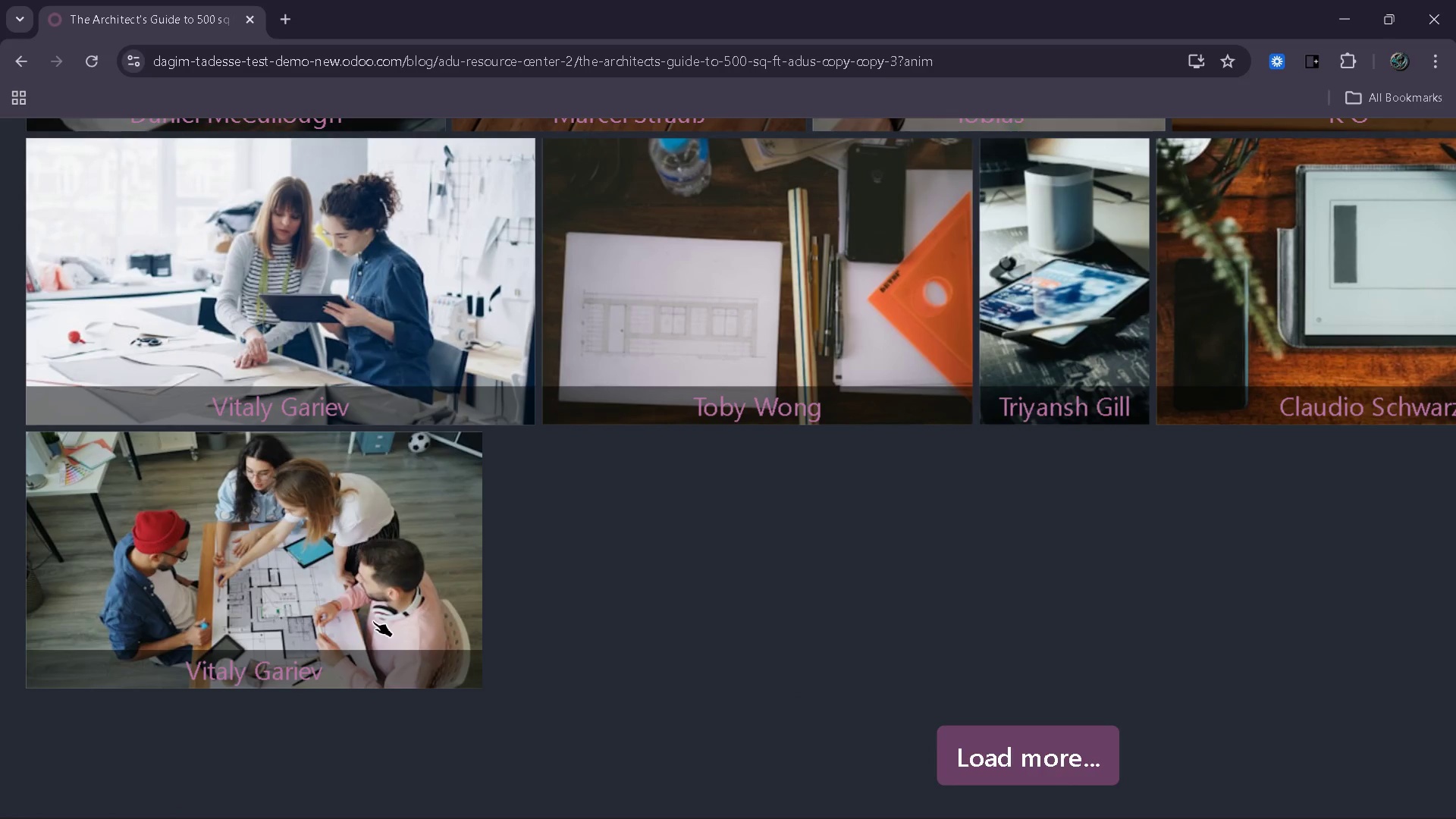 
wait(12.75)
 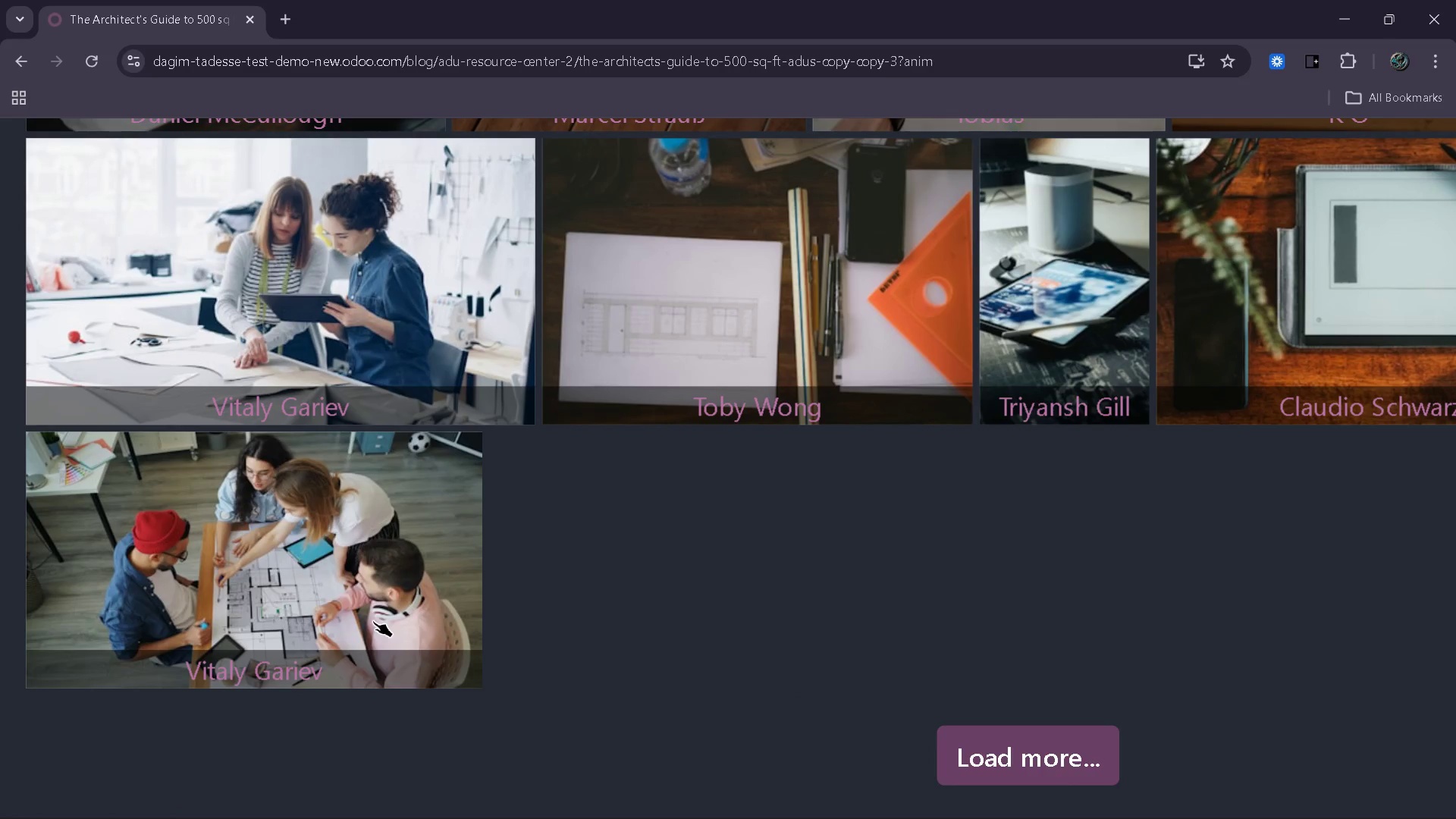 
left_click([312, 642])
 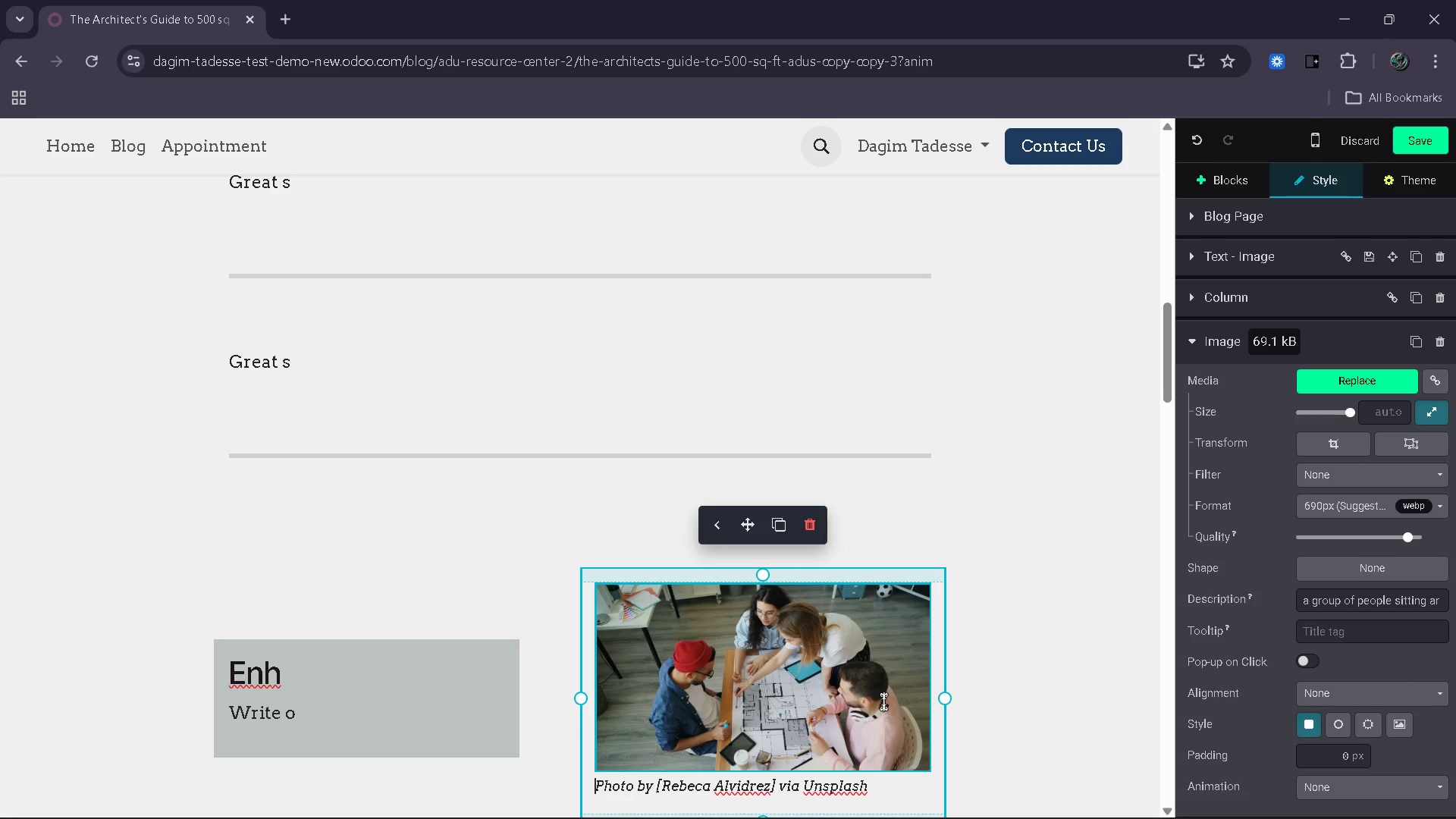 
wait(19.03)
 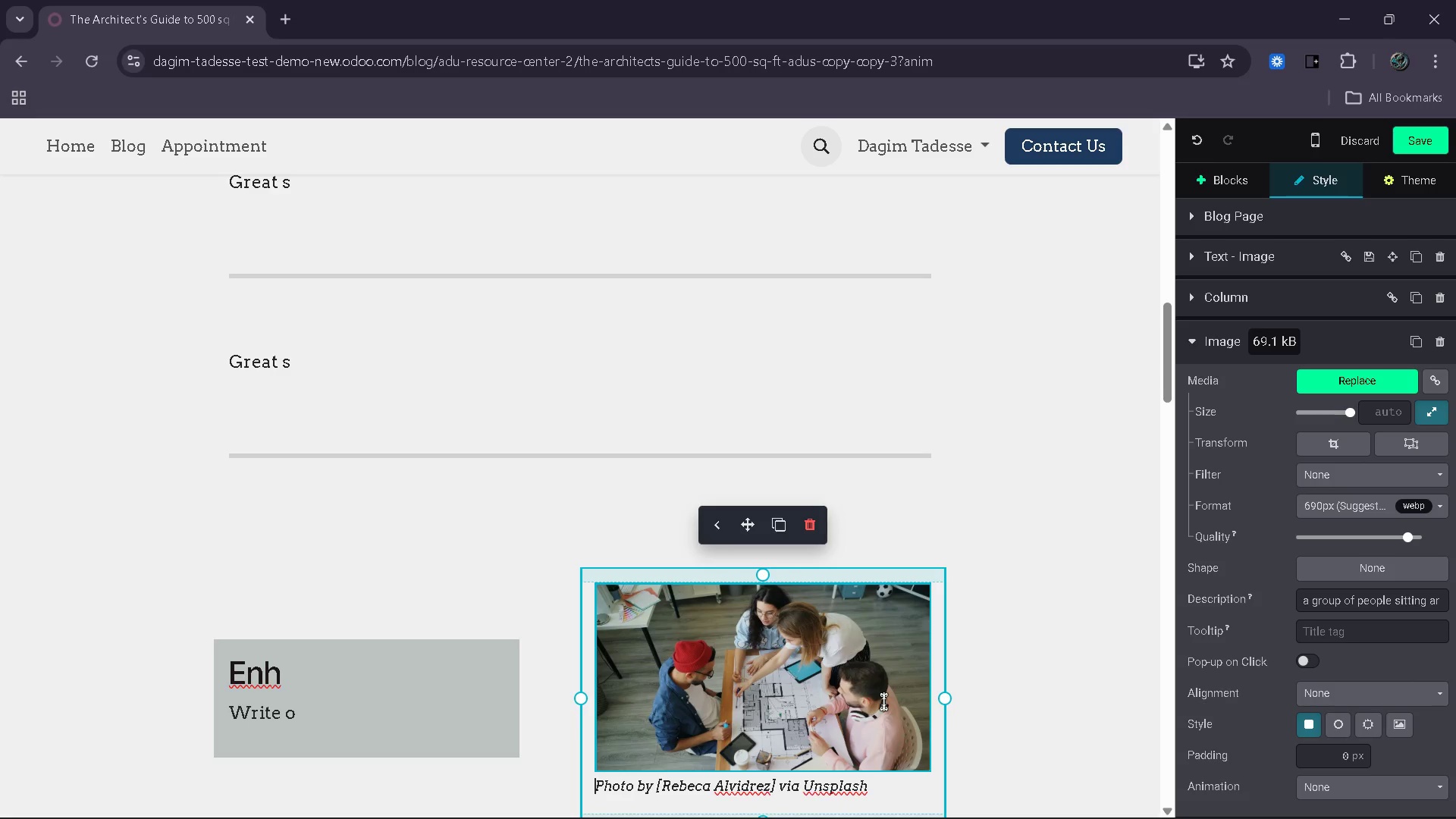 
scroll: coordinate [667, 679], scroll_direction: down, amount: 2.0
 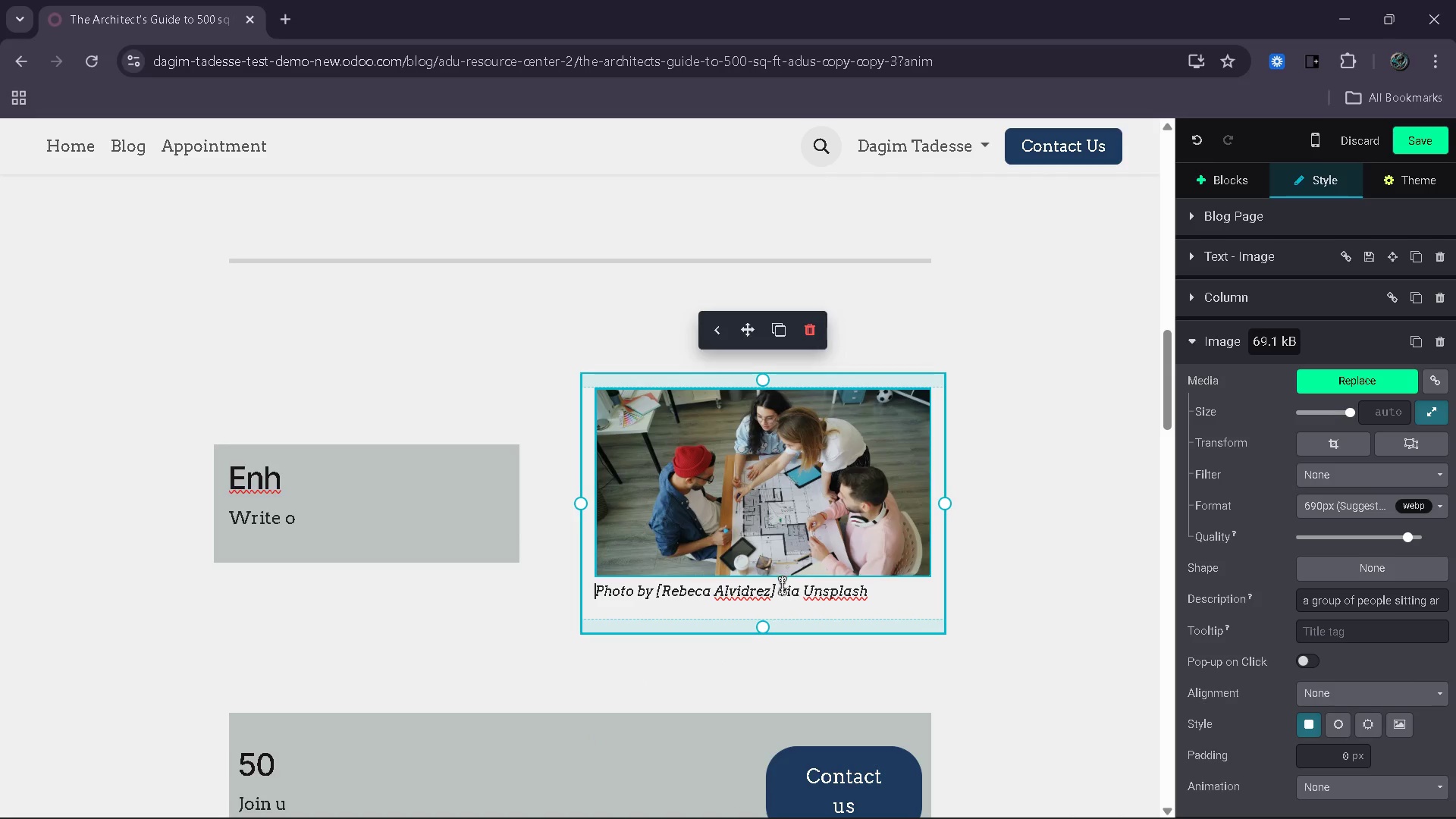 
left_click_drag(start_coordinate=[771, 592], to_coordinate=[667, 591])
 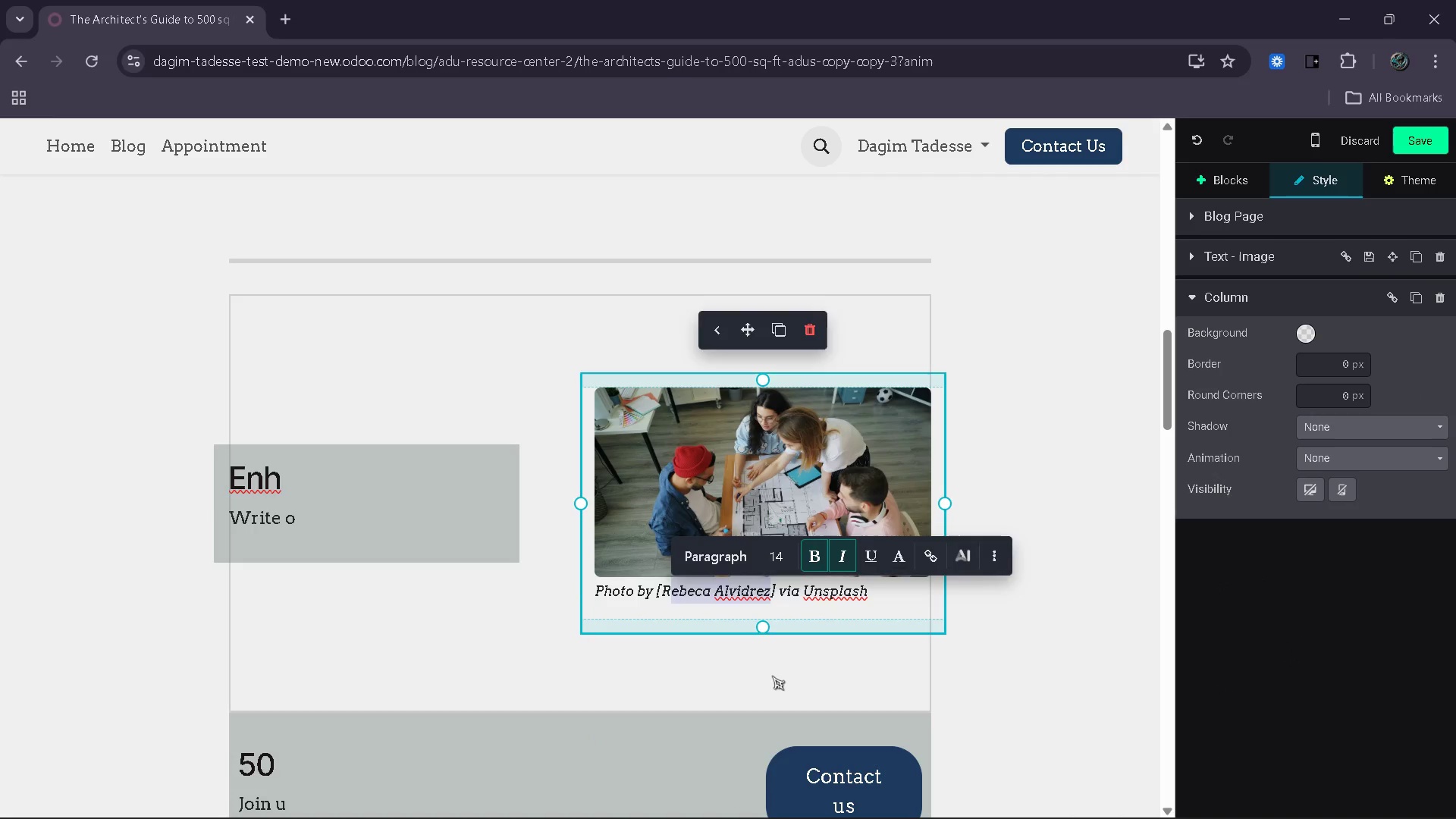 
key(Backspace)
key(Backspace)
type(Vitaly Gariev)
 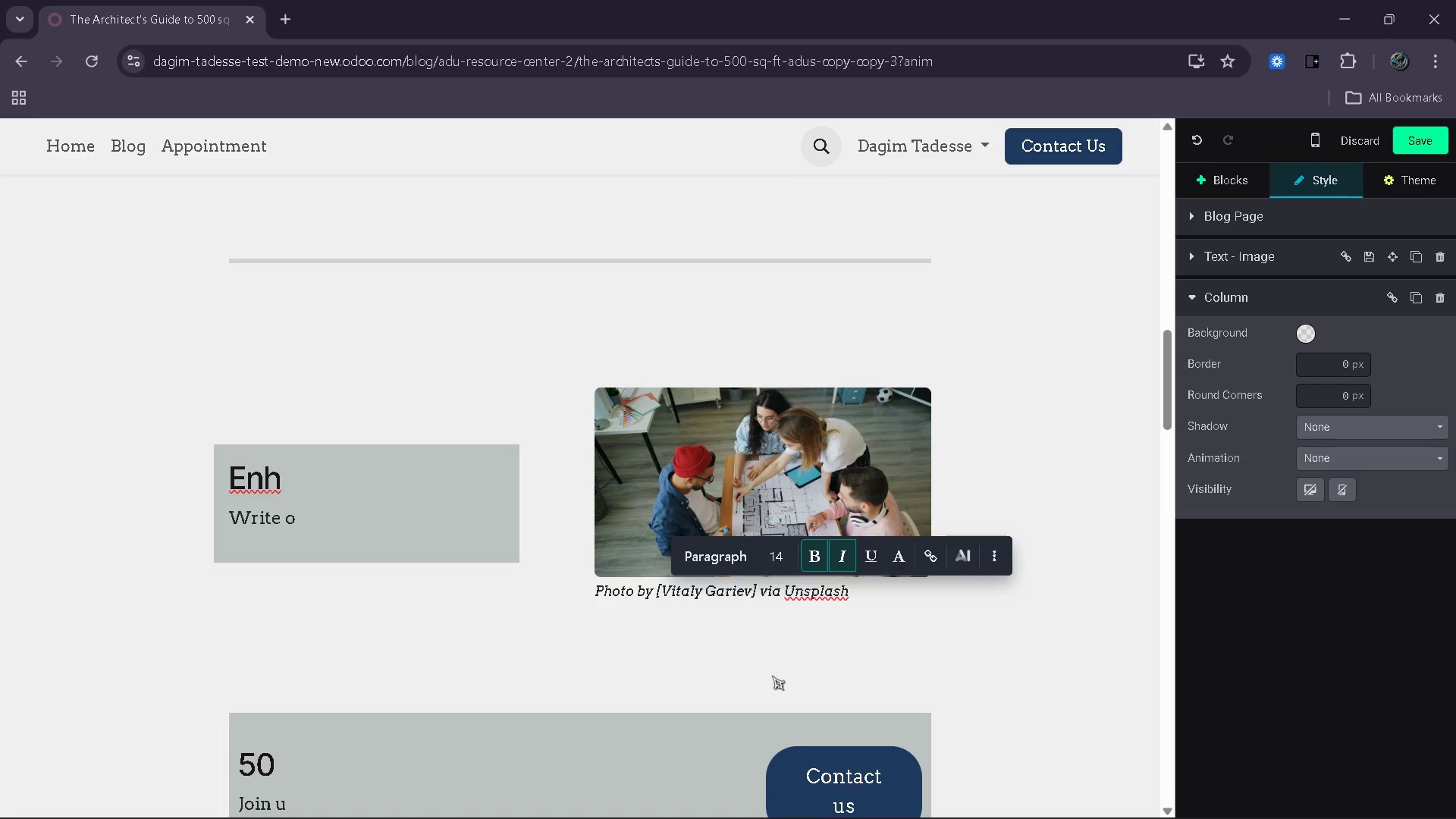 
wait(10.25)
 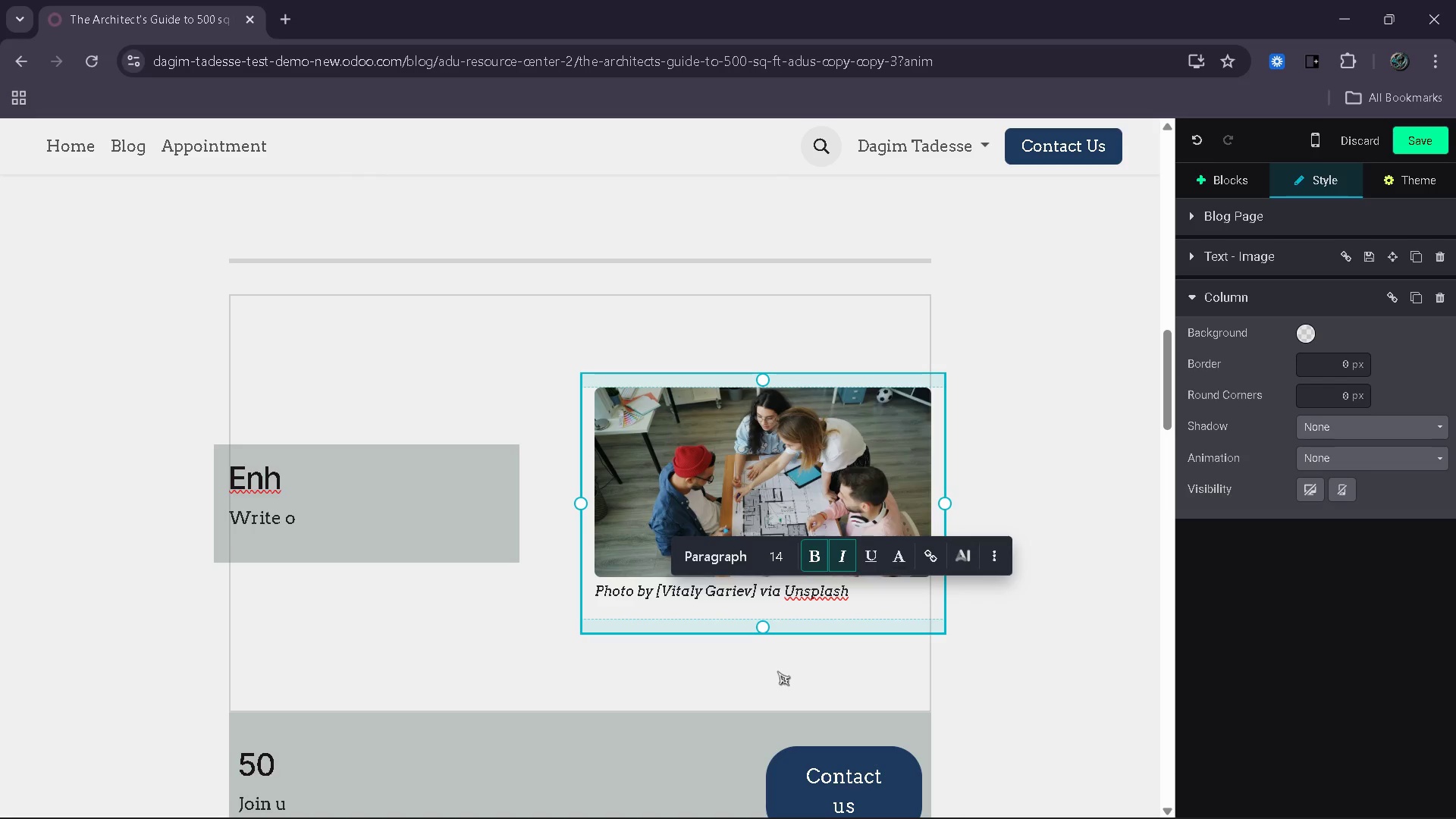 
scroll: coordinate [1043, 514], scroll_direction: up, amount: 1.0
 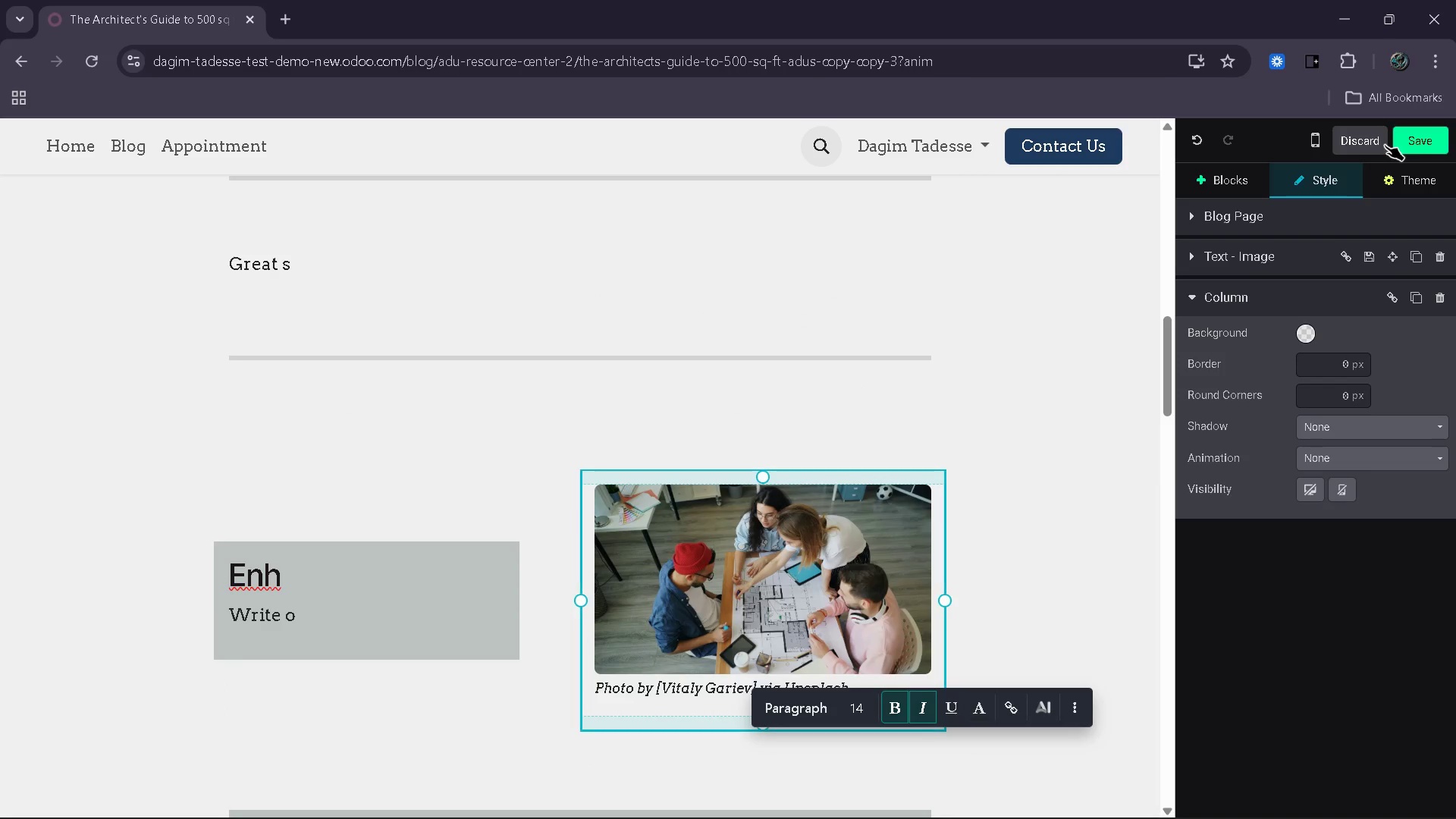 
left_click([1435, 133])
 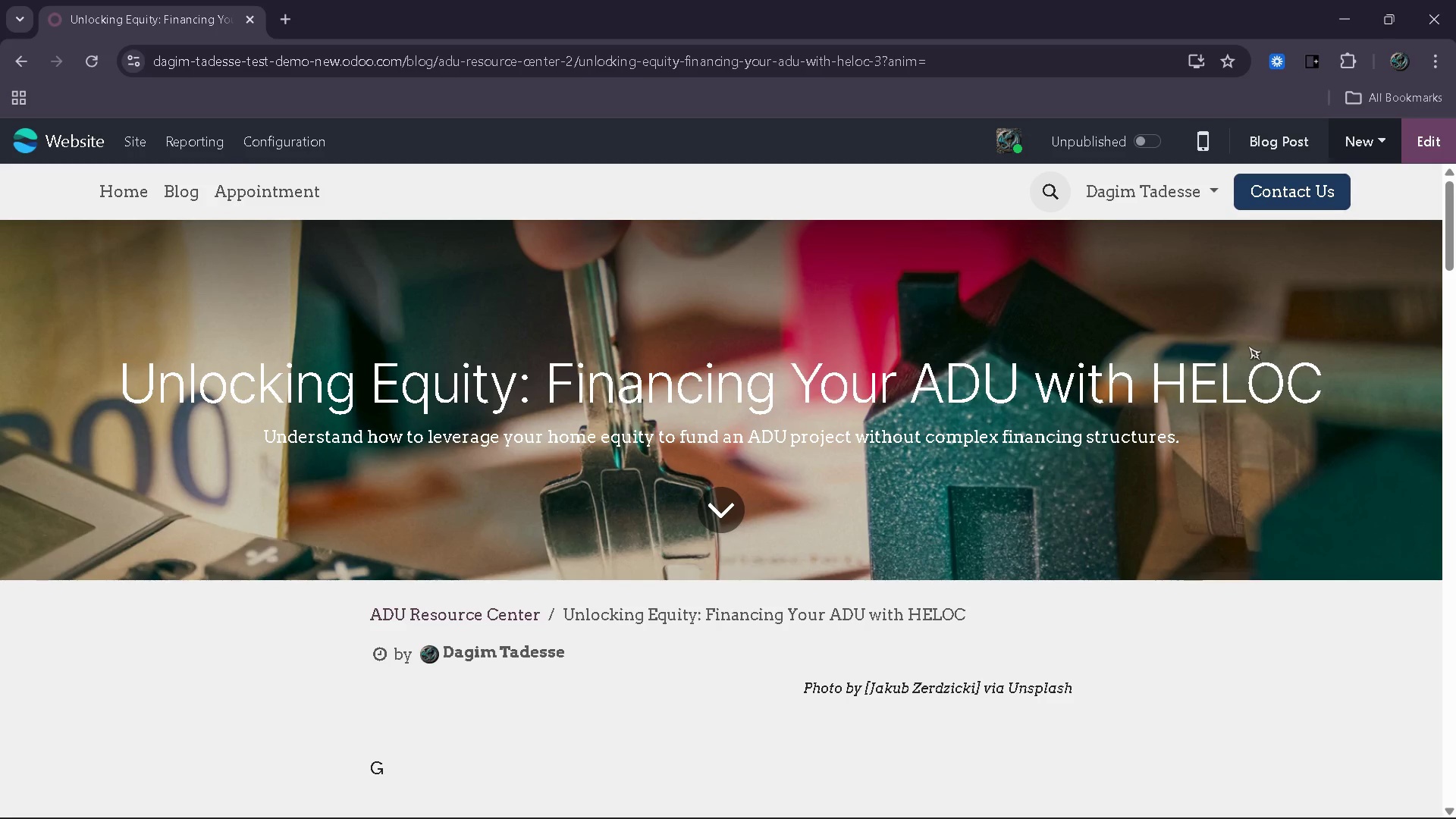 
wait(17.78)
 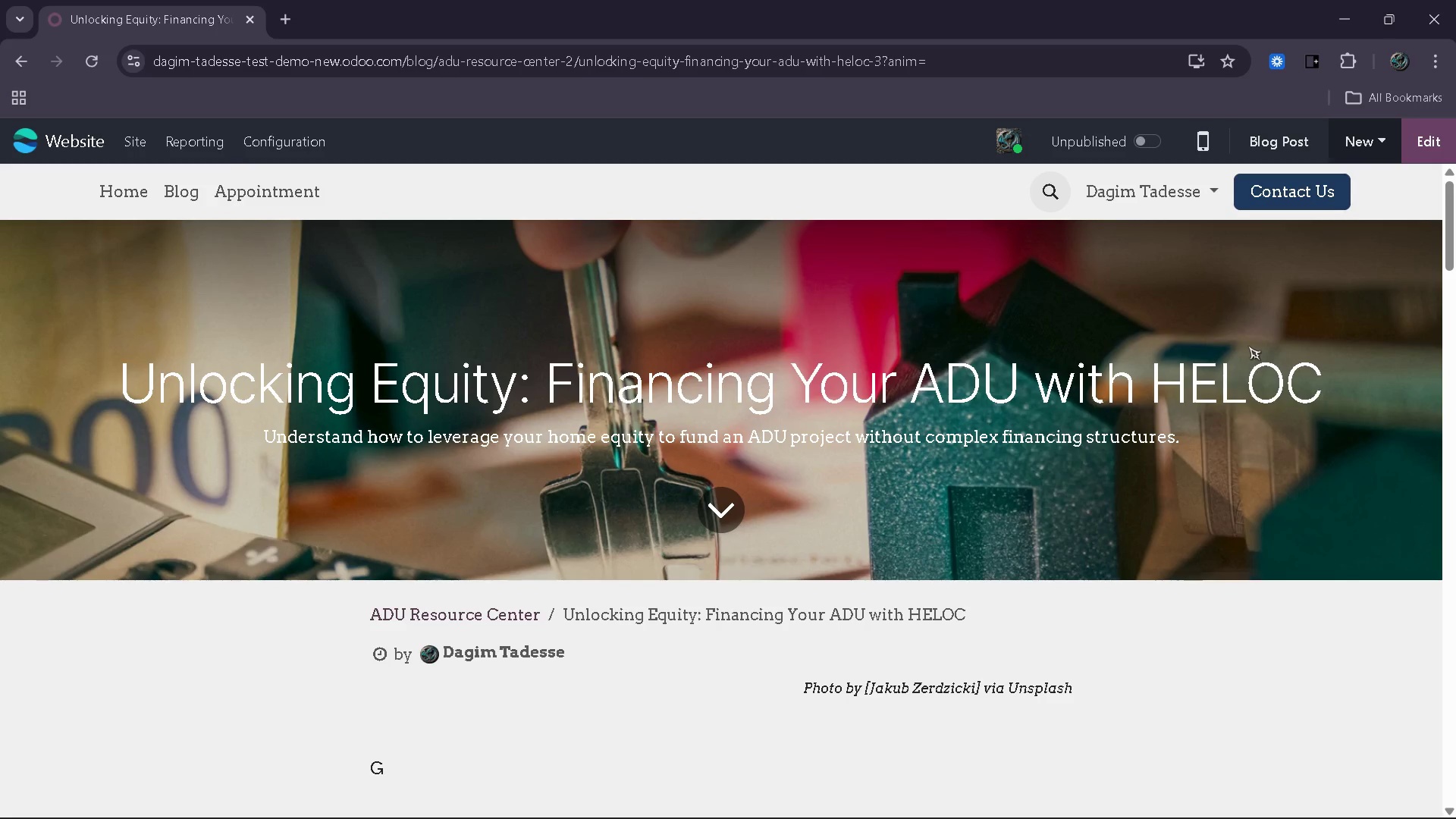 
left_click([1442, 129])
 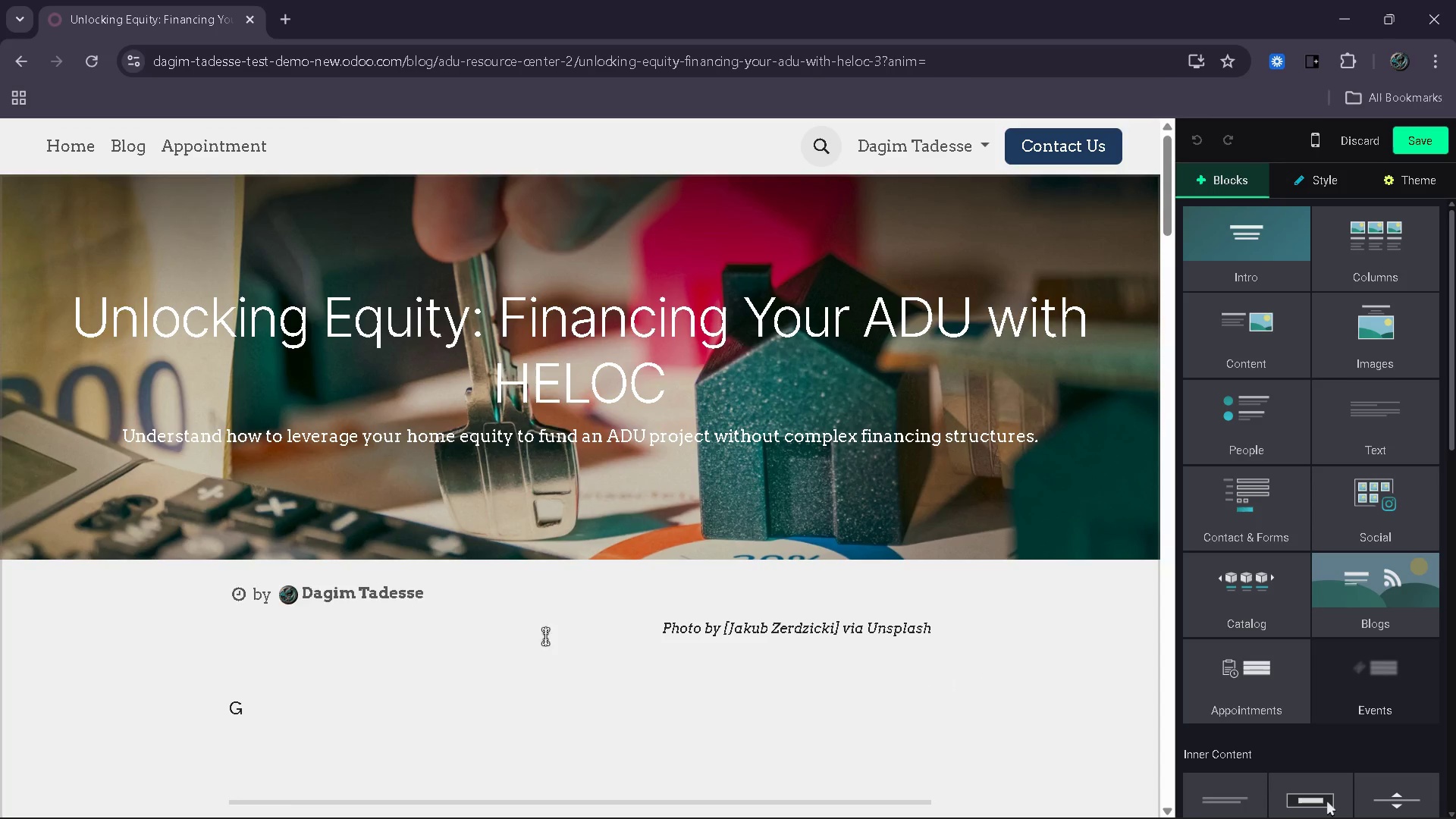 
wait(5.45)
 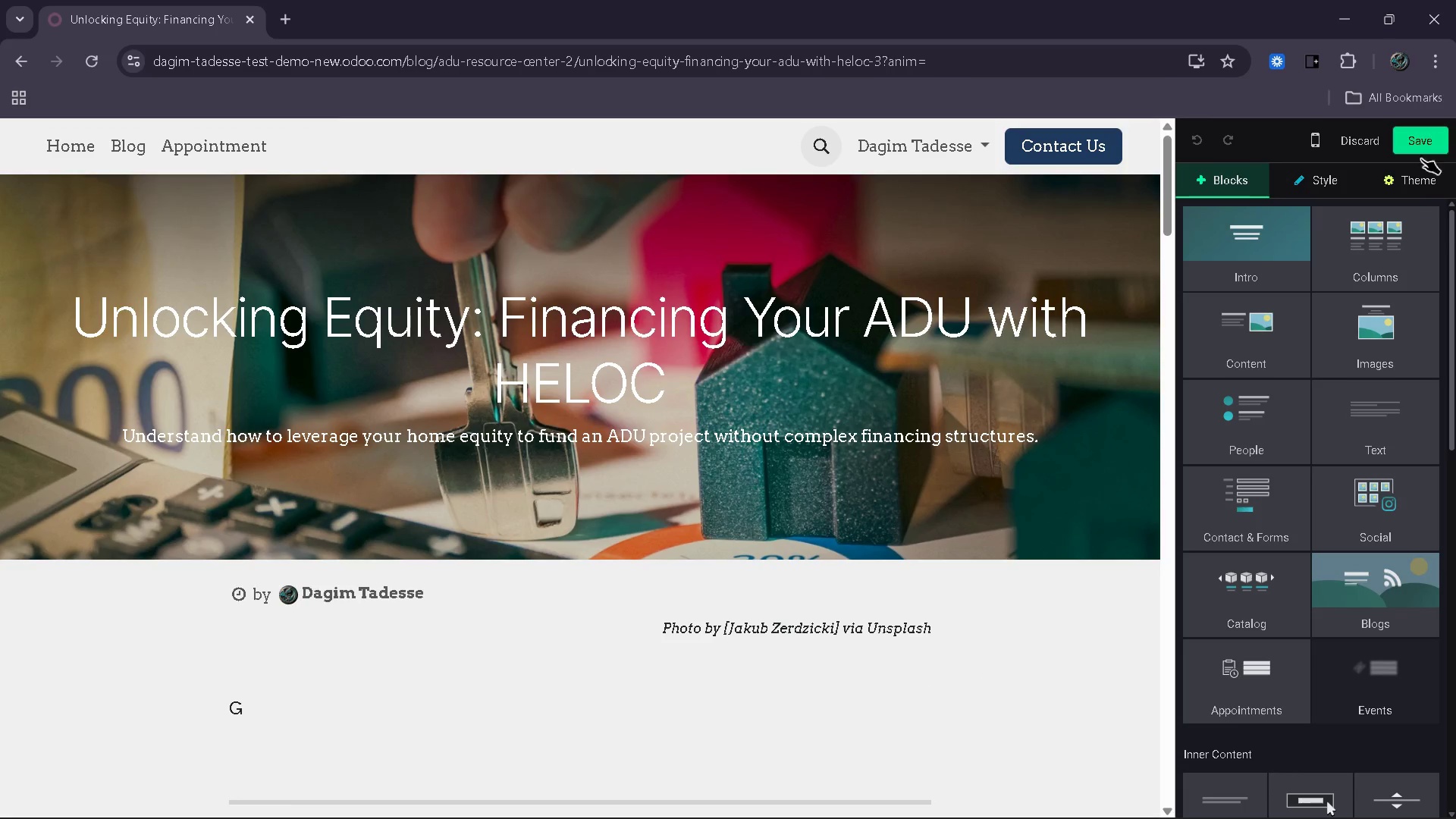 
scroll: coordinate [310, 707], scroll_direction: down, amount: 4.0
 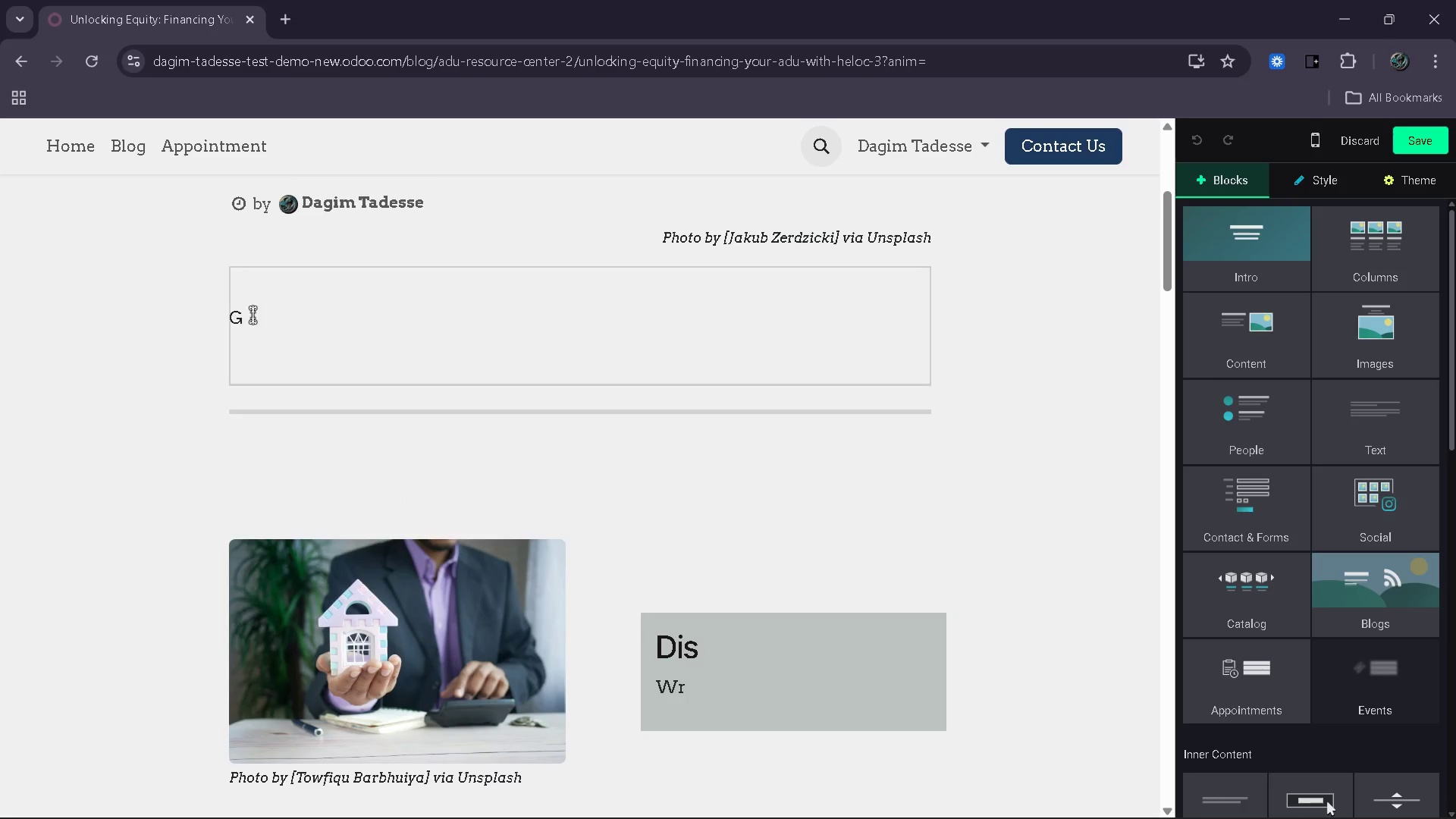 
left_click([253, 315])
 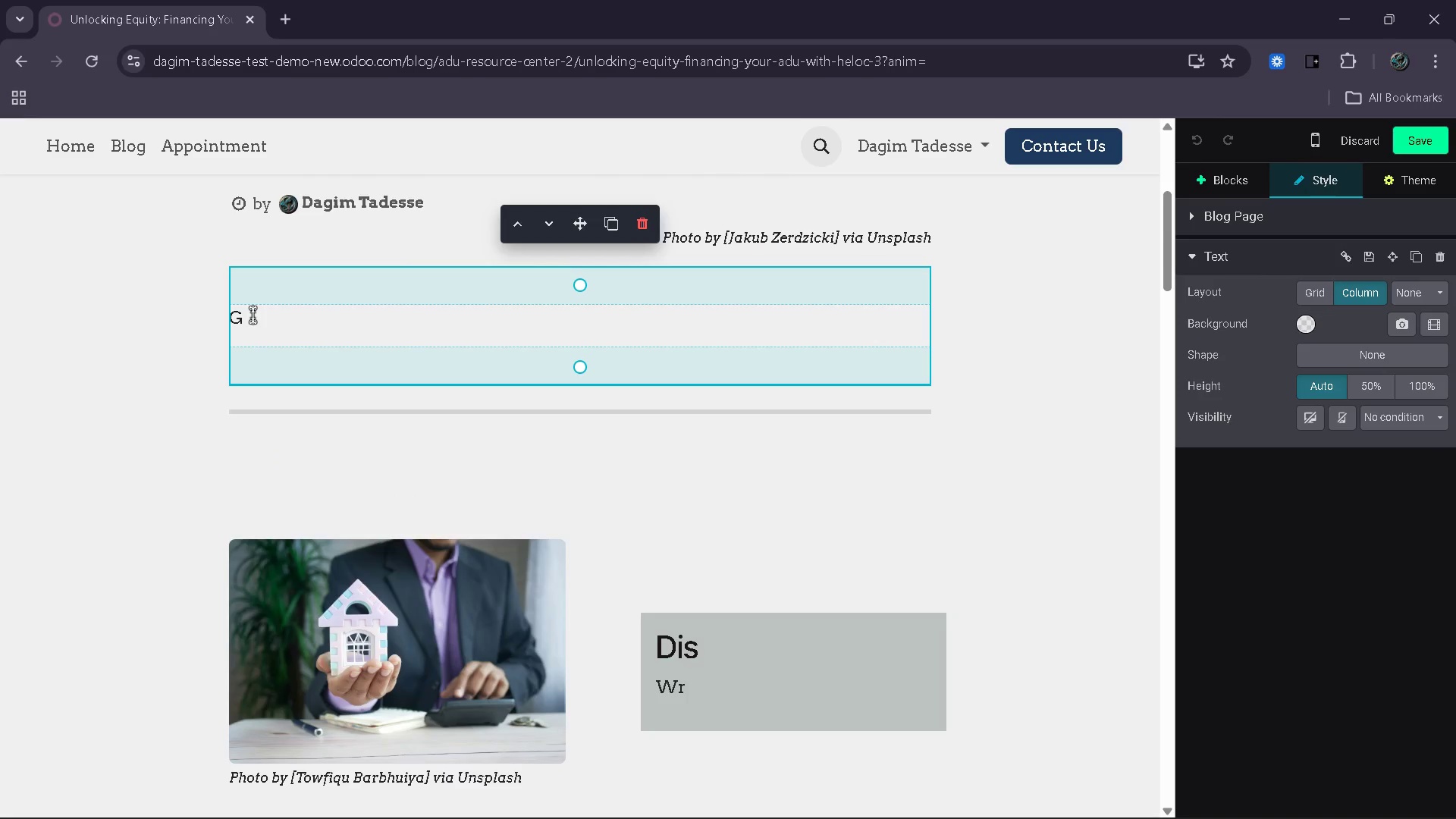 
key(Backspace)
type(Finna)
key(Backspace)
key(Backspace)
type(ancing )
 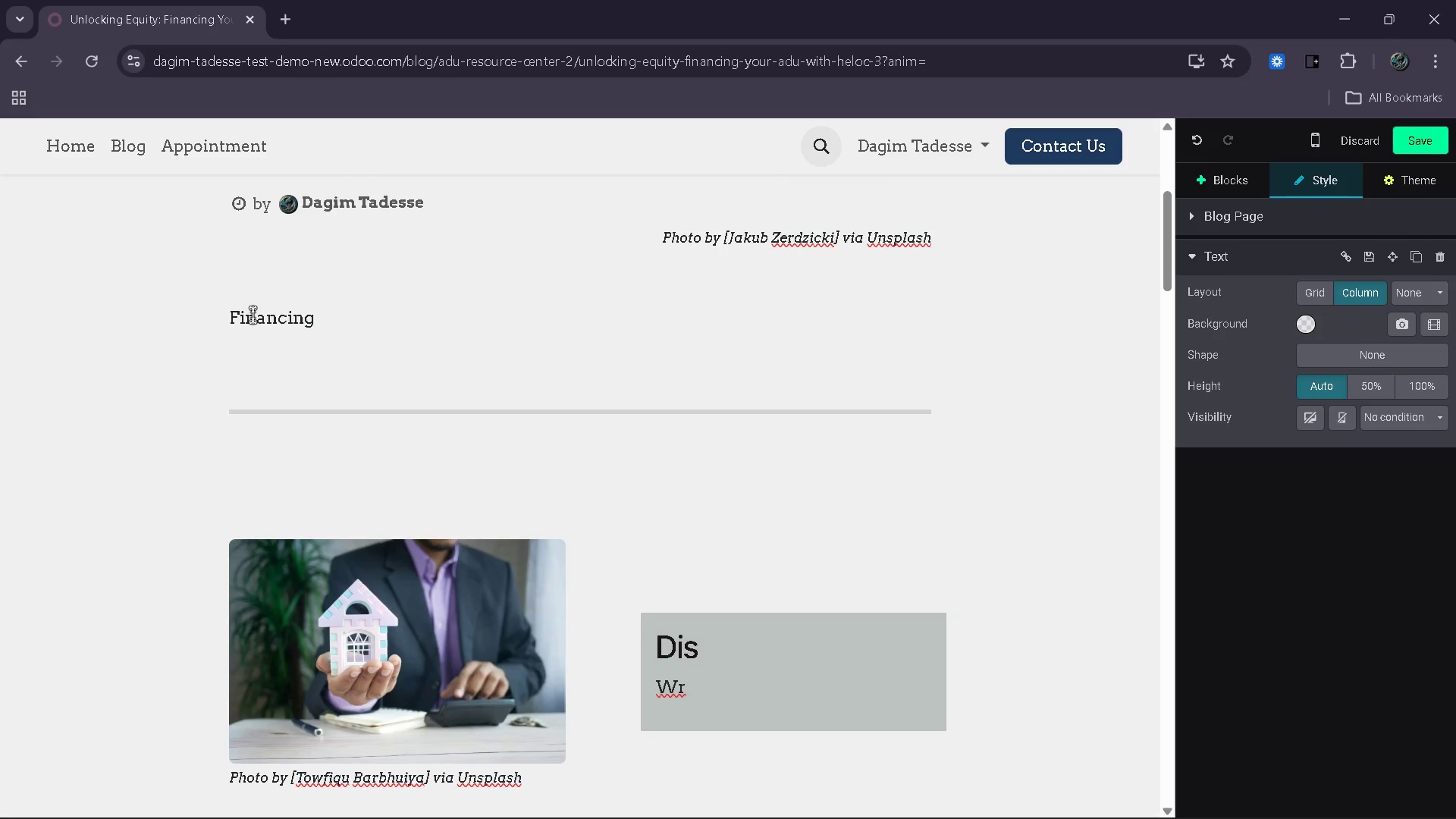 
wait(45.95)
 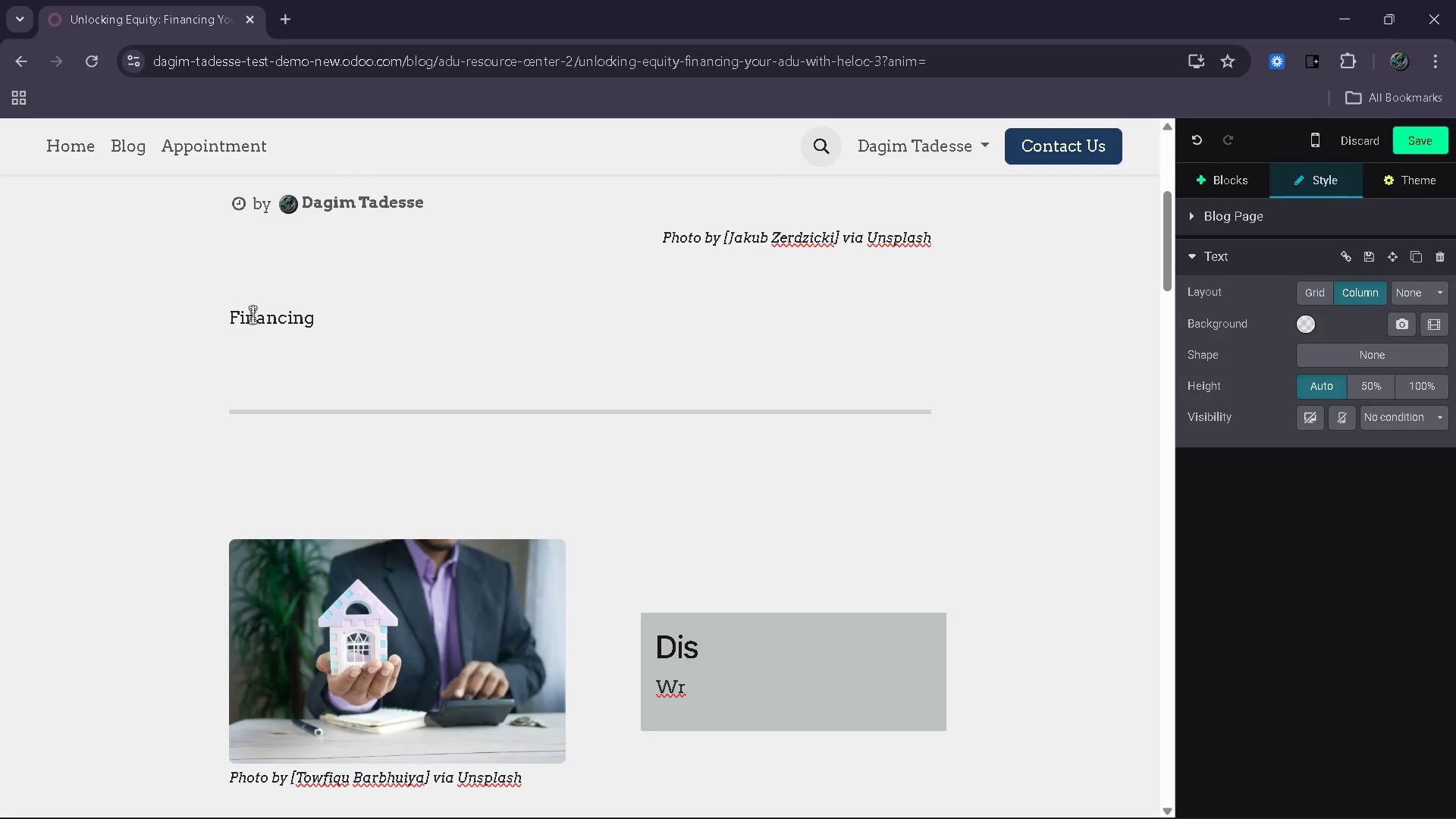 
type(Your ADU Without Overcomplication)
key(Backspace)
key(Backspace)
key(Backspace)
type(ing the Process)
 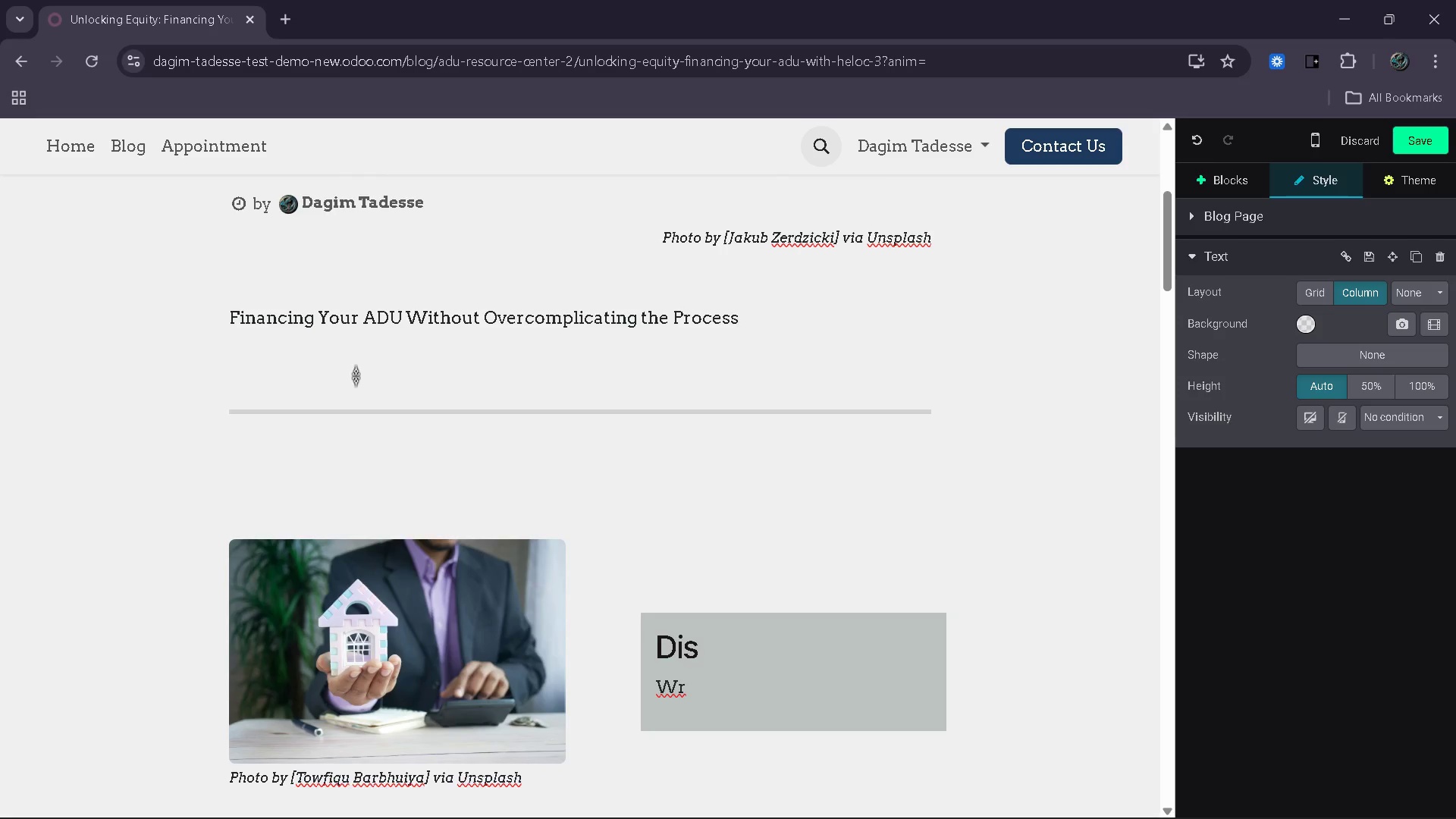 
wait(6.44)
 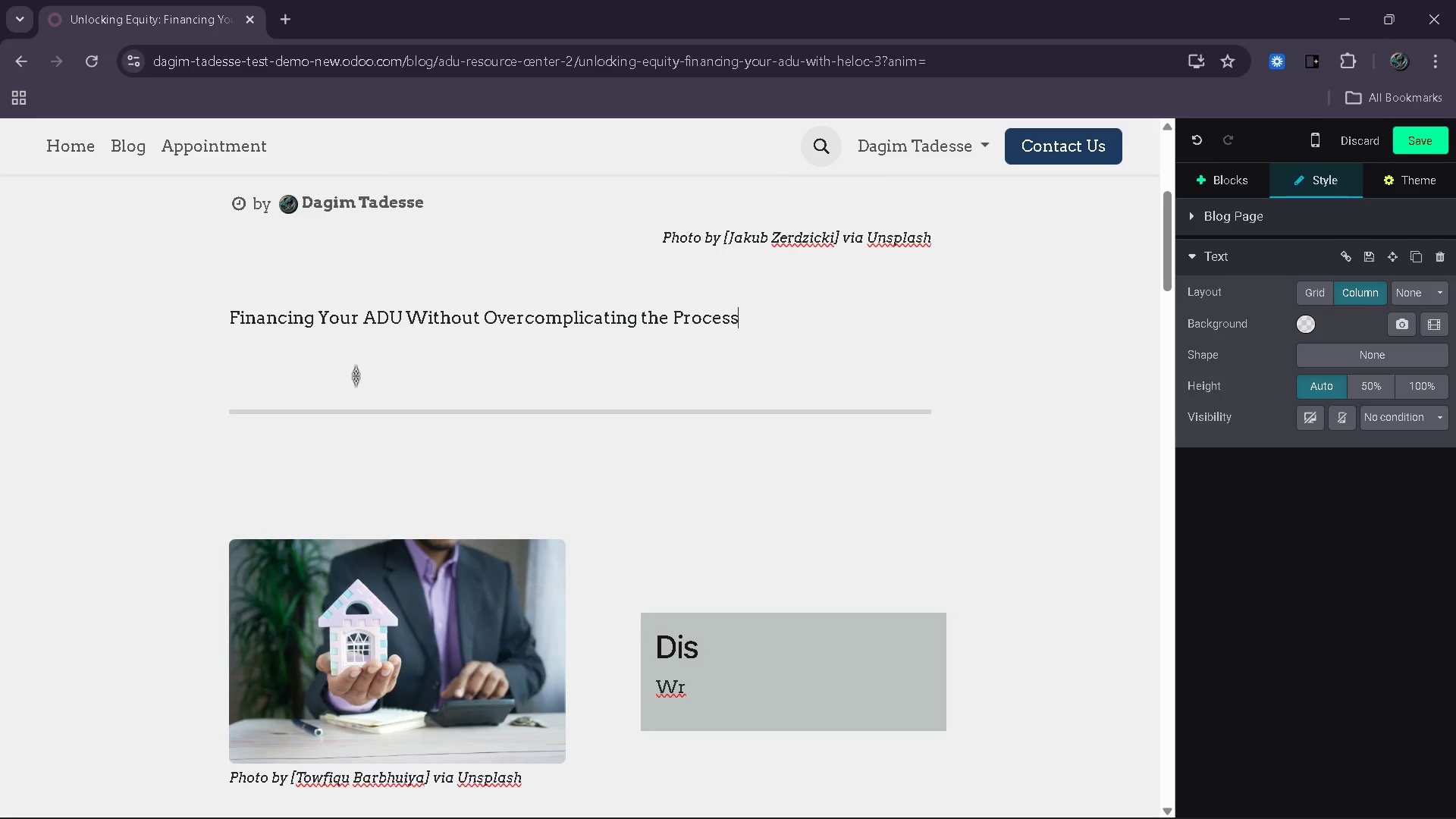 
left_click_drag(start_coordinate=[752, 321], to_coordinate=[224, 325])
 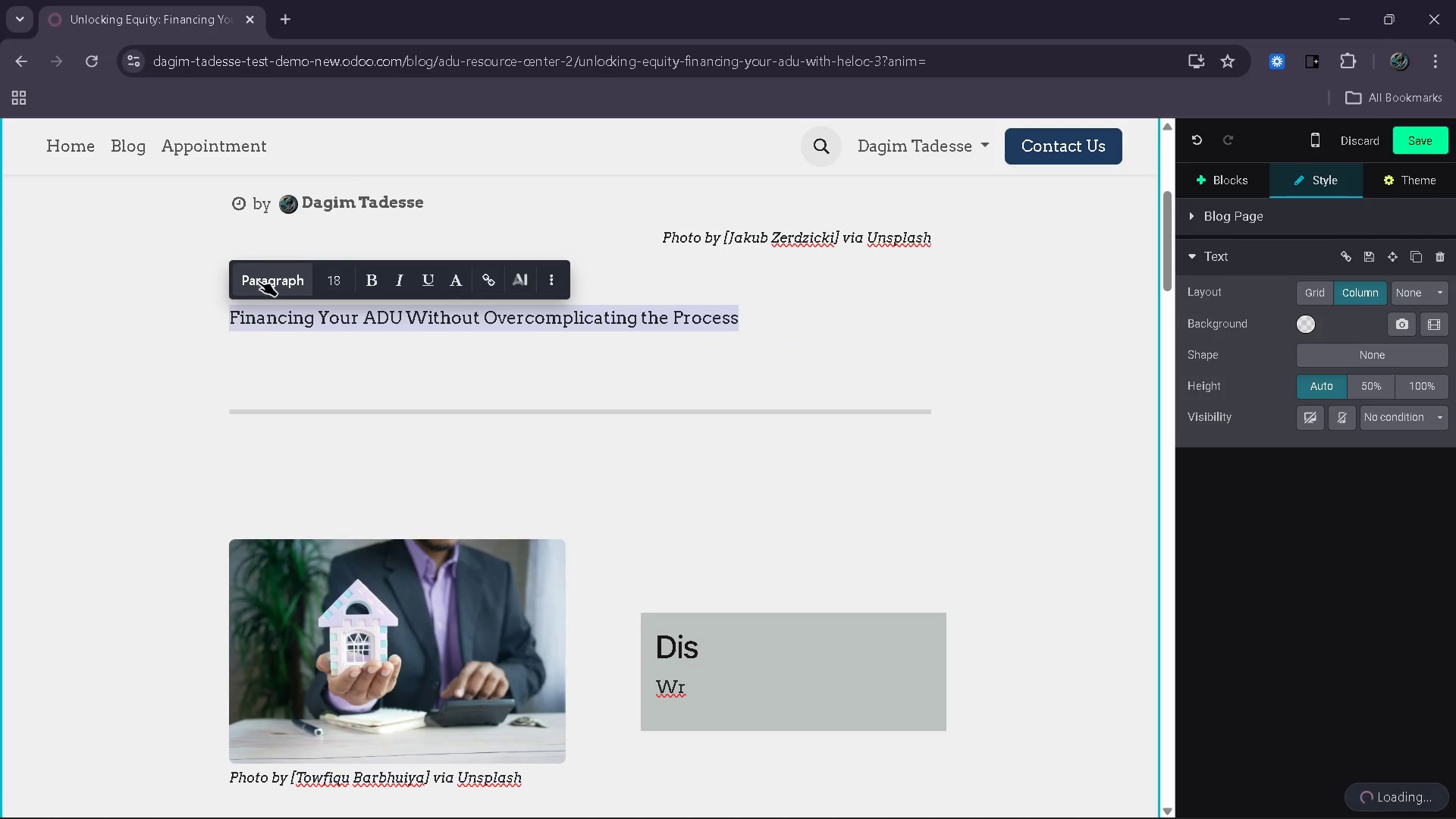 
left_click([258, 281])
 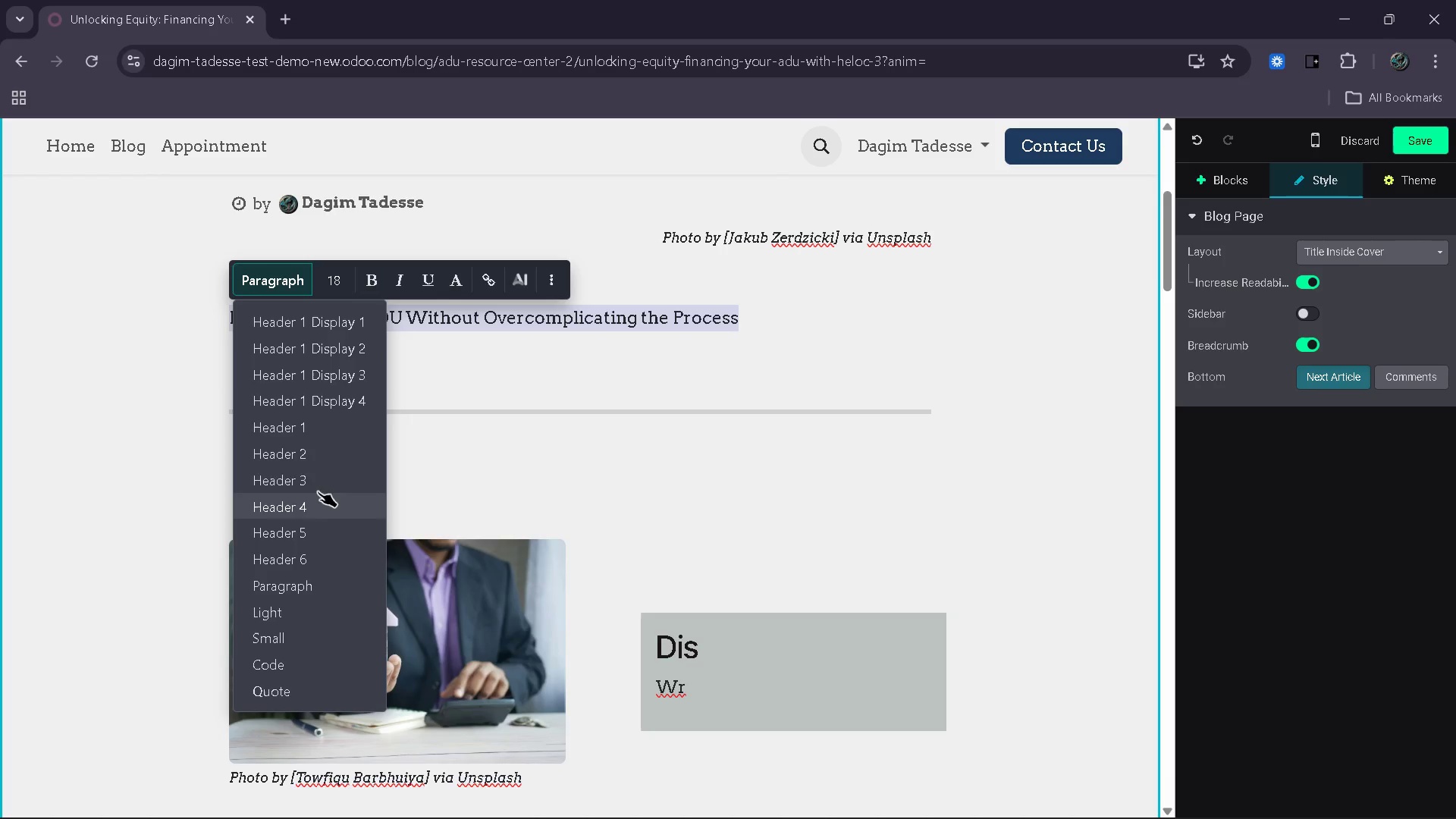 
left_click([325, 462])
 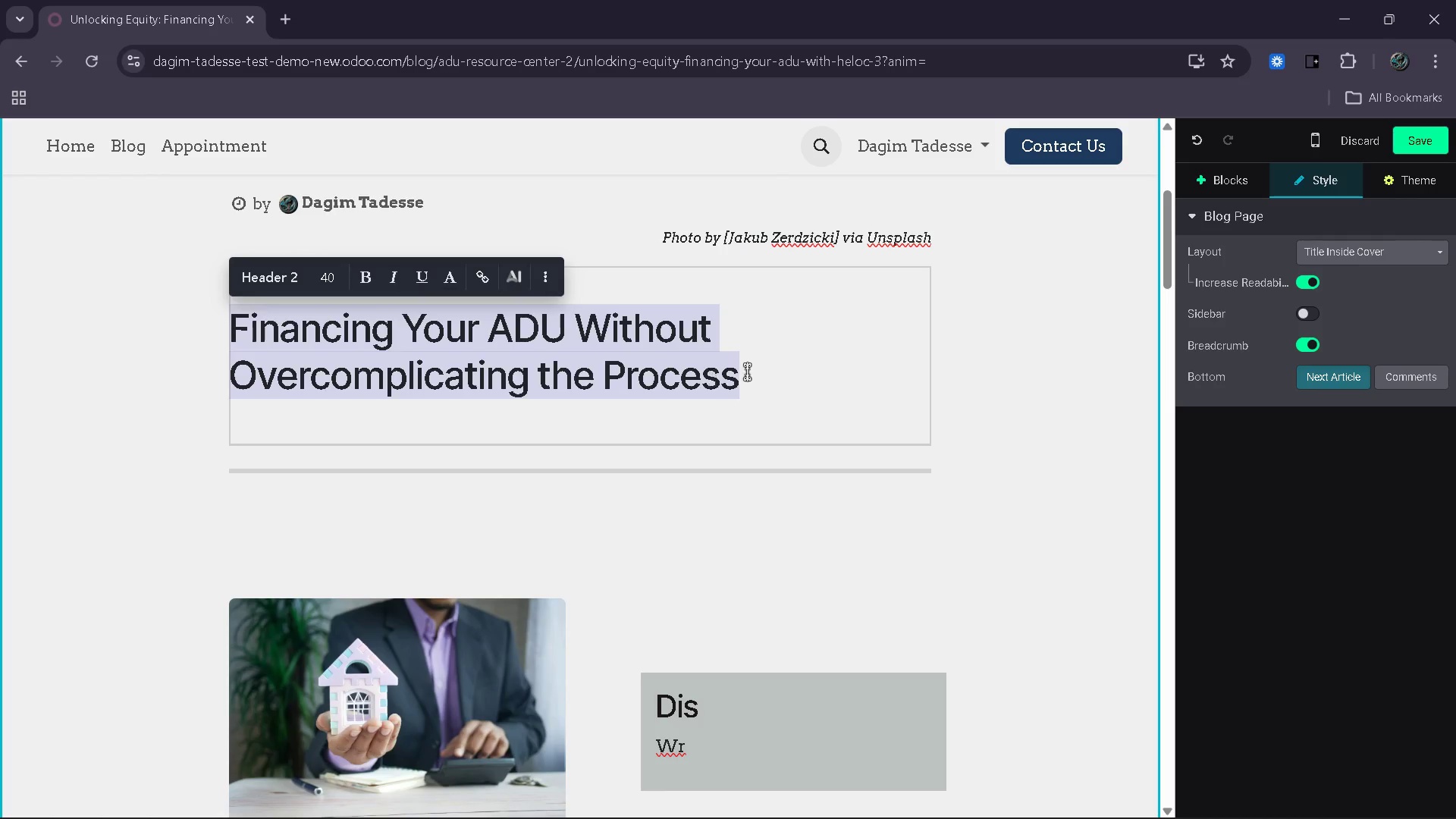 
left_click([764, 368])
 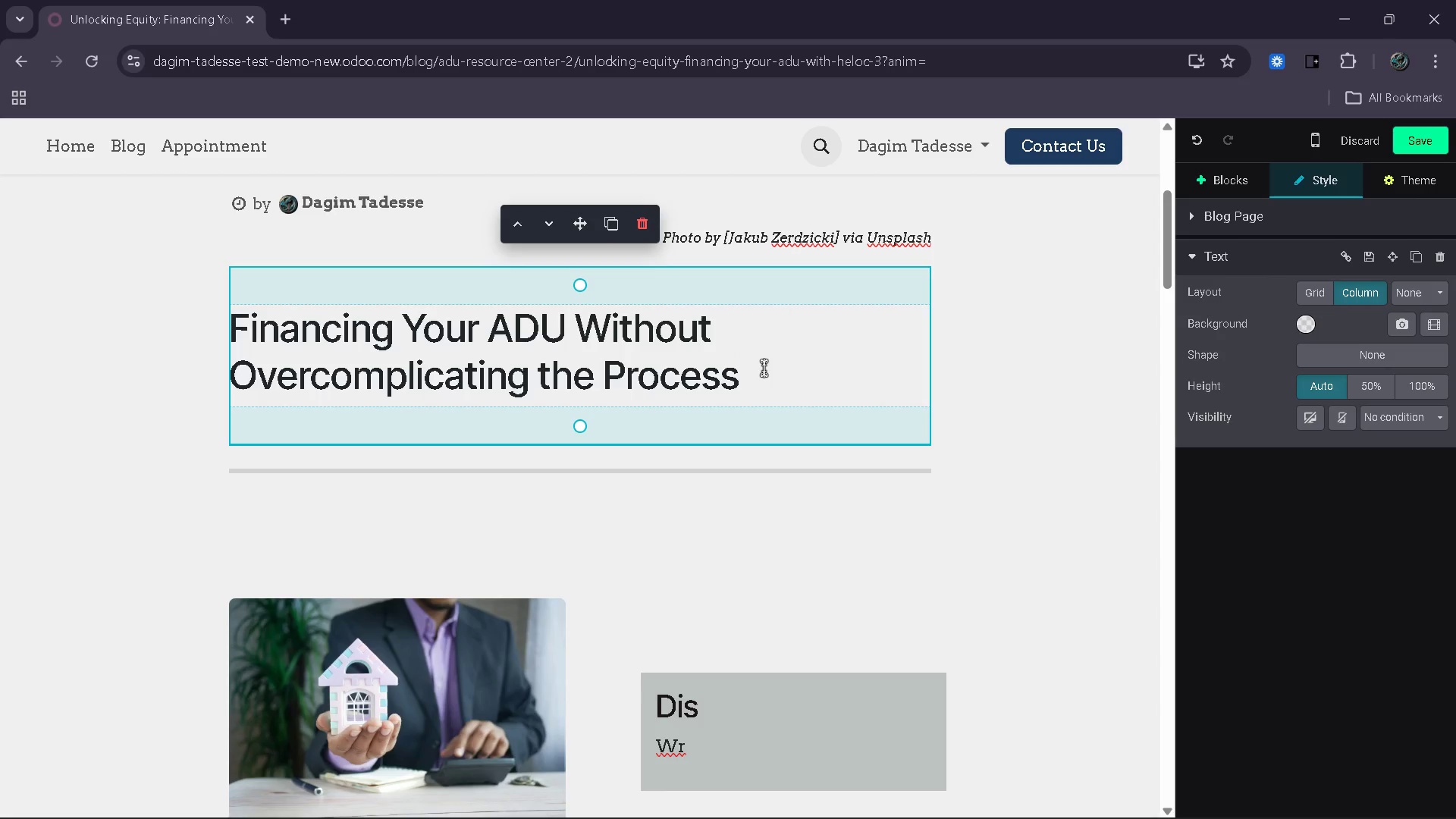 
key(Enter)
 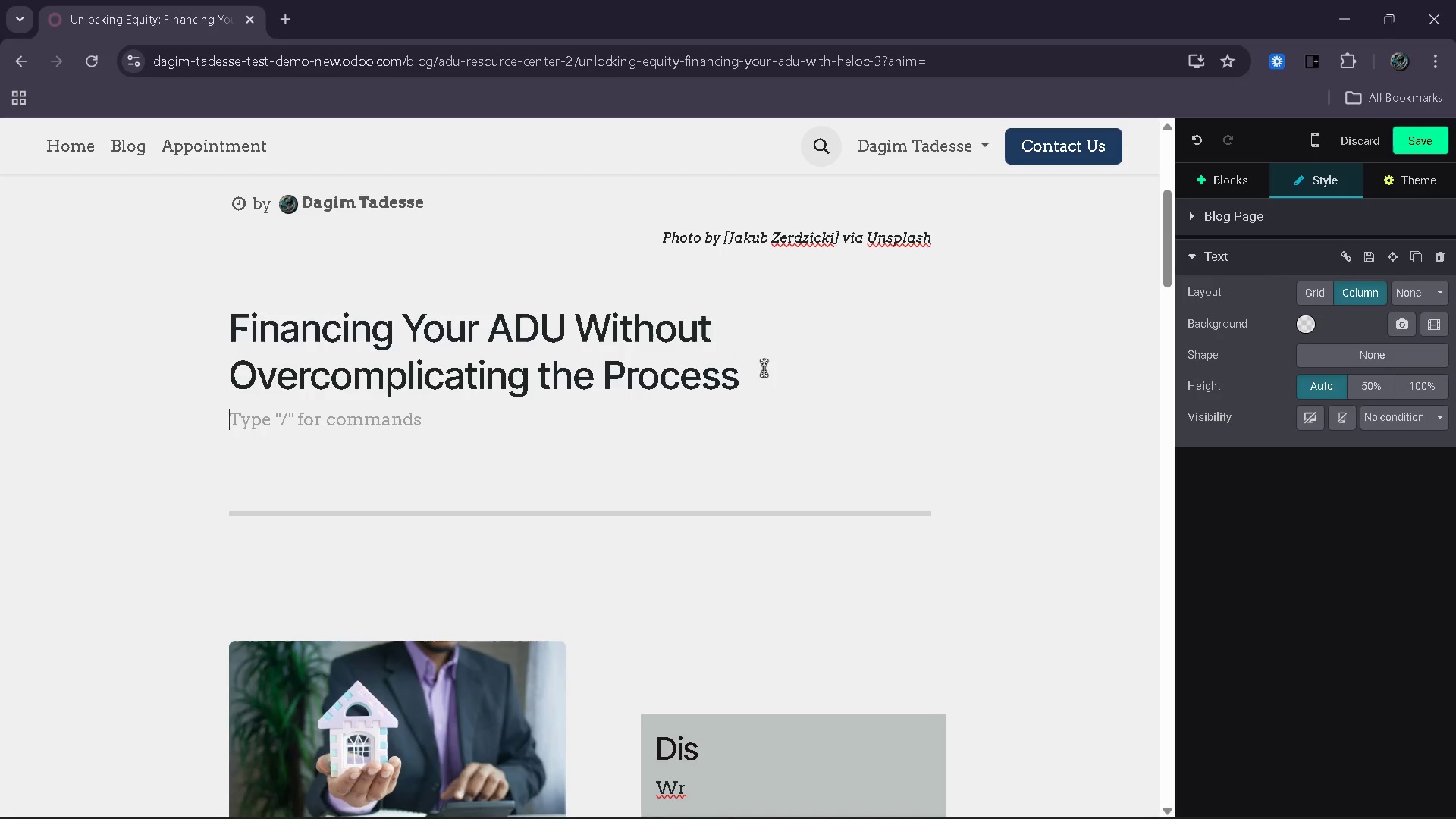 
type(One of the biggest barriers home )
key(Backspace)
type(owners)
 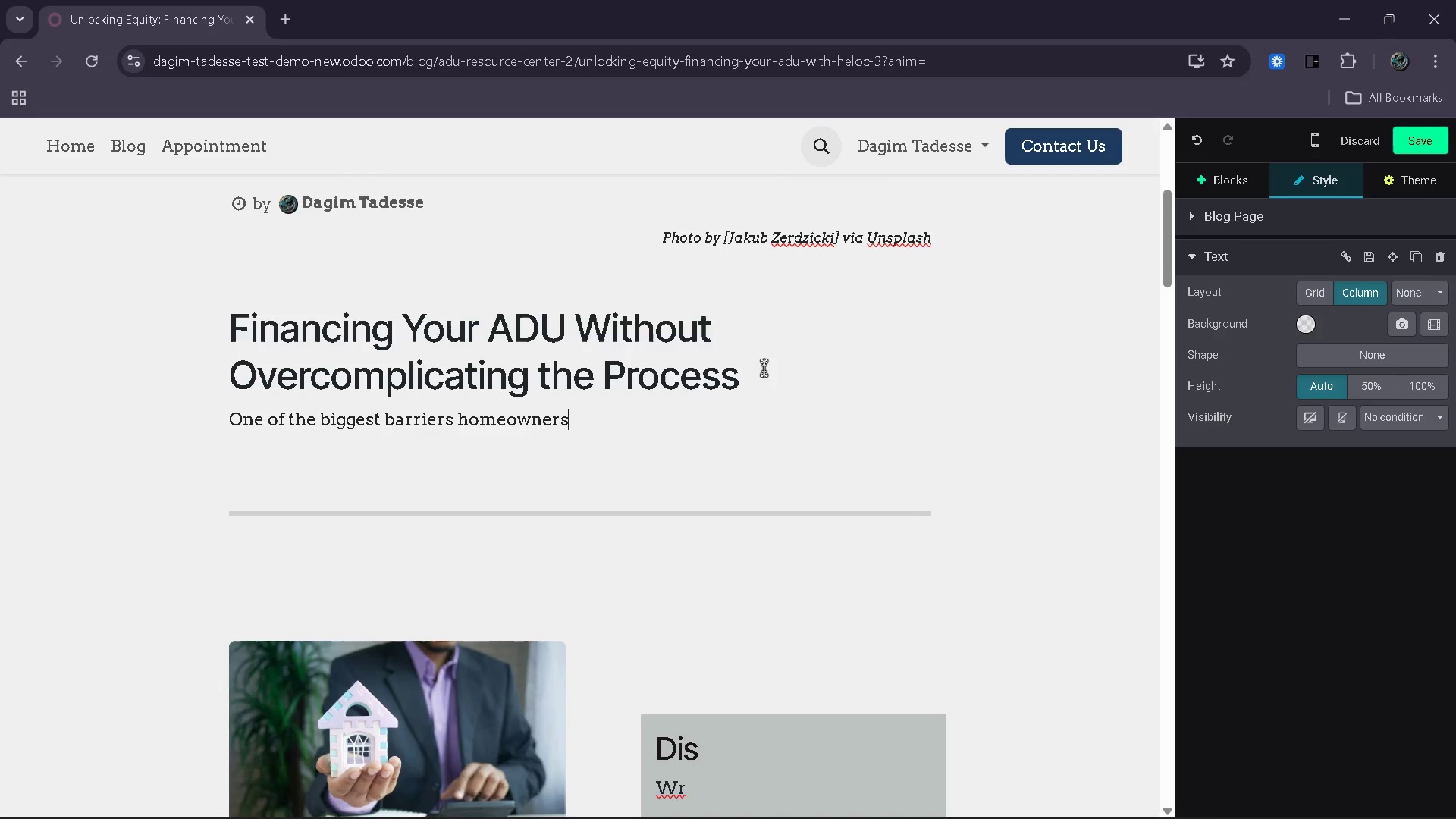 
wait(17.86)
 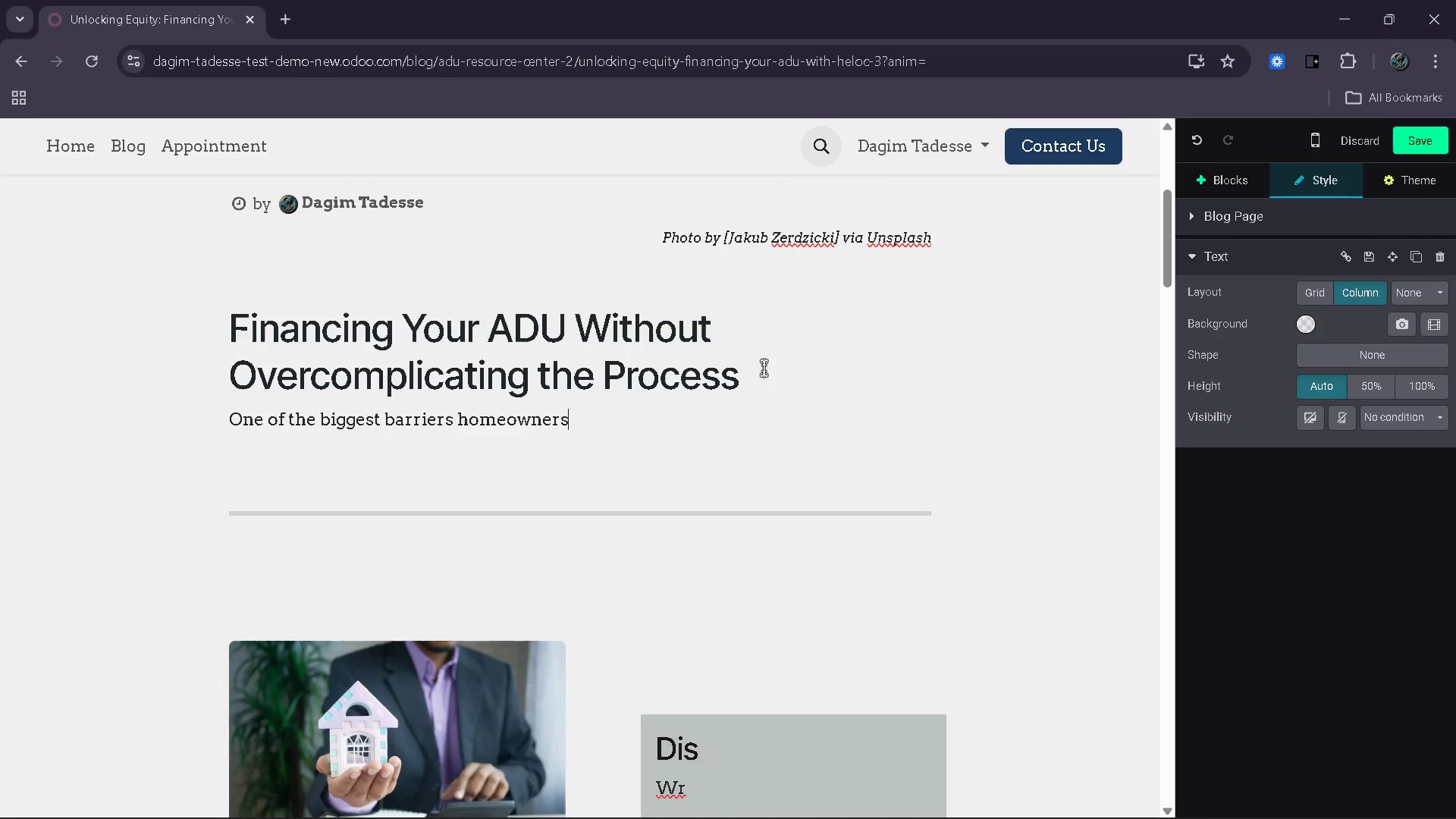 
type(face when )
 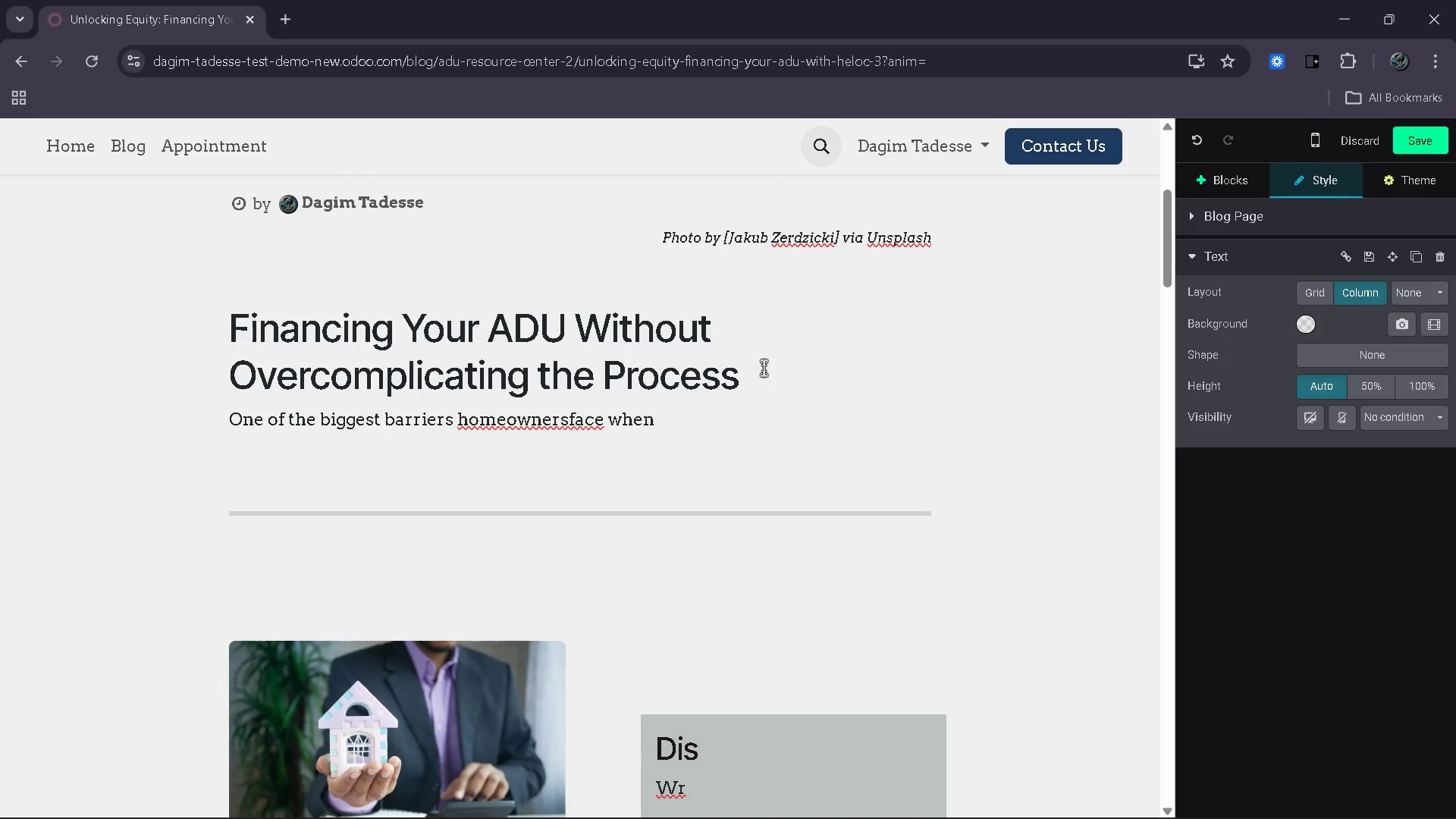 
hold_key(key=ArrowLeft, duration=1.02)
 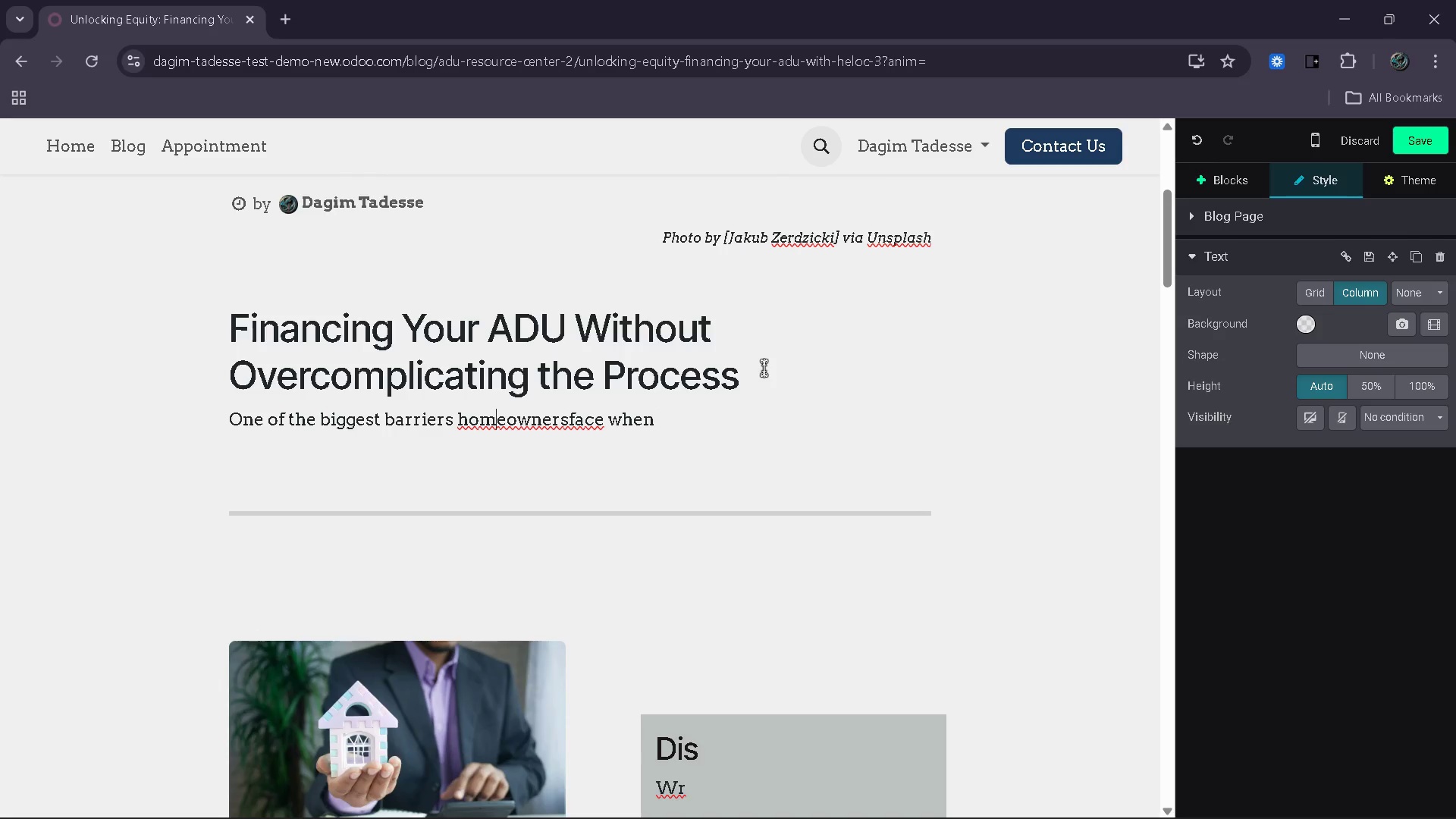 
key(ArrowLeft)
 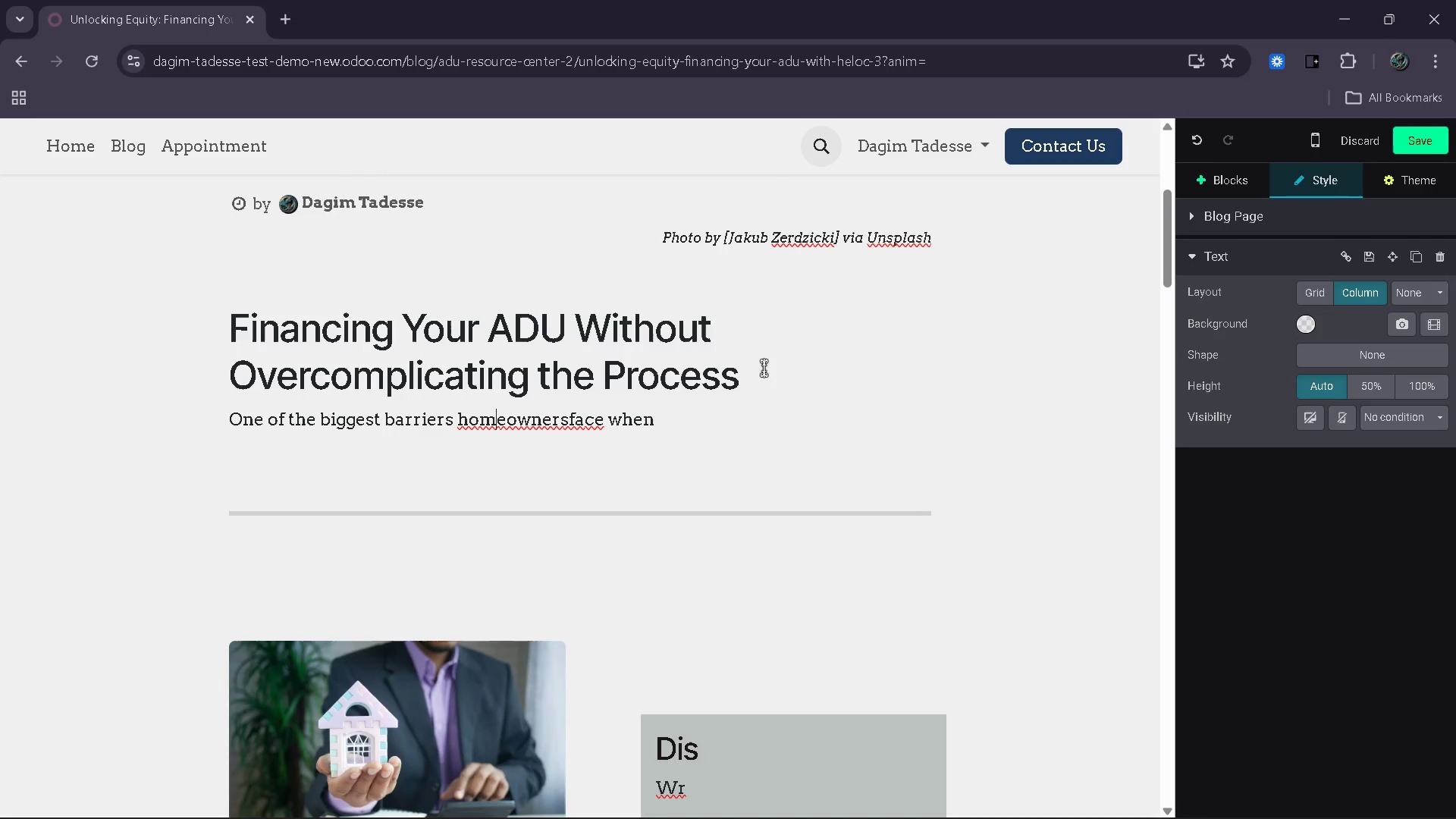 
key(ArrowRight)
 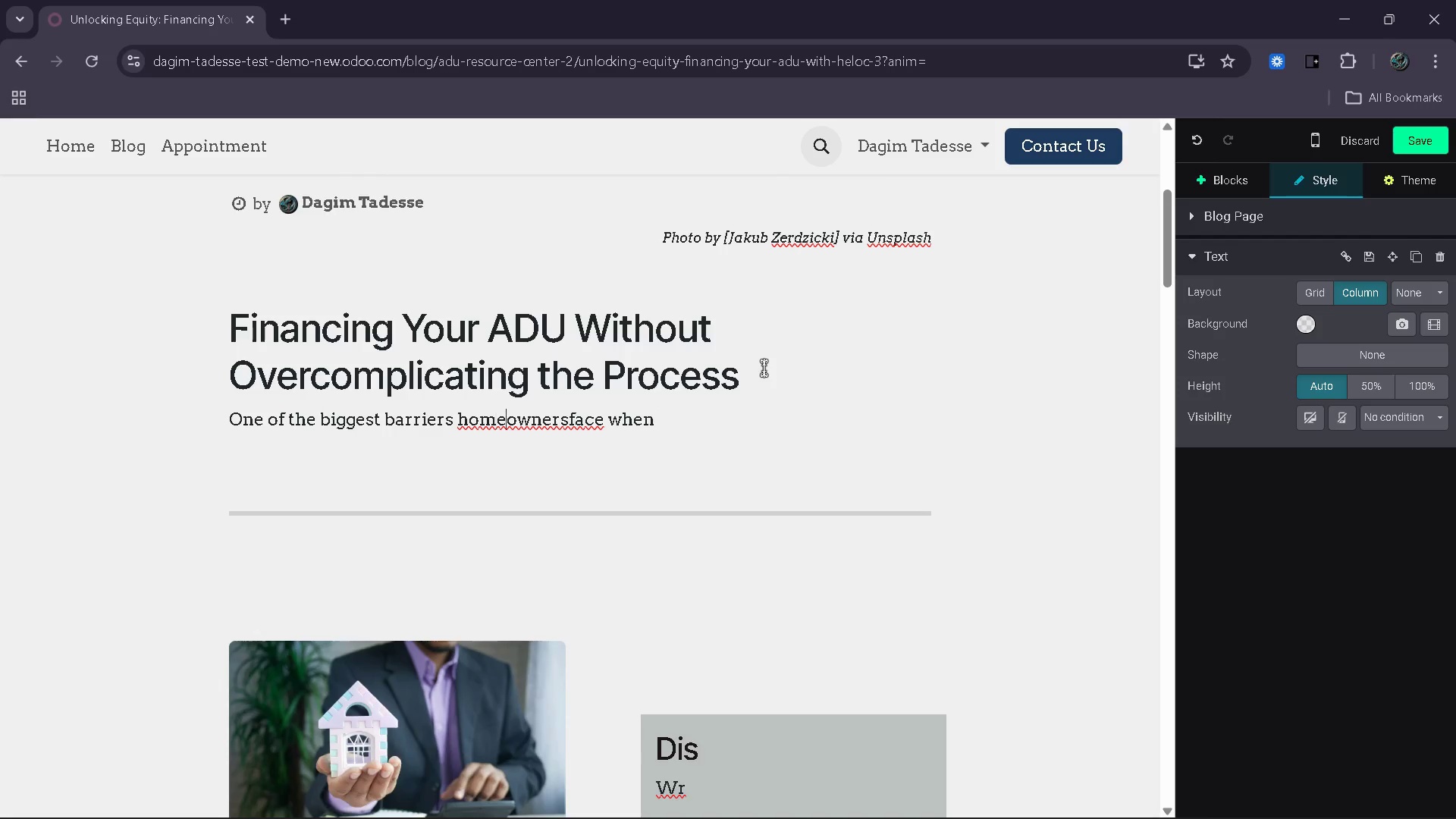 
key(ArrowRight)
 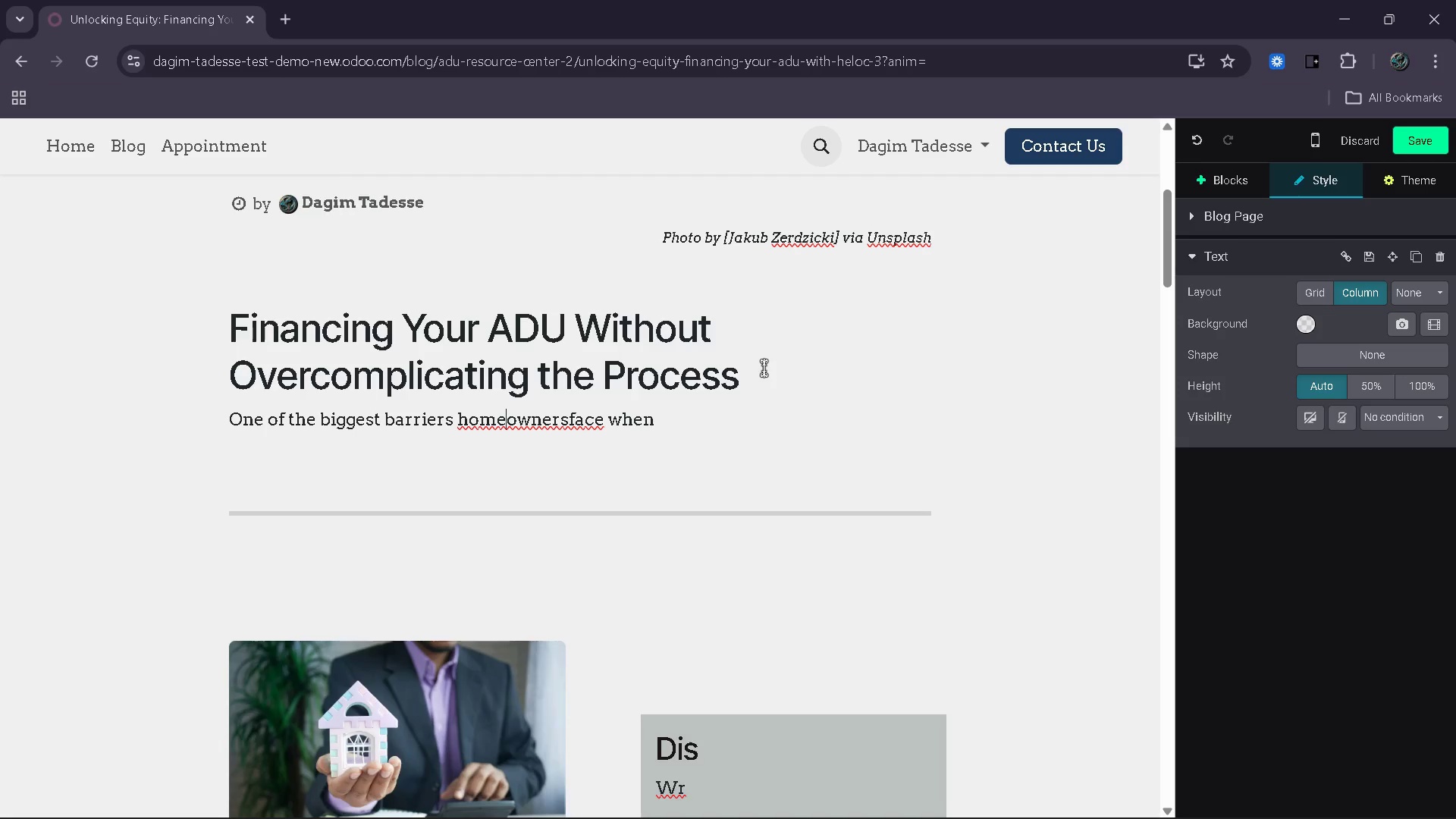 
key(Space)
 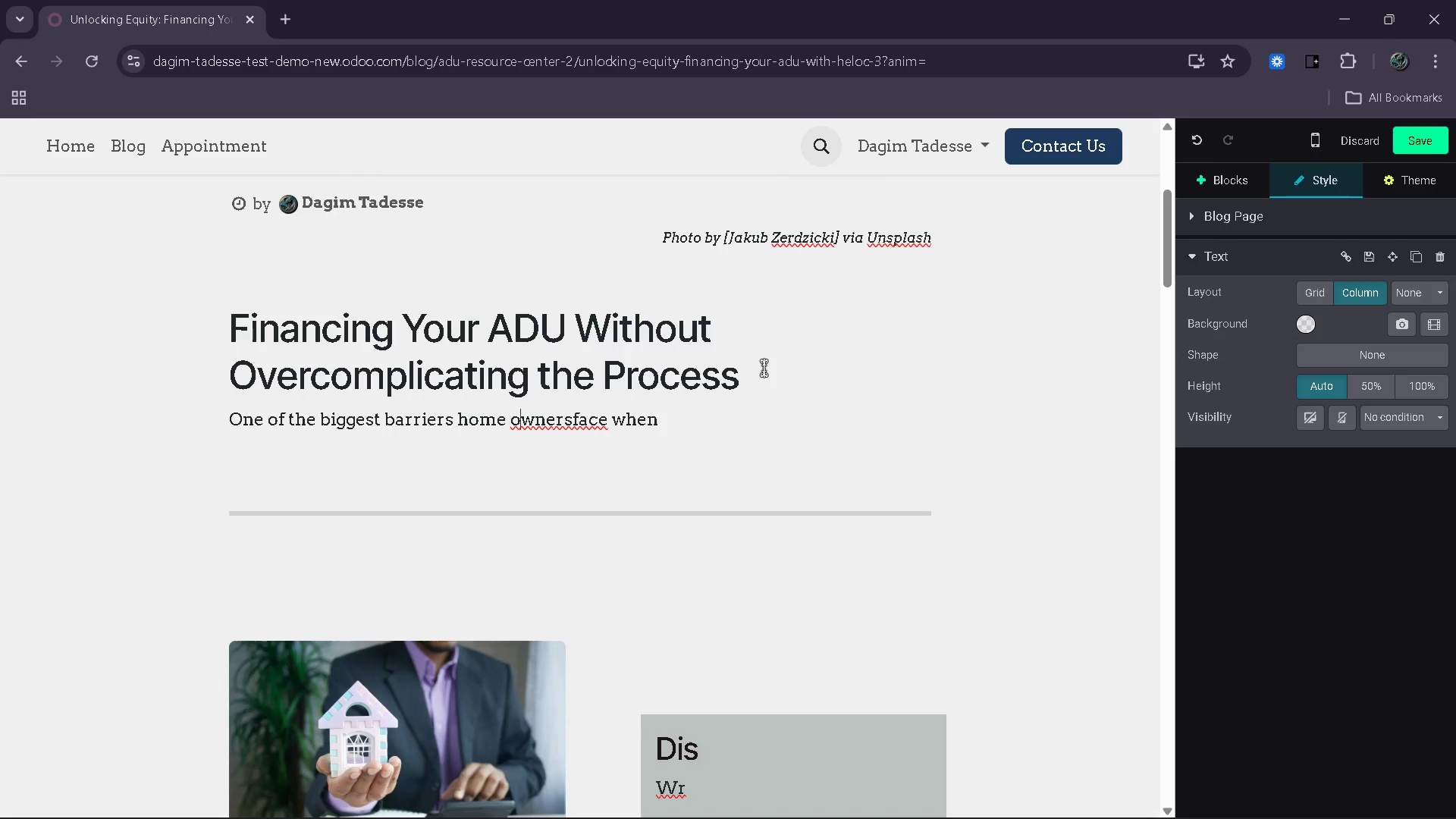 
hold_key(key=ArrowRight, duration=0.55)
 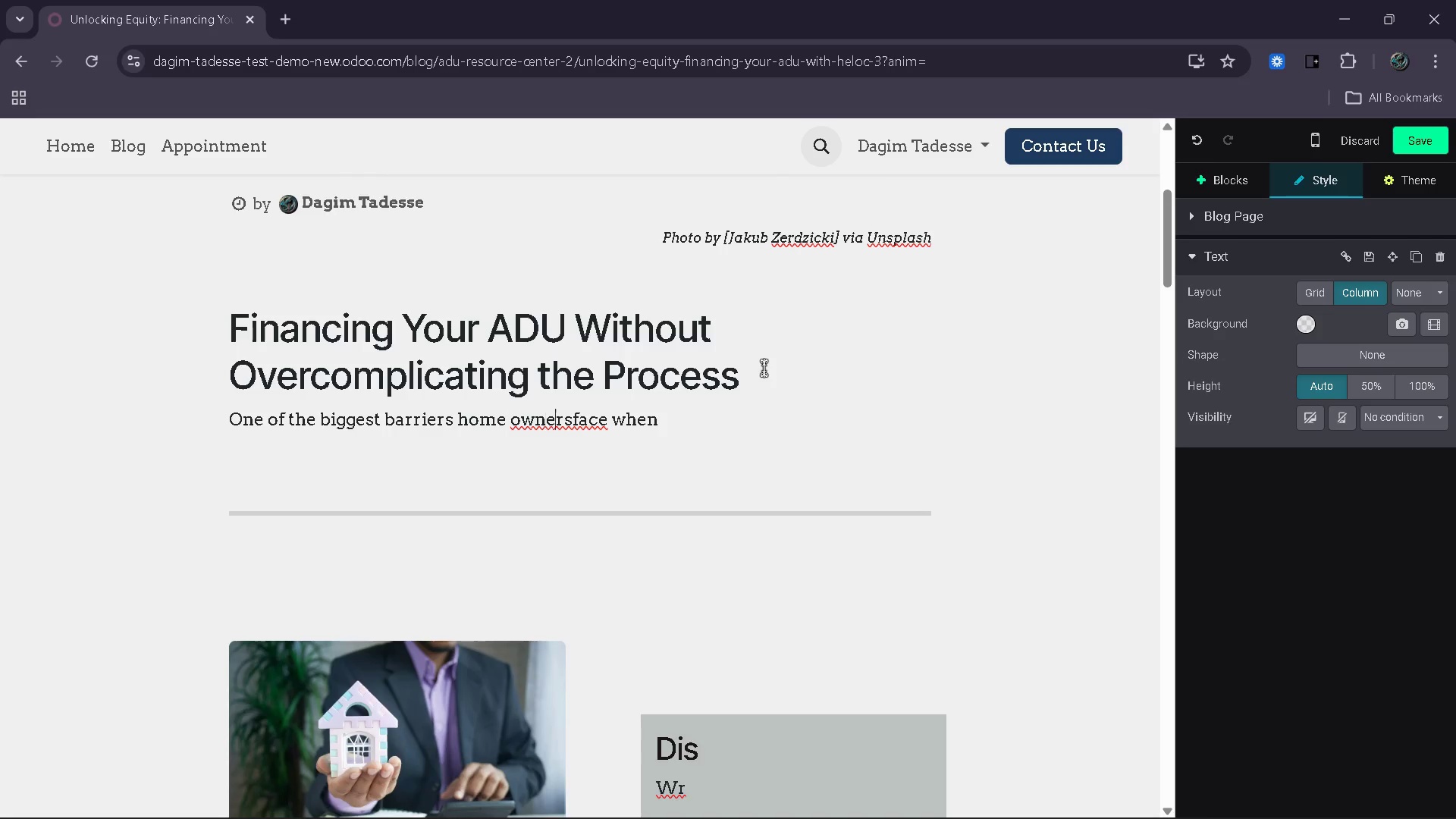 
key(ArrowRight)
 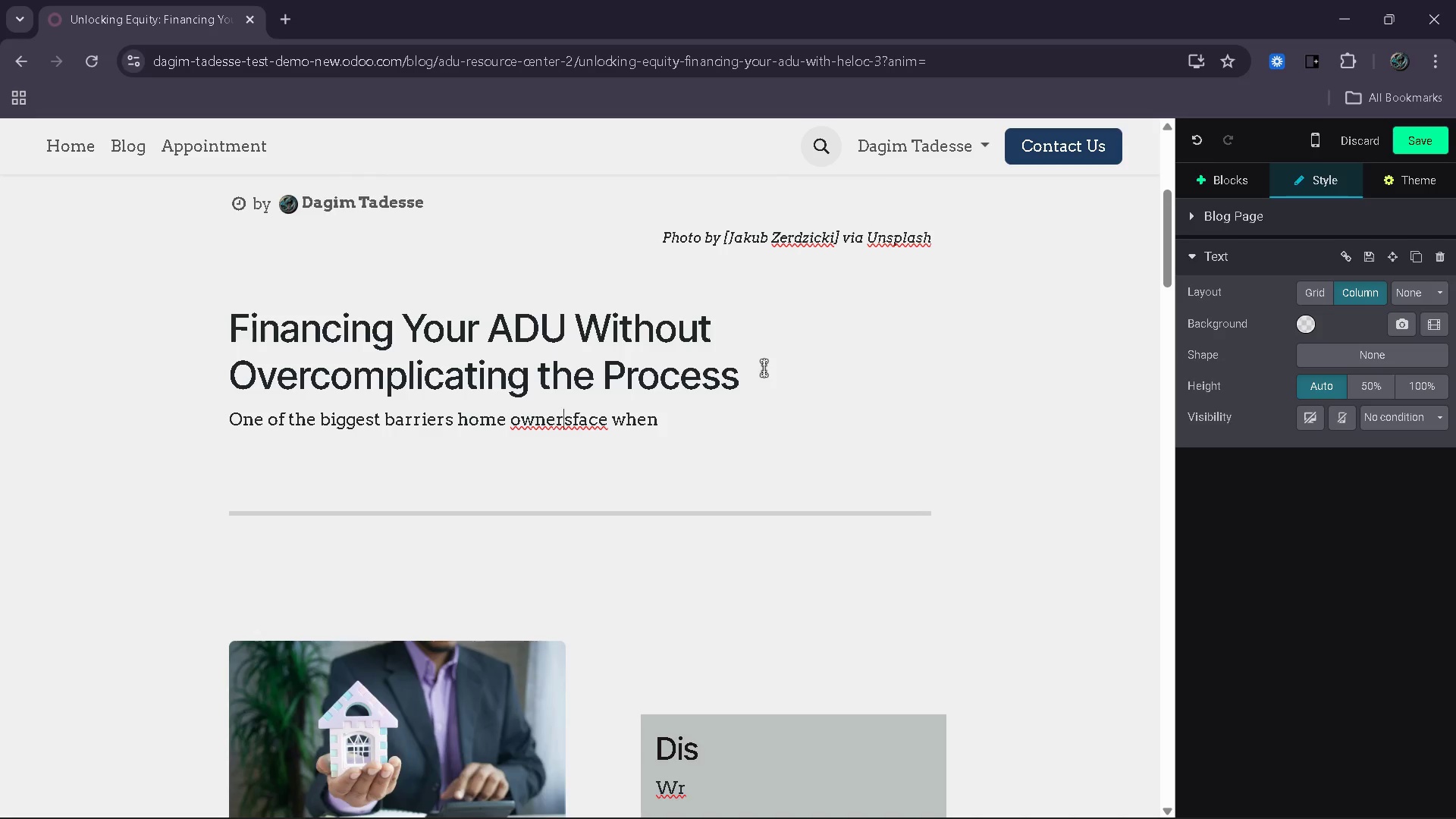 
key(ArrowRight)
 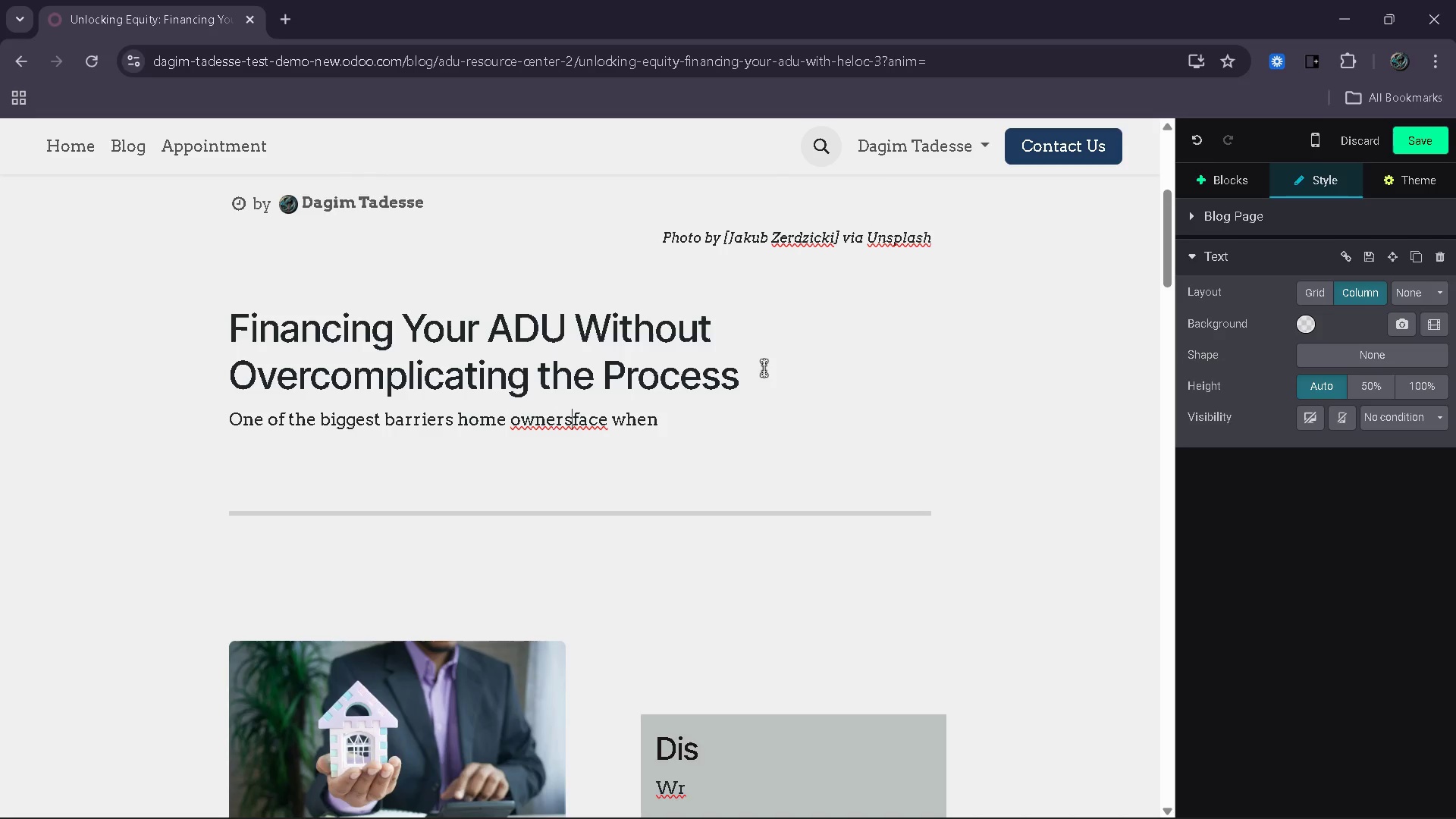 
key(ArrowRight)
 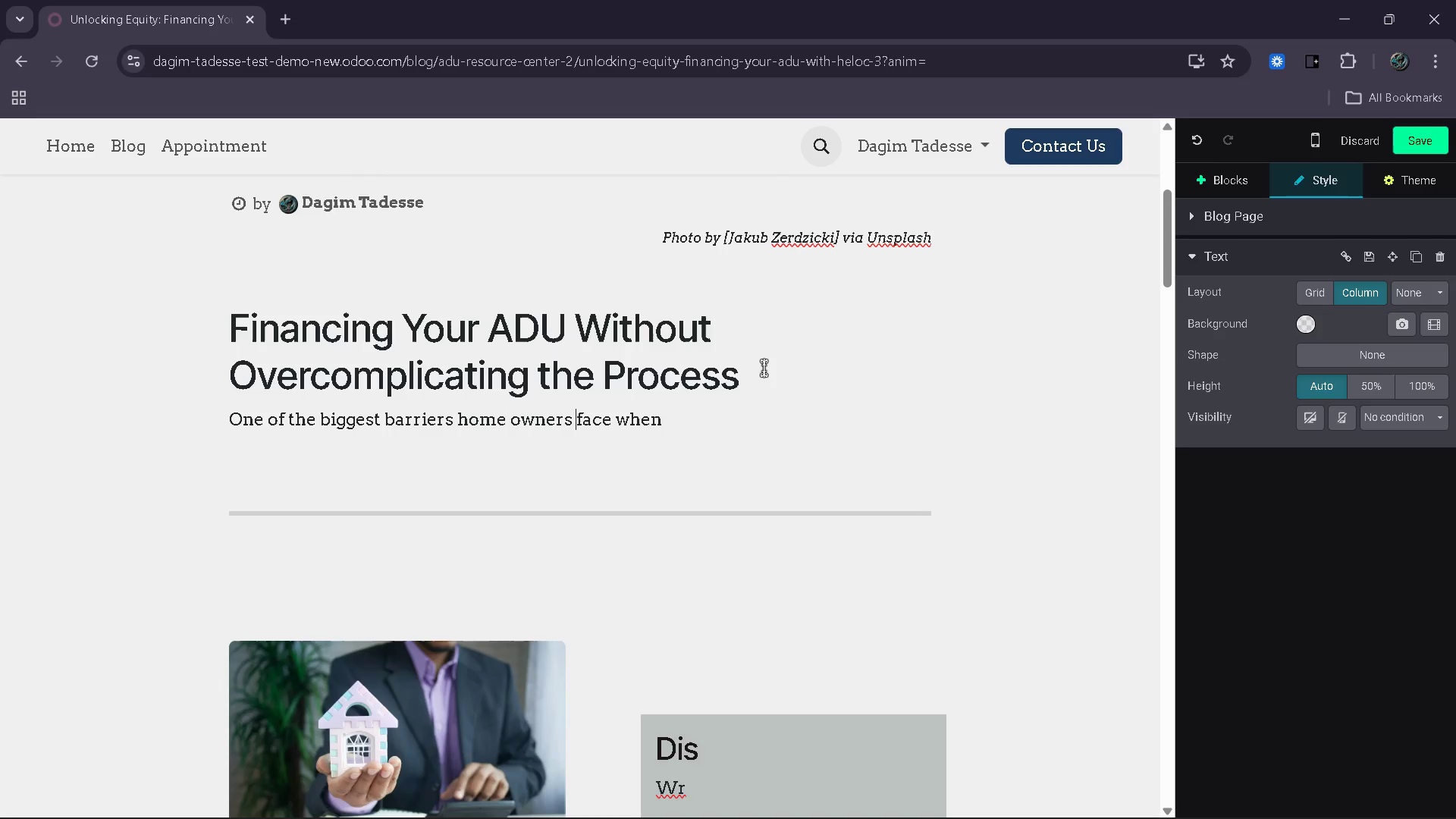 
key(Space)
 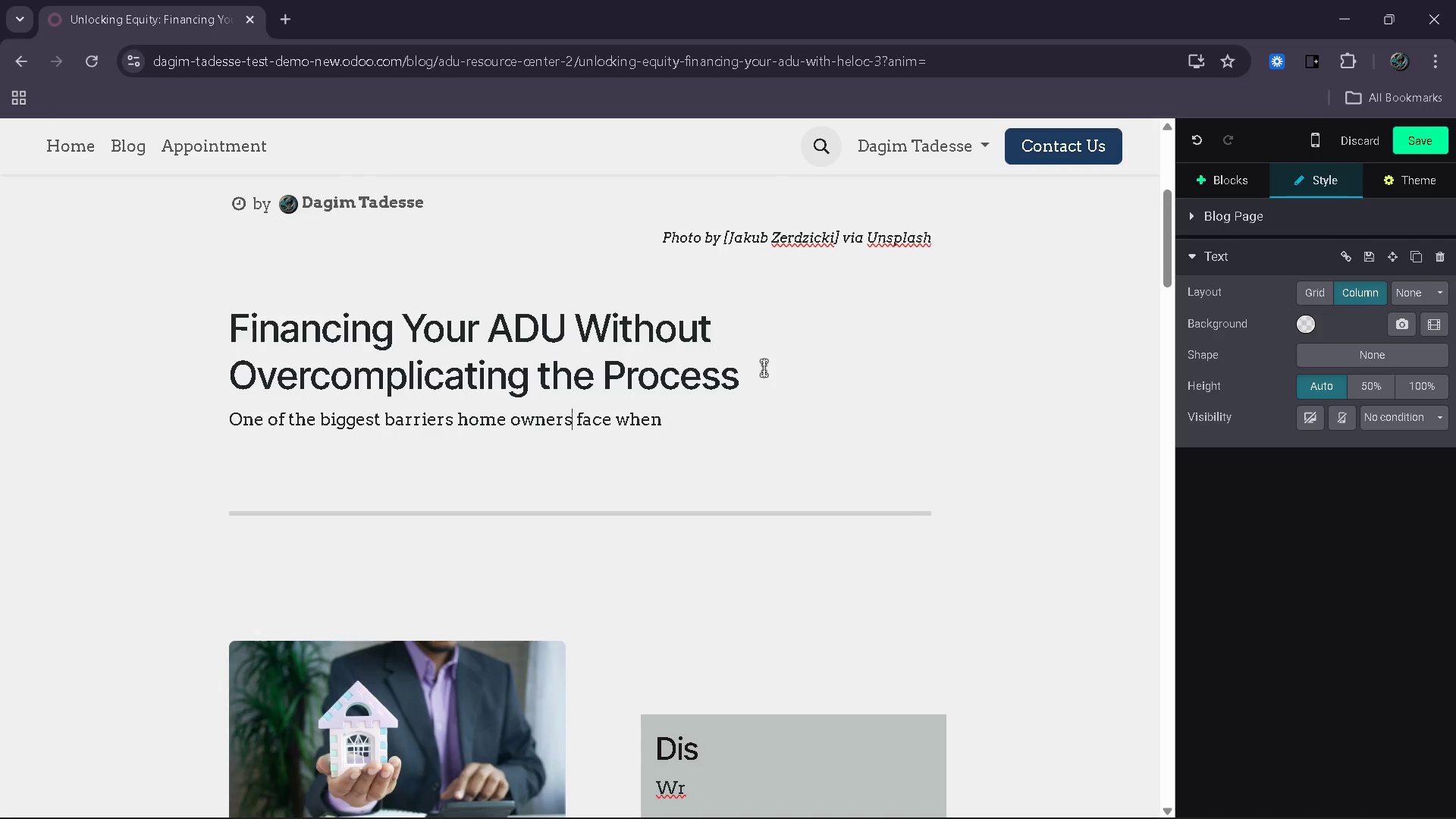 
hold_key(key=ArrowLeft, duration=0.73)
 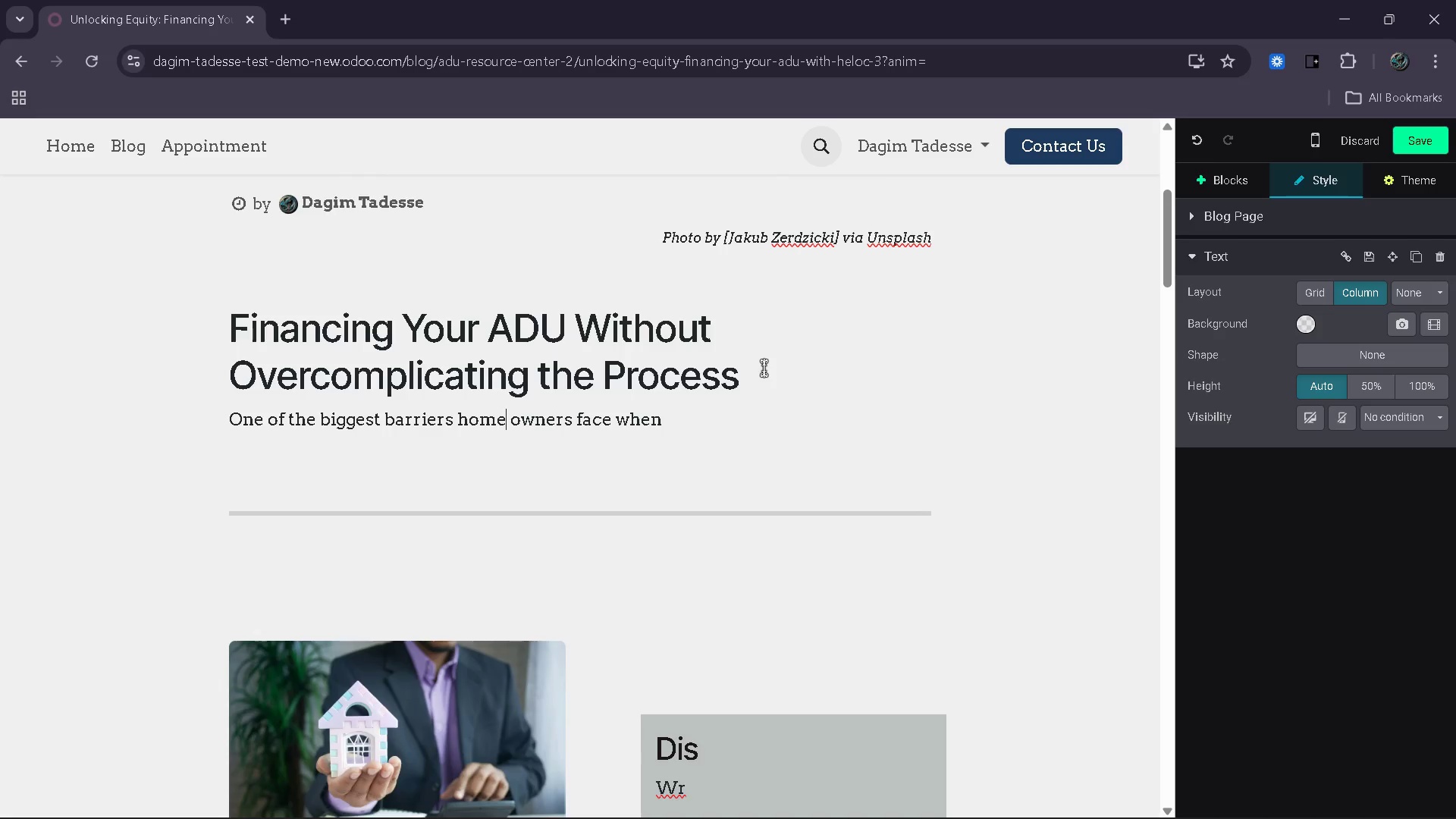 
key(ArrowRight)
 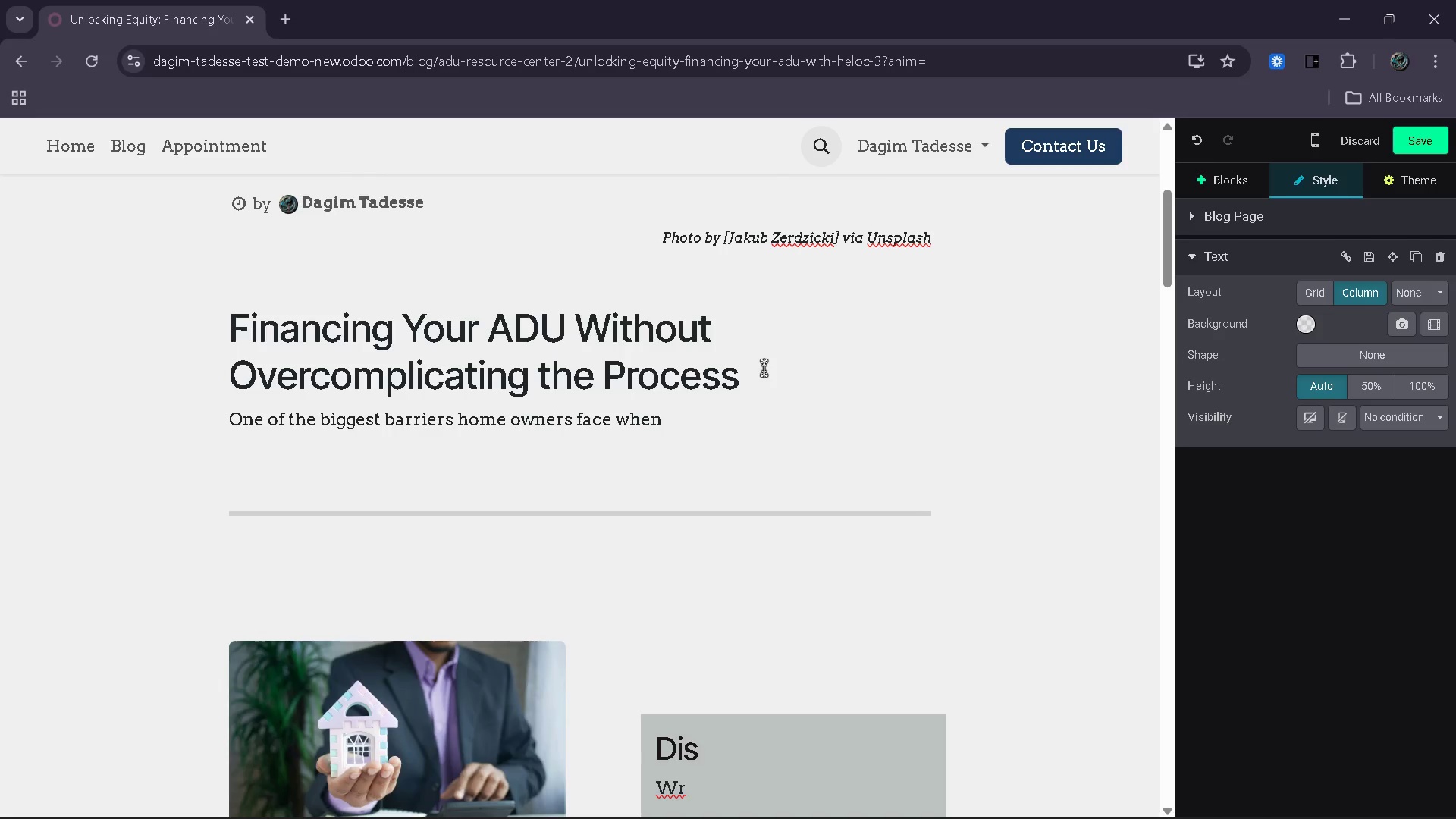 
key(Backspace)
 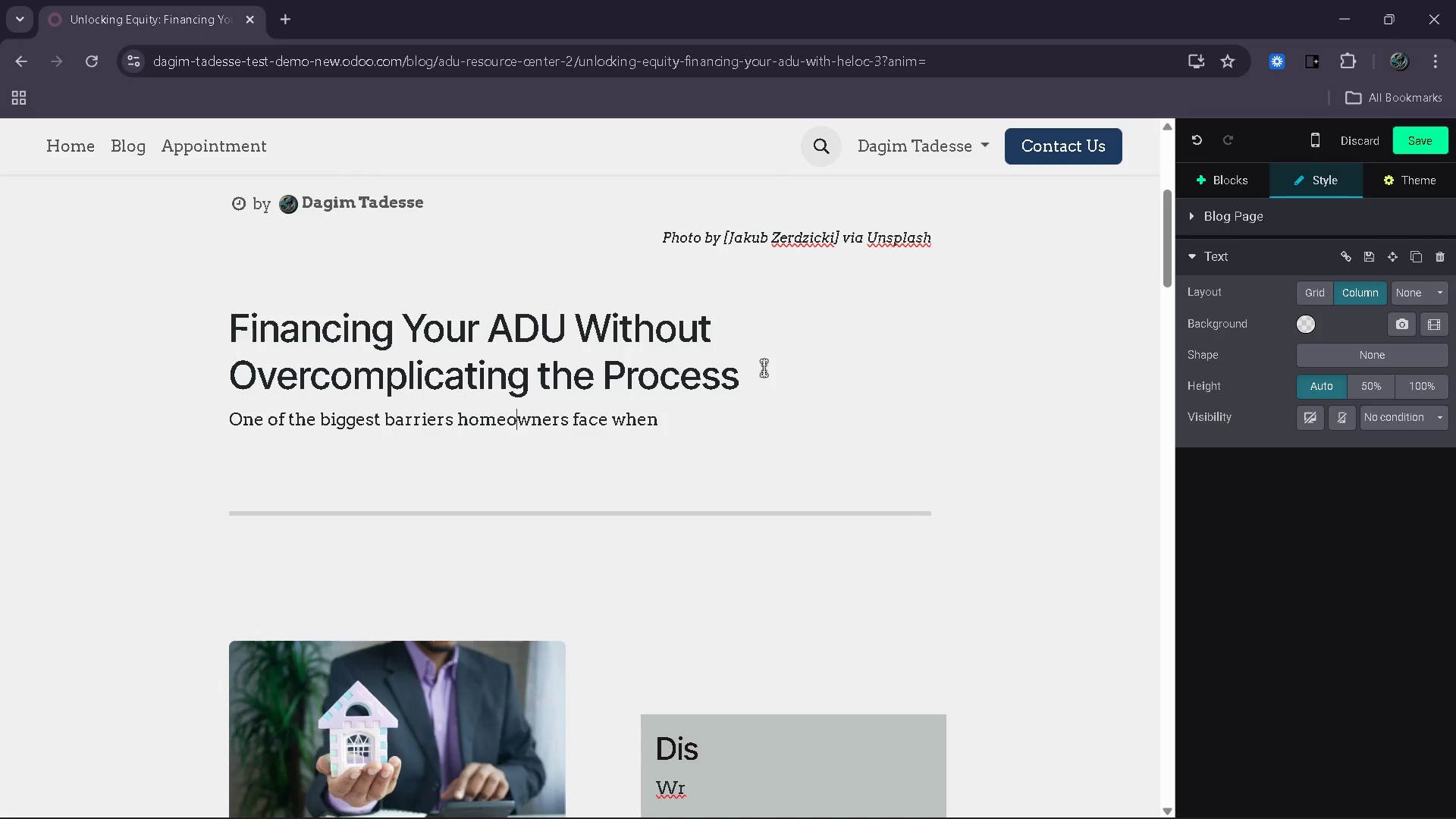 
key(ArrowRight)
 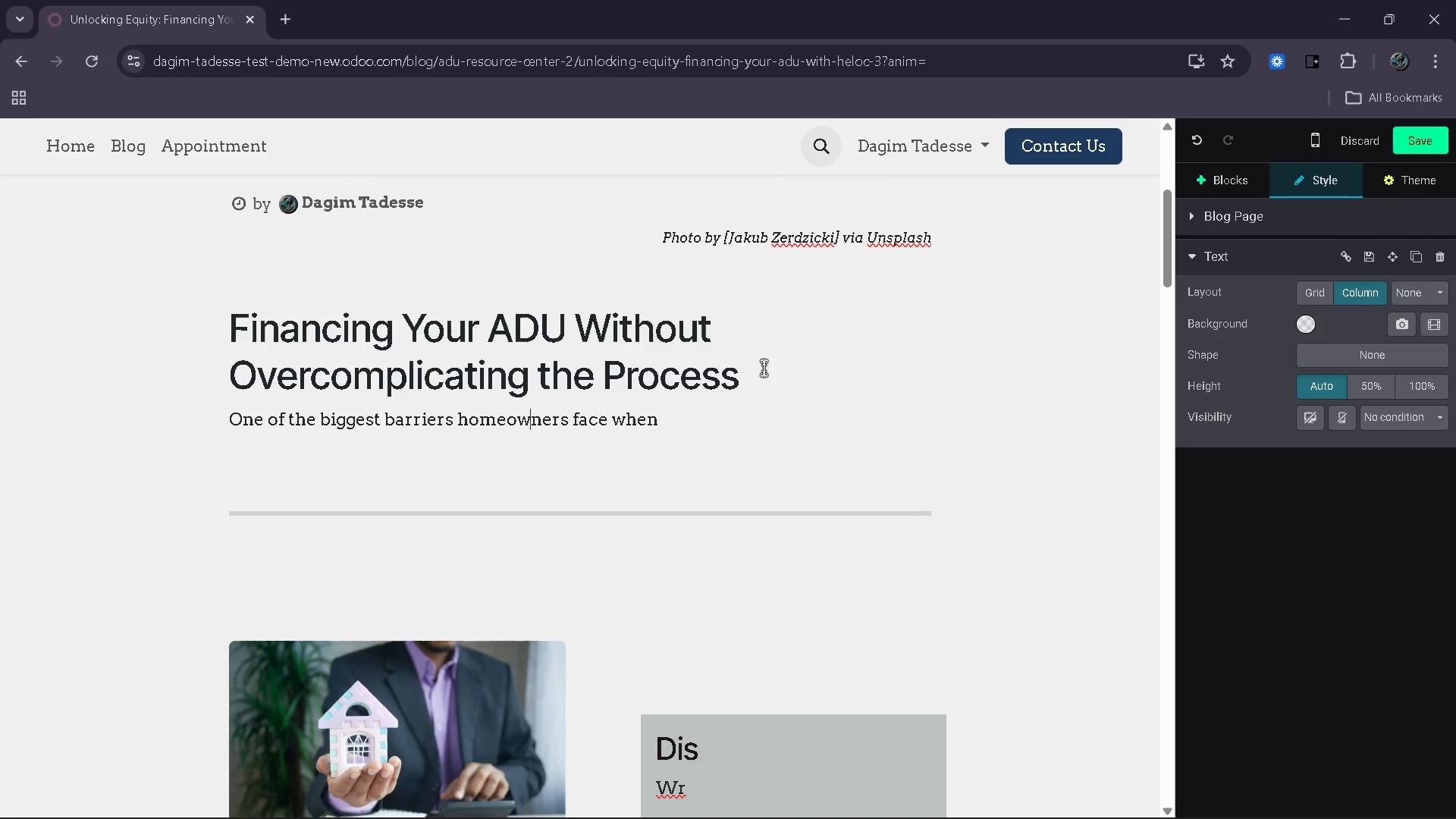 
key(ArrowRight)
 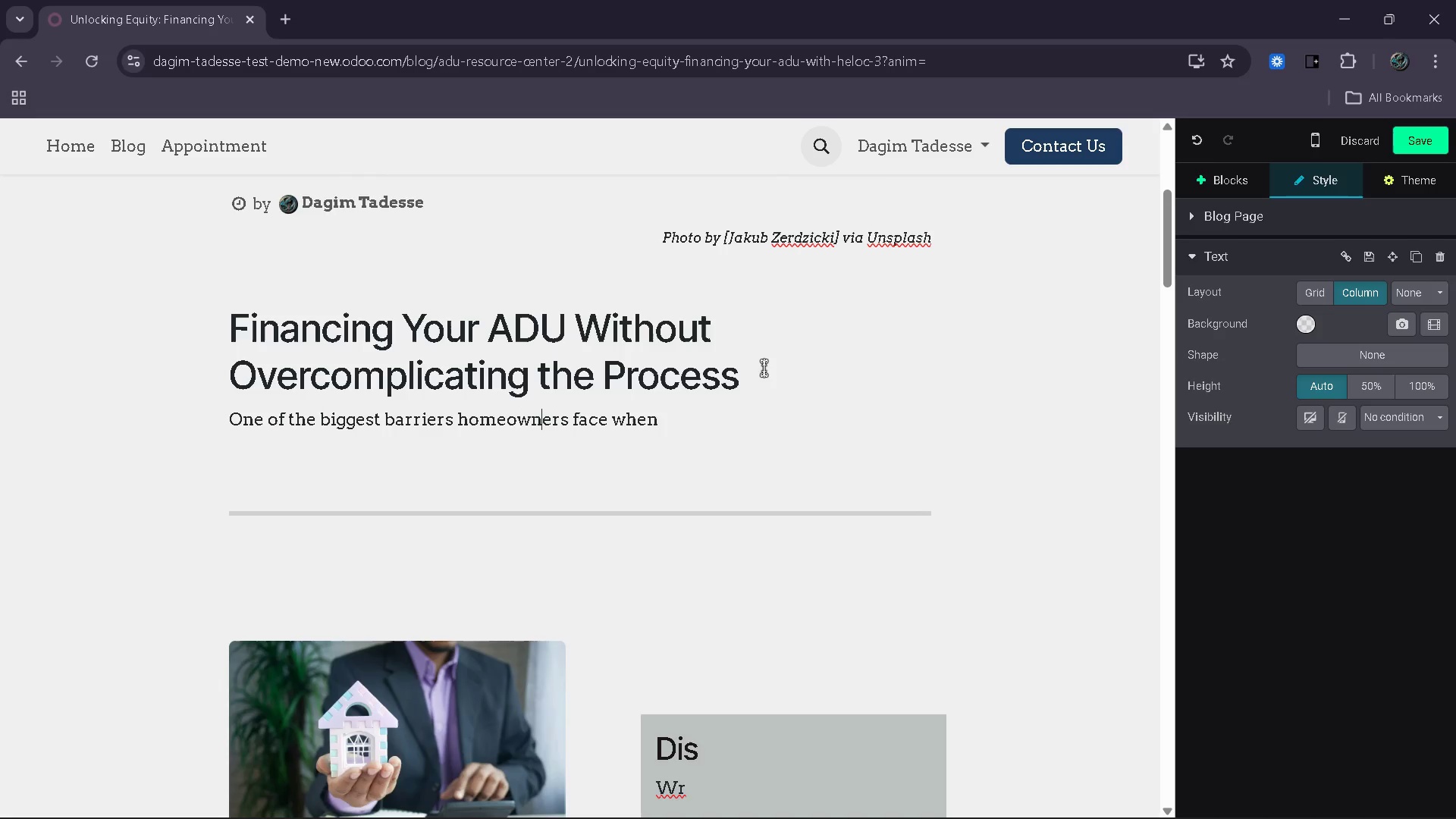 
key(ArrowRight)
 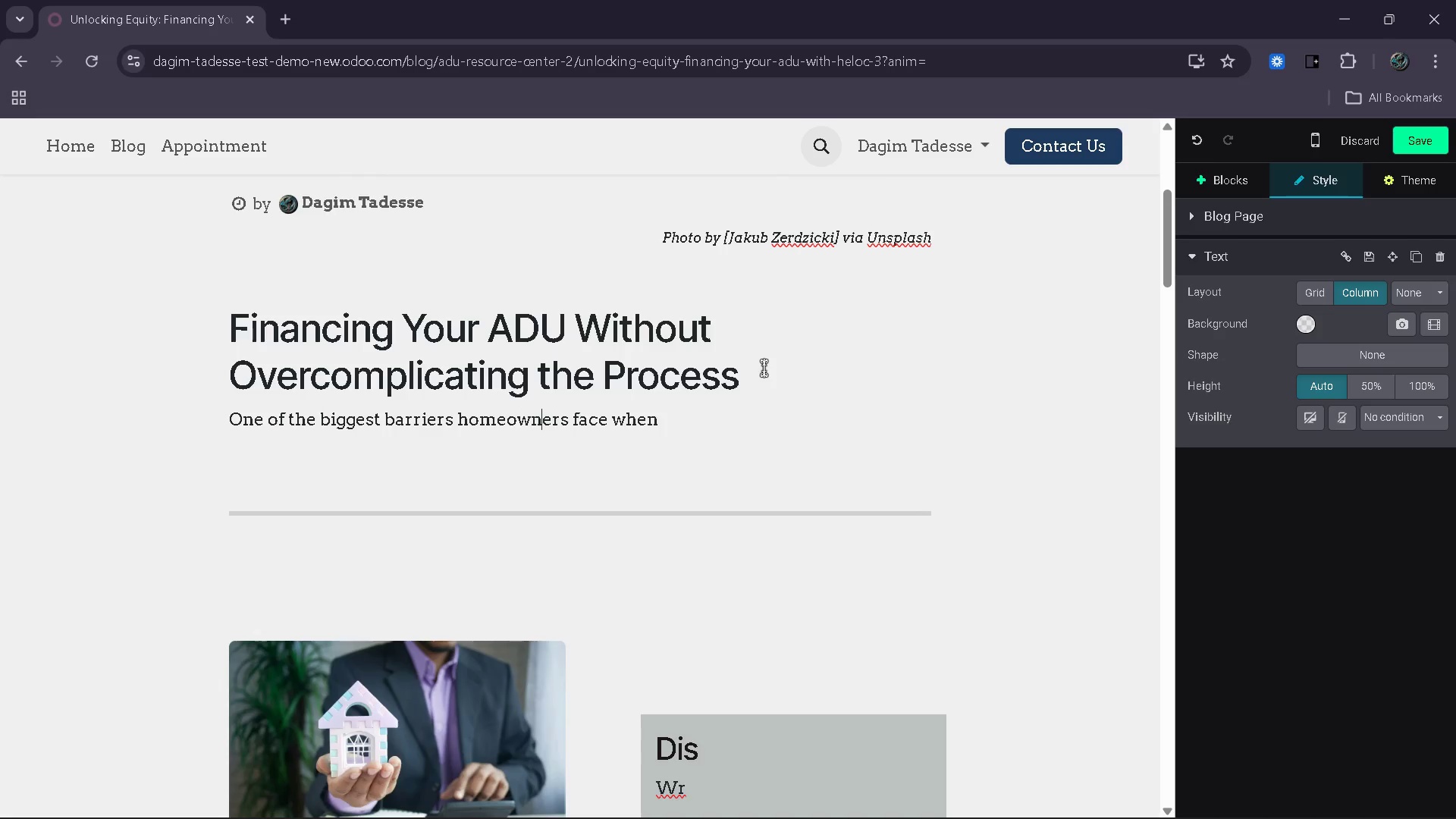 
hold_key(key=ArrowRight, duration=0.7)
 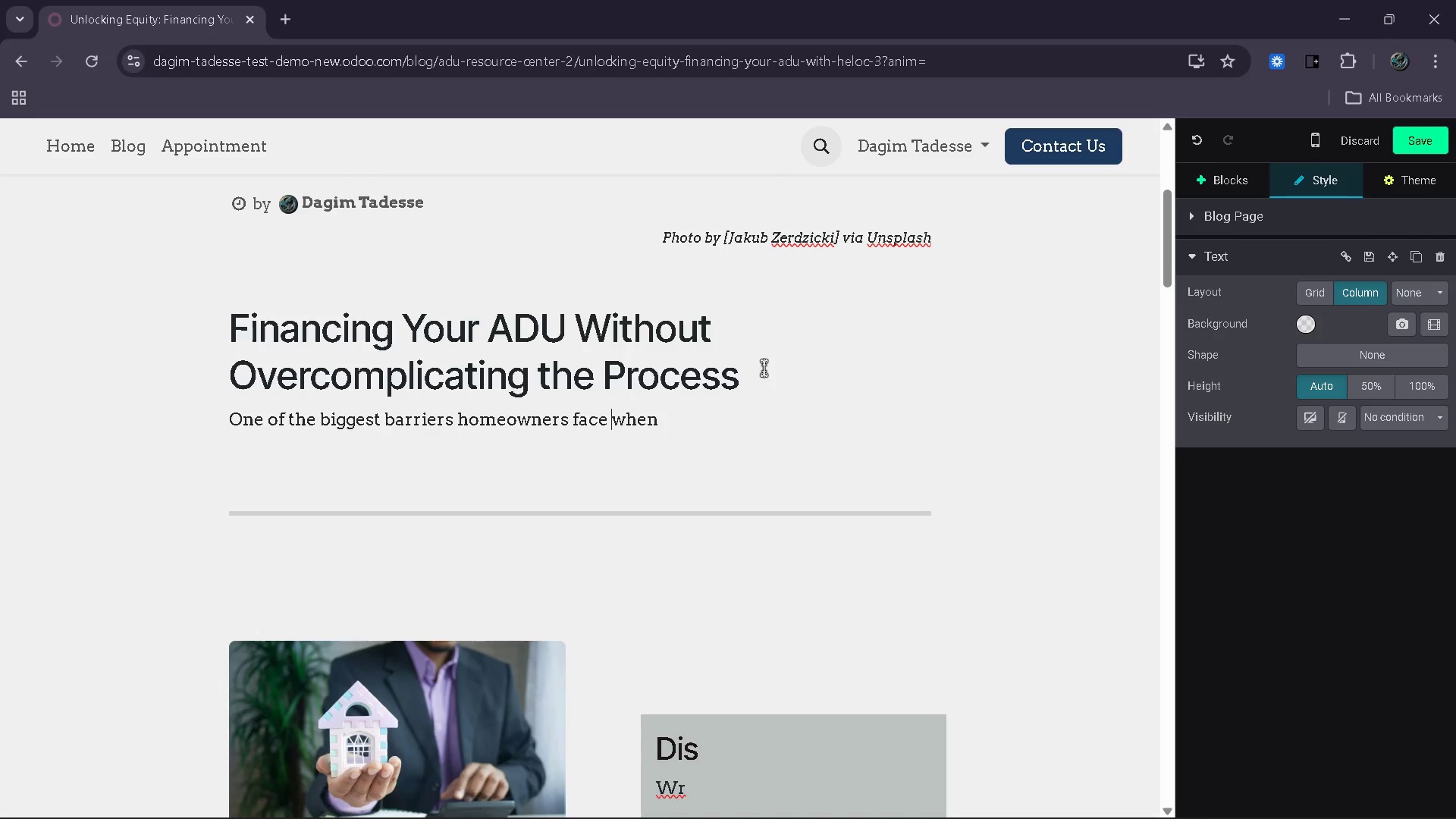 
key(ArrowRight)
 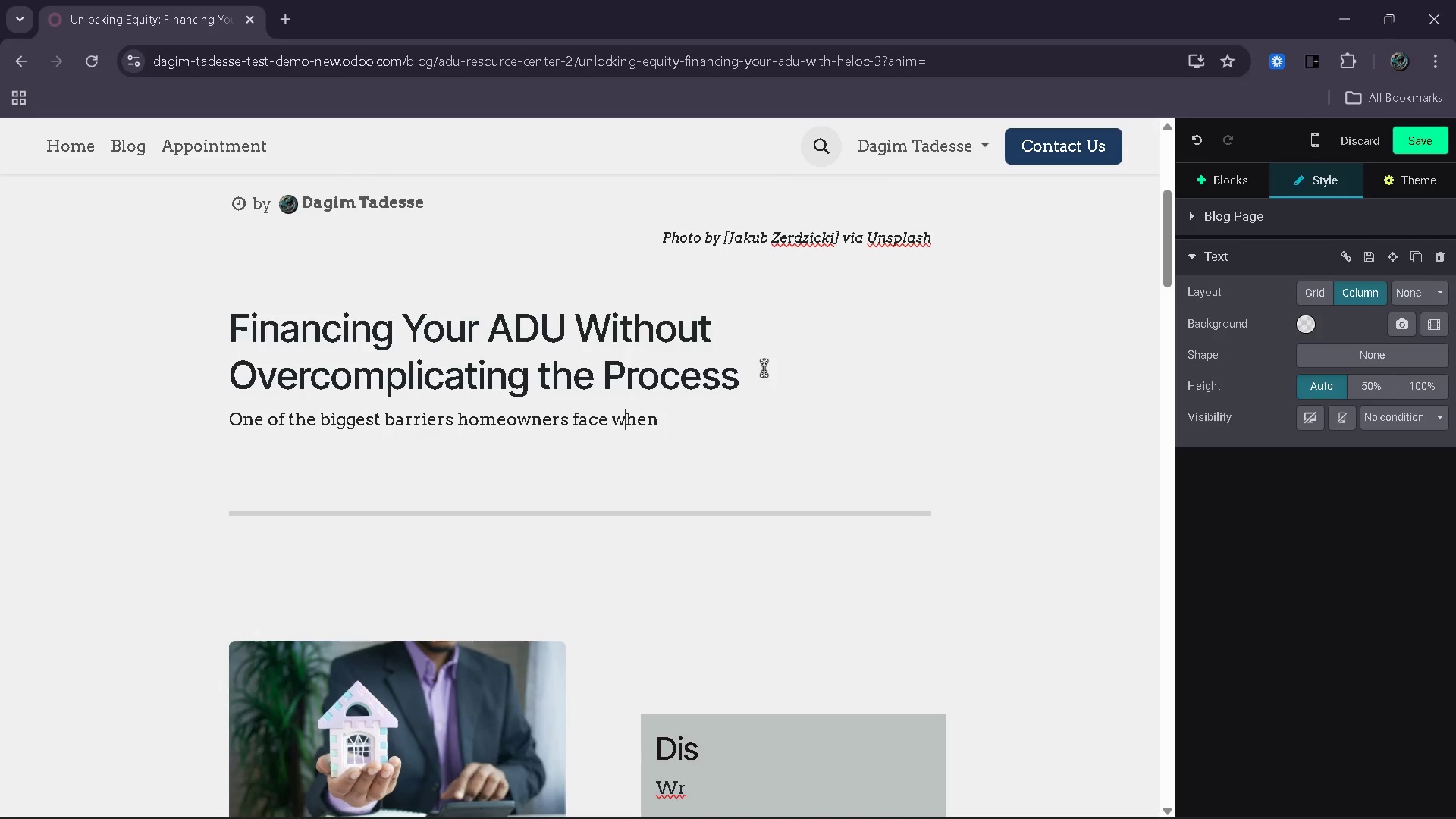 
key(ArrowRight)
 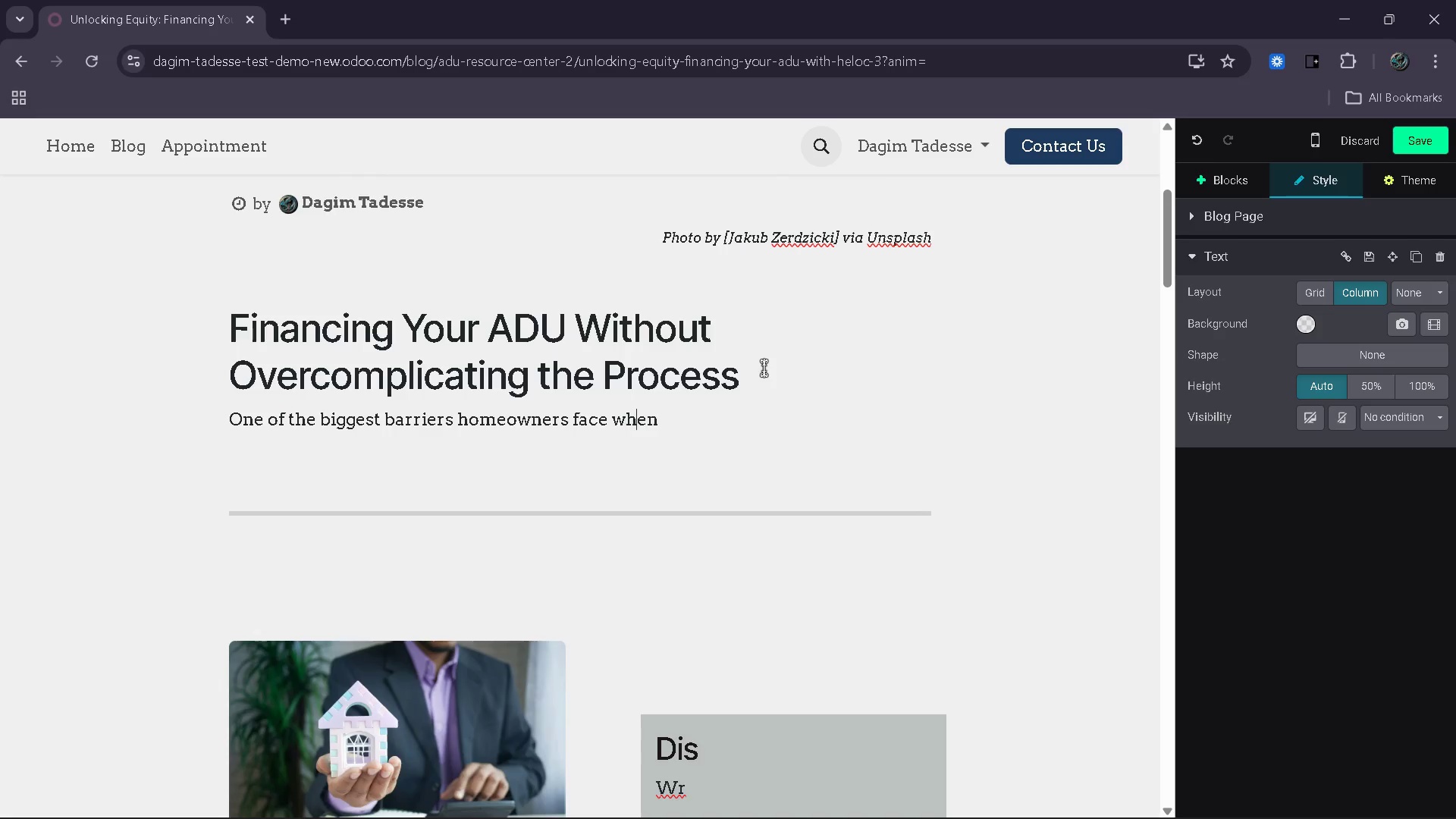 
key(ArrowRight)
 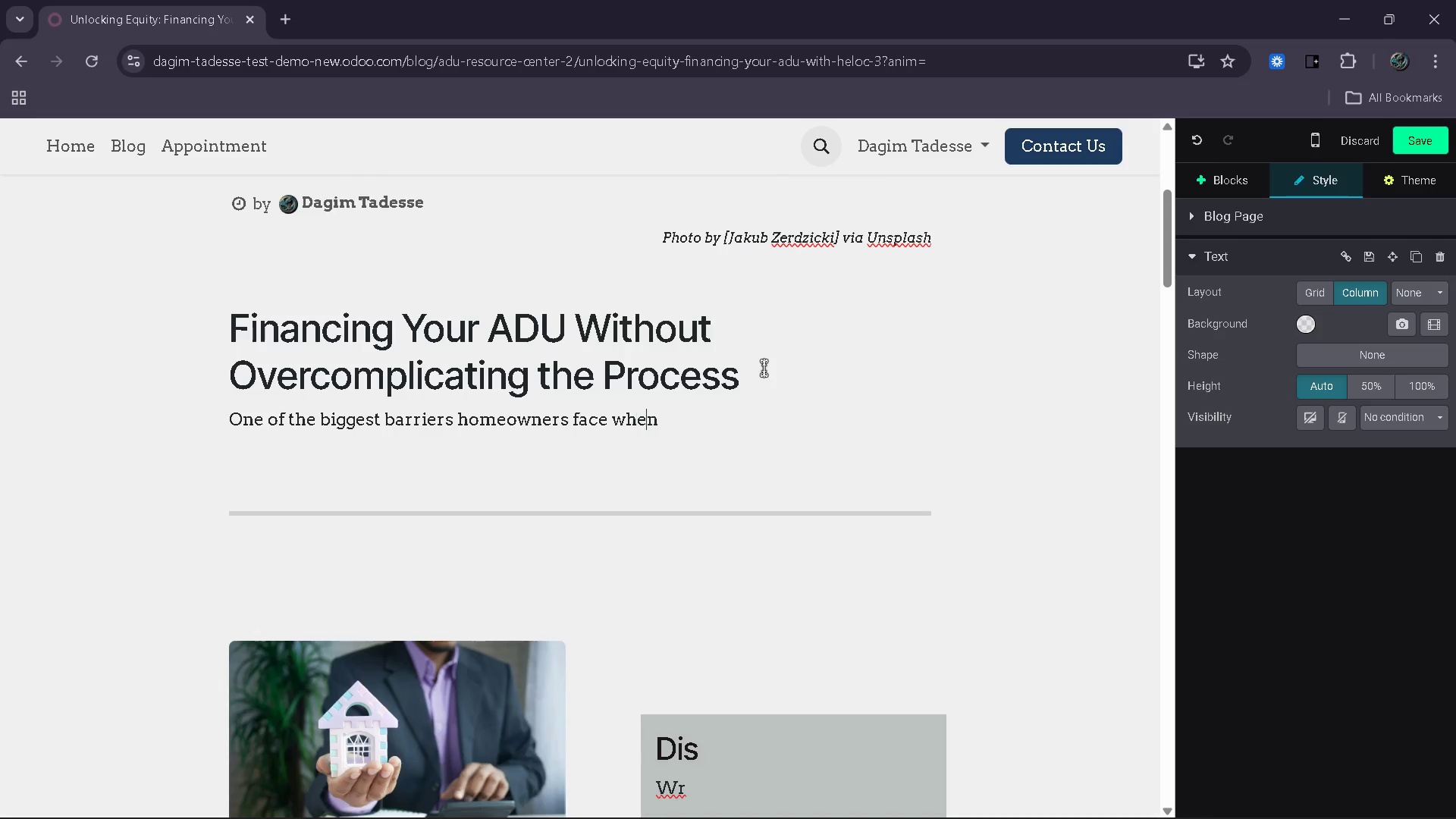 
key(ArrowRight)
 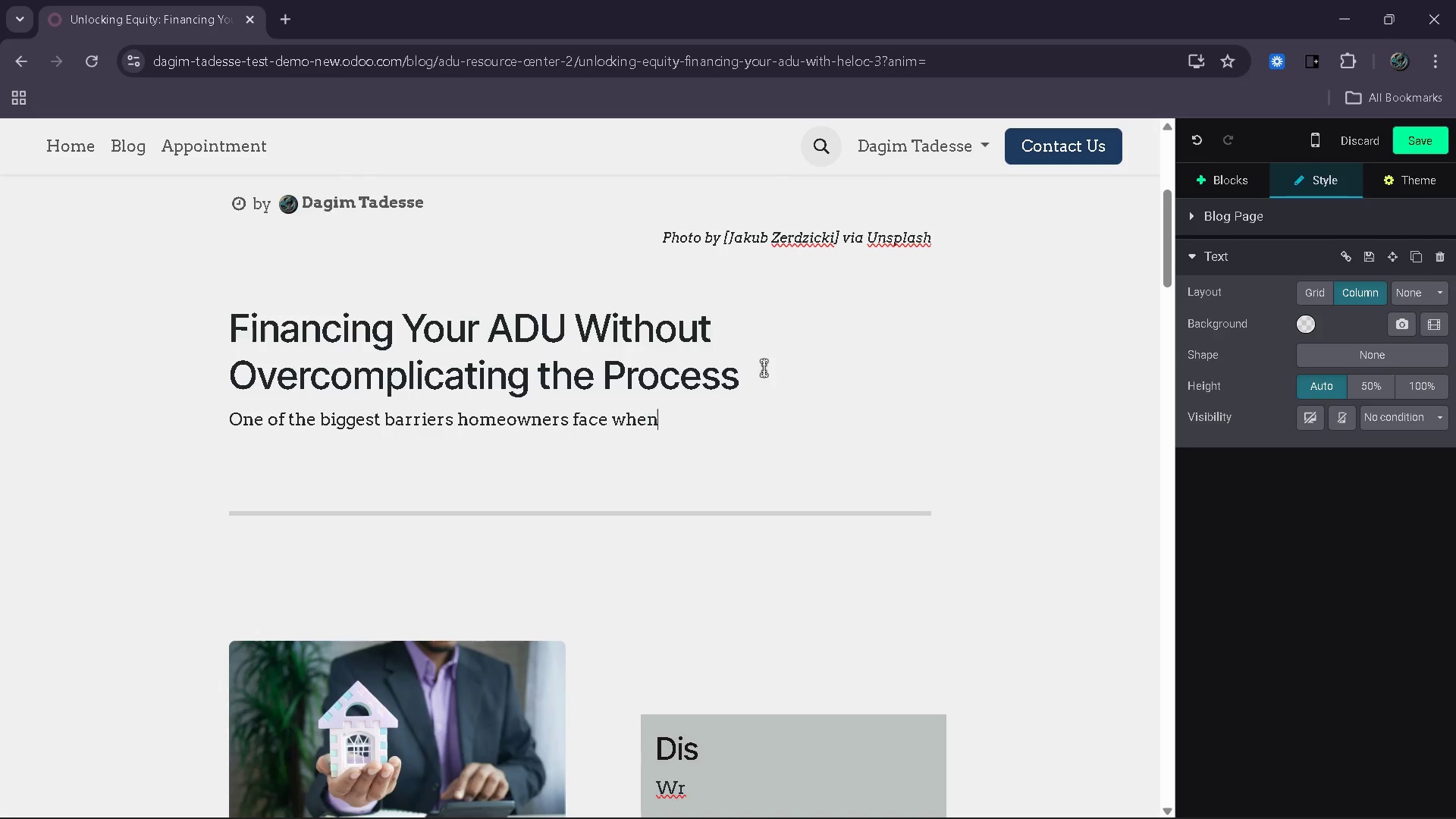 
key(ArrowRight)
 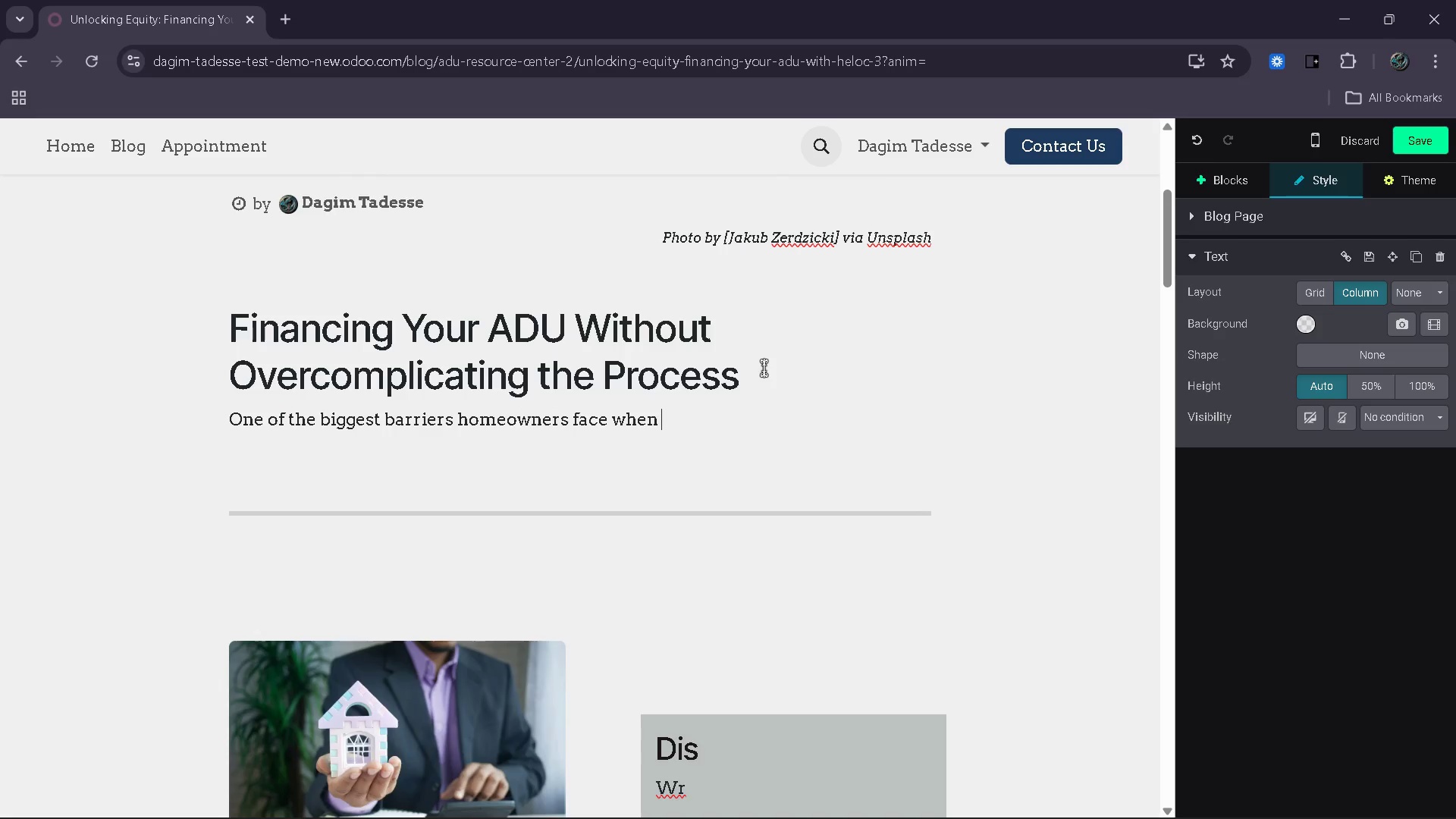 
key(ArrowRight)
 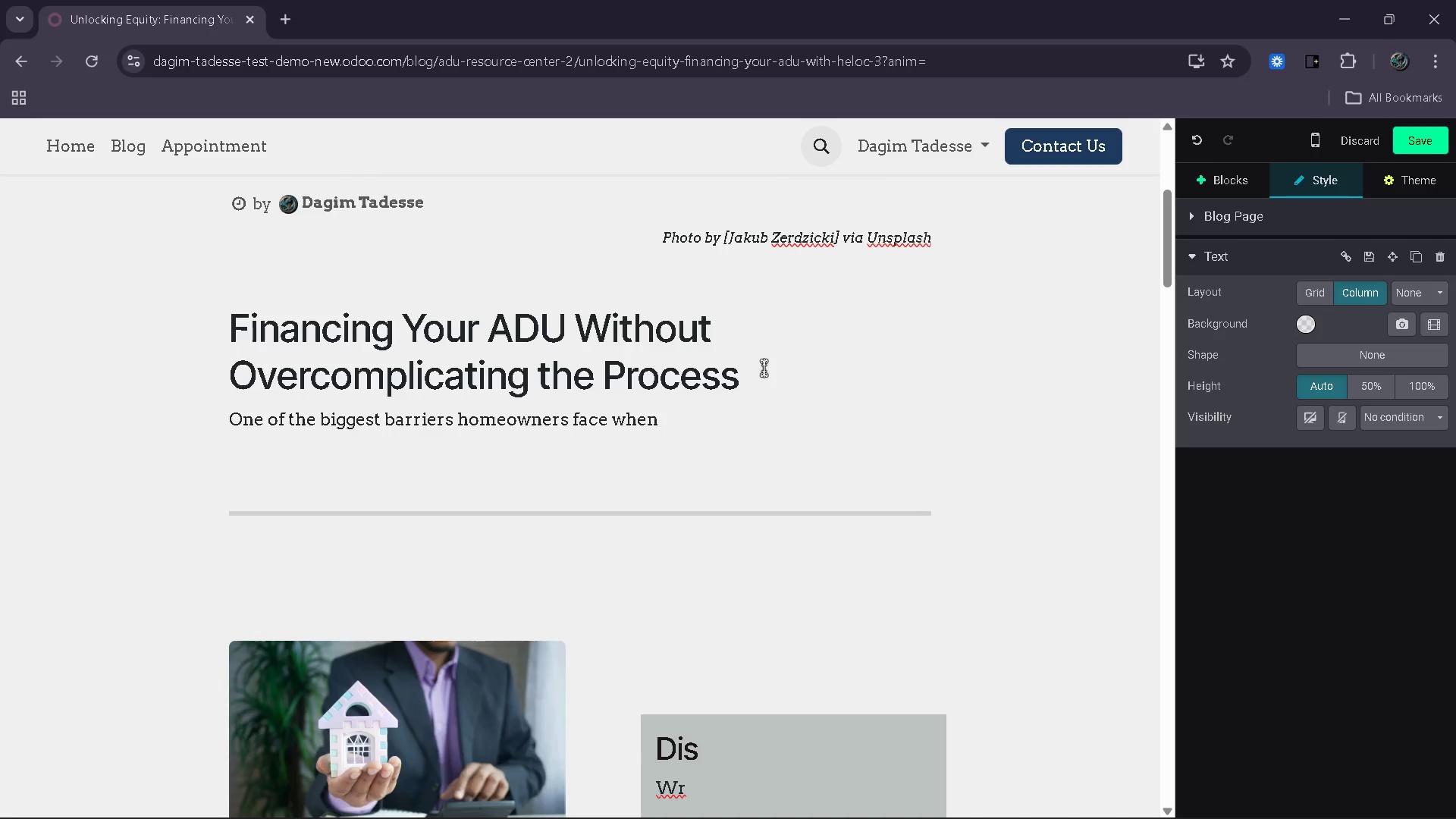 
type([Insert] )
key(Backspace)
key(Backspace)
type( planning an ADU i =)
key(Backspace)
key(Backspace)
type(s financing )
key(Backspace)
type(. While the design and construction aspects)
 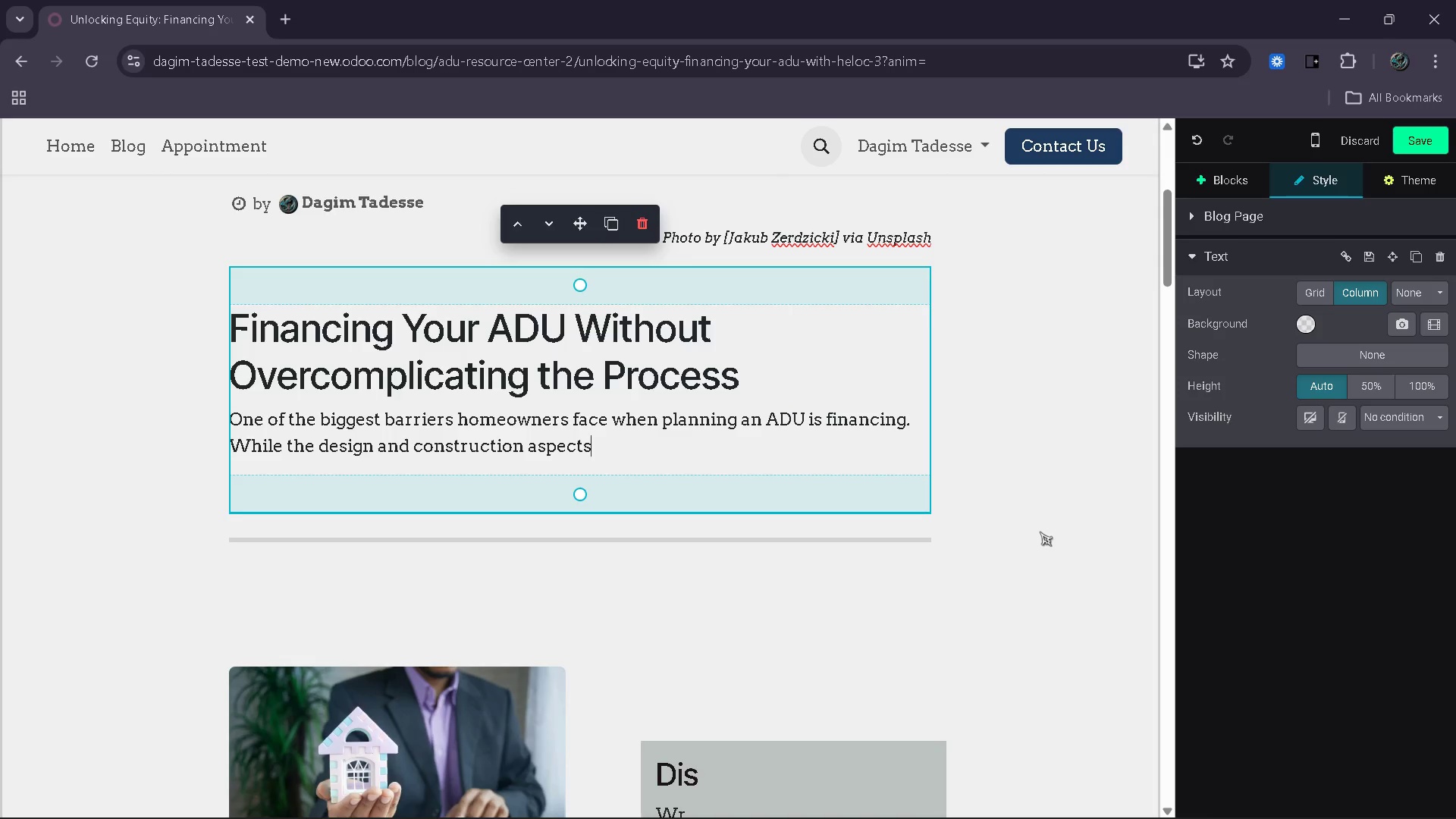 
wait(72.8)
 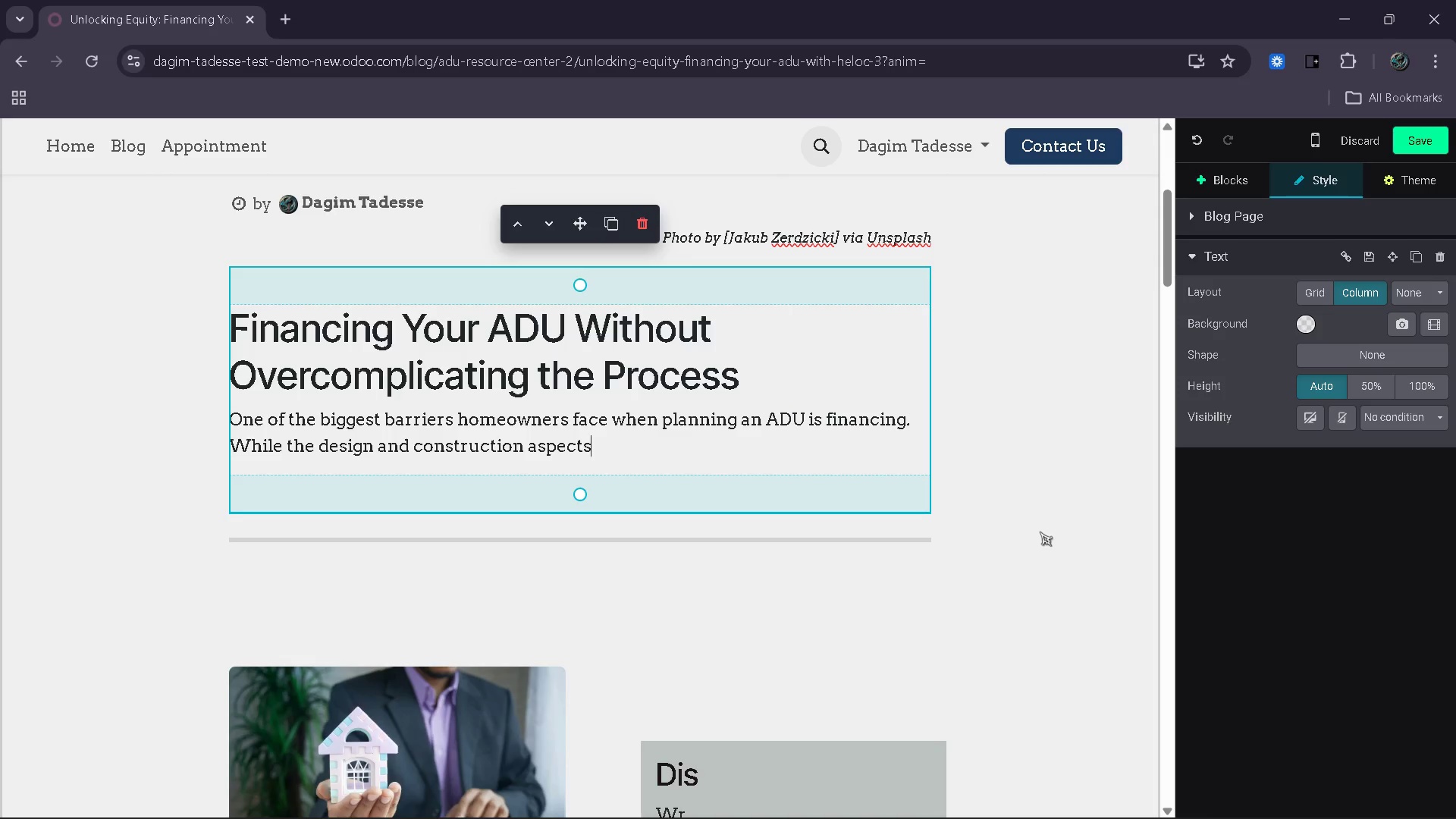 
key(Space)
 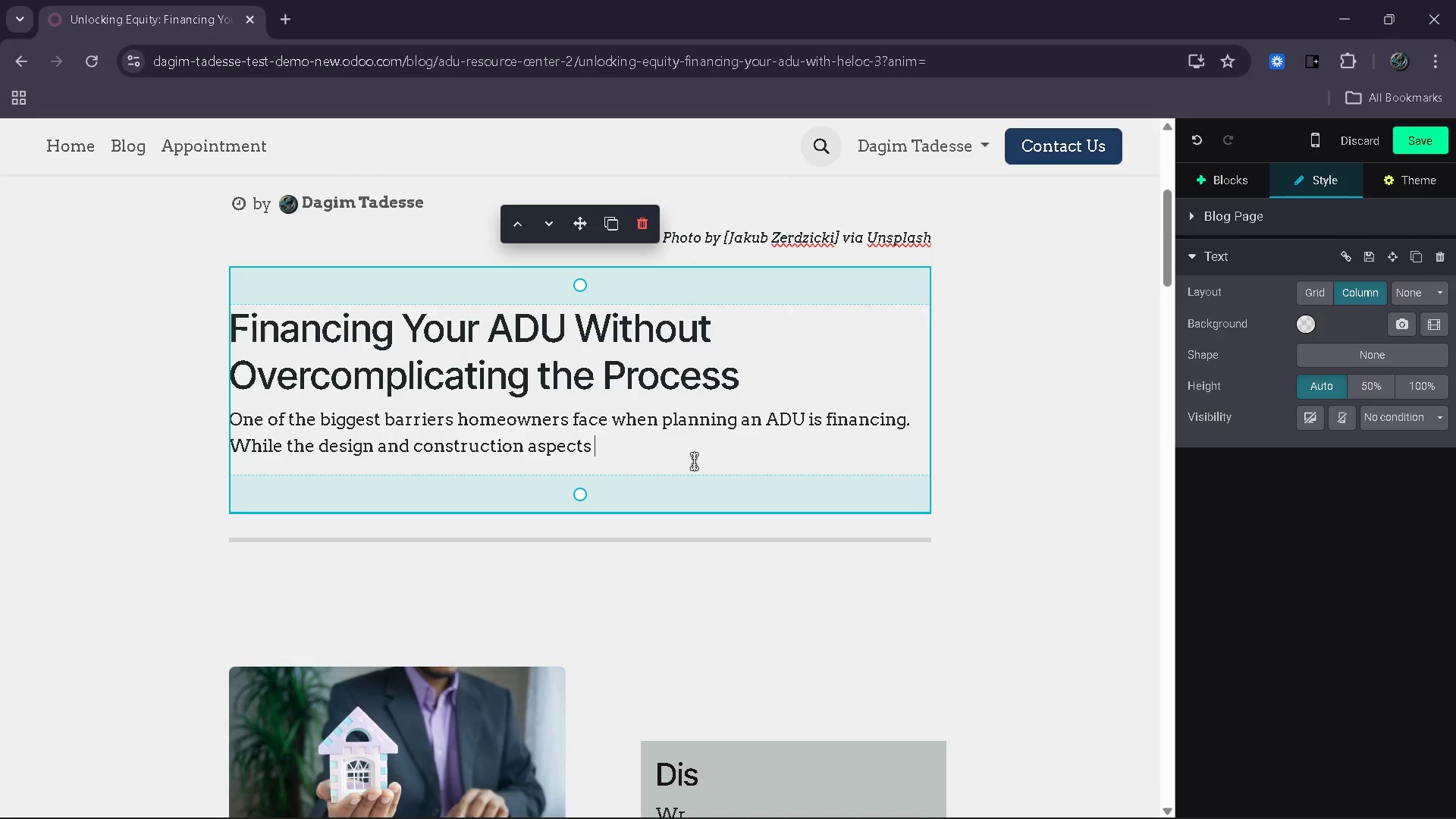 
wait(43.27)
 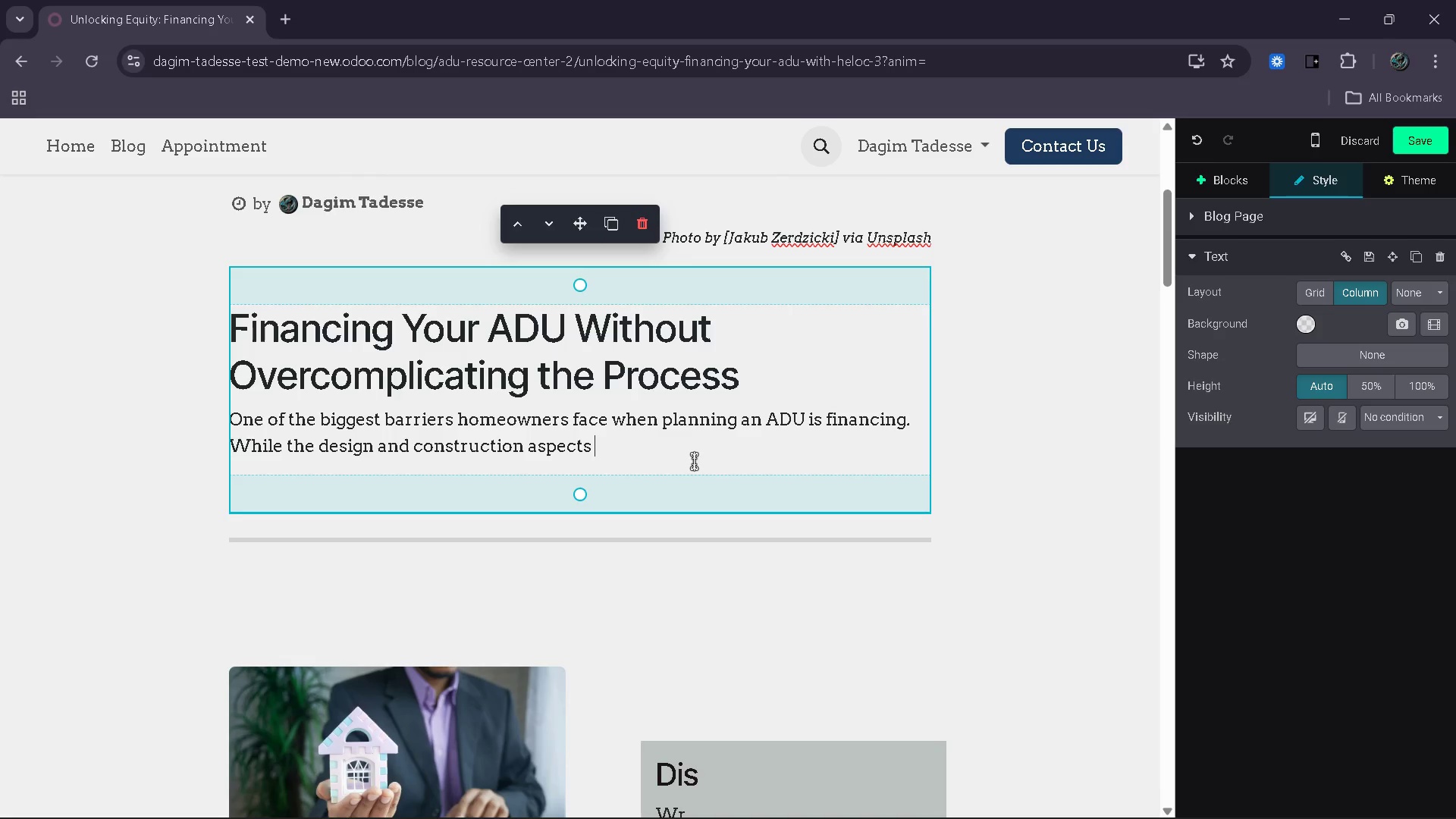 
type(are often)
 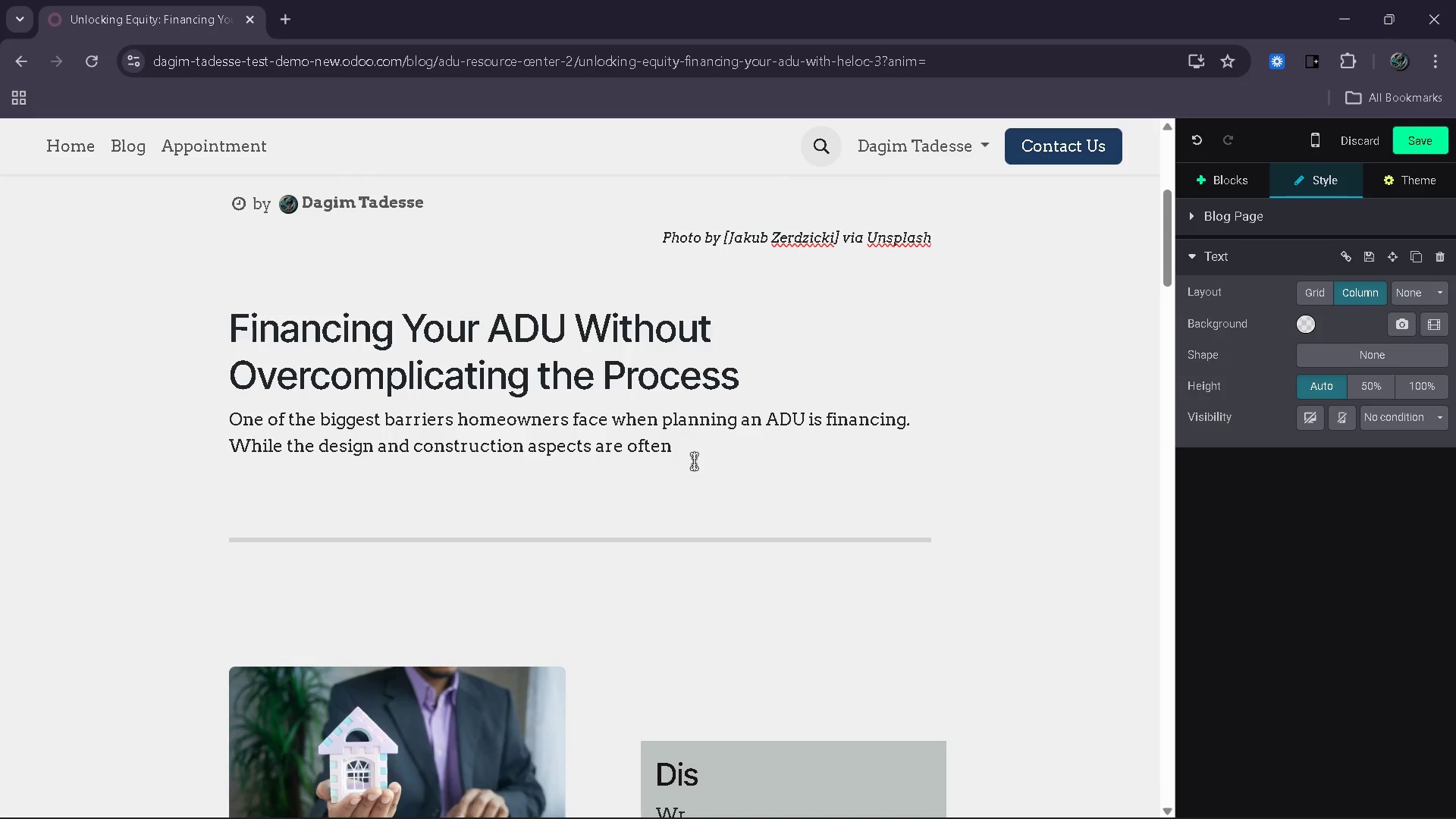 
wait(25.98)
 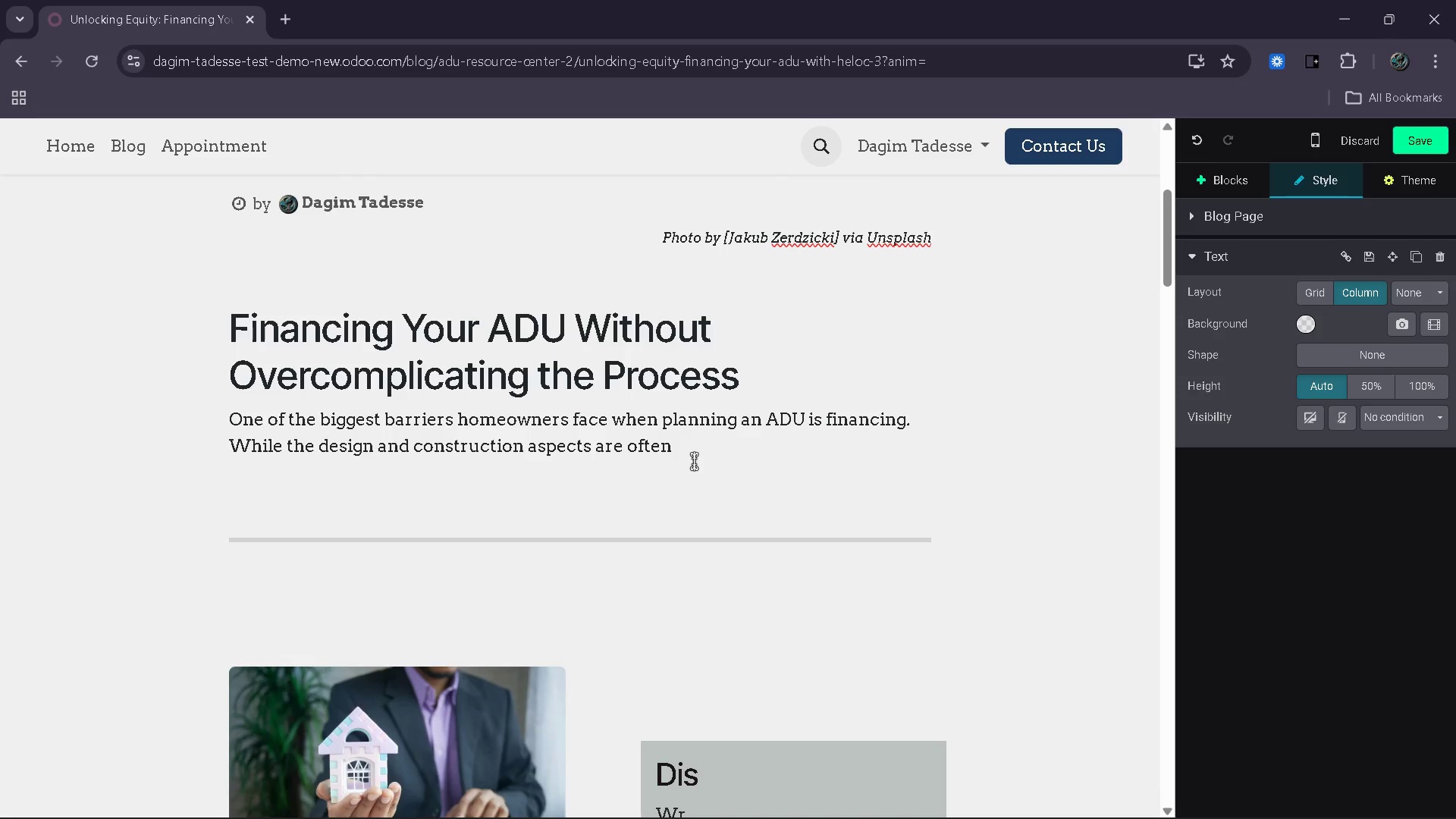 
key(Space)
 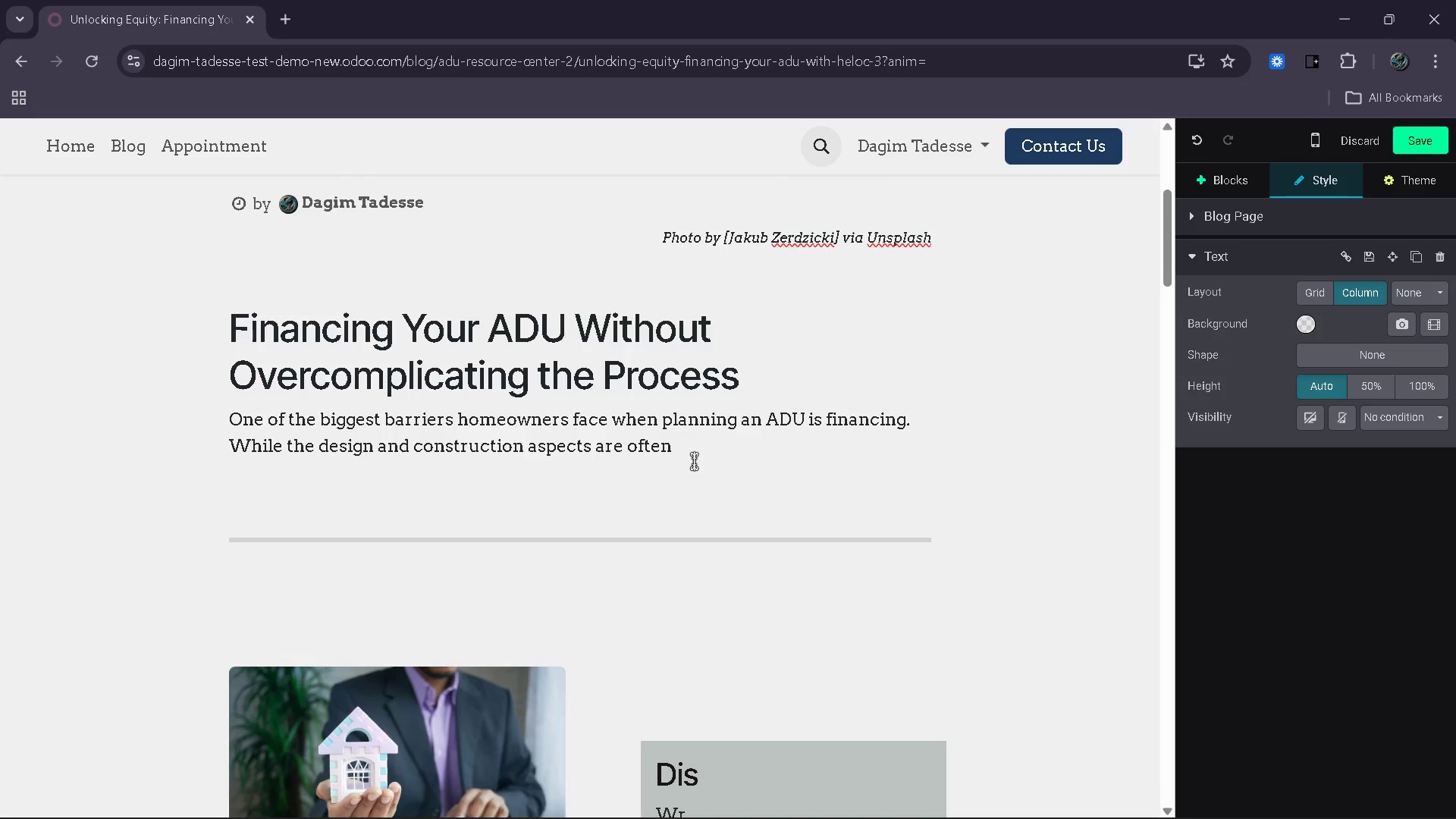 
wait(6.27)
 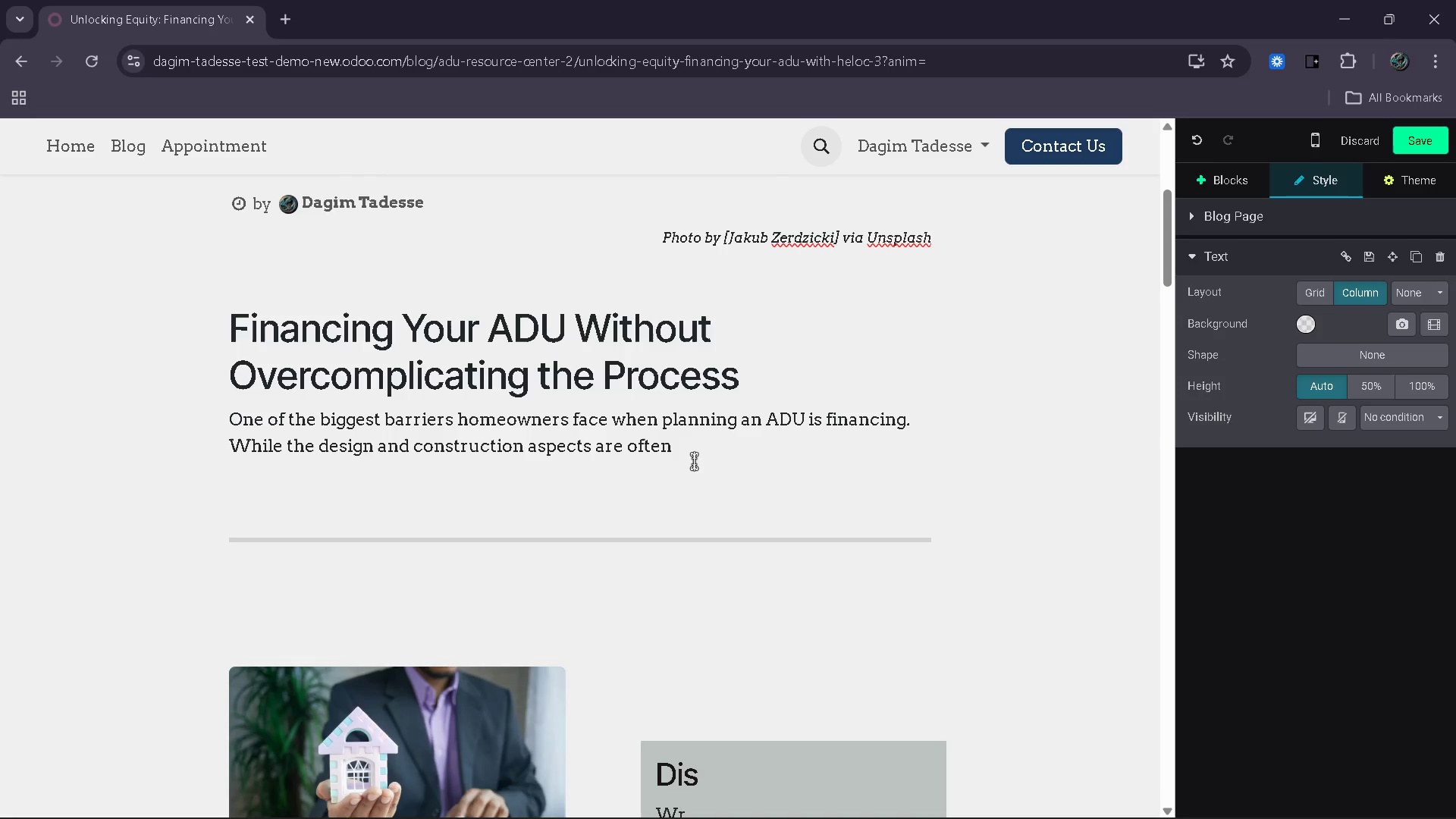 
type([Mute]clear )
key(Backspace)
type(, [Mute][VolumeDown][VolumeDown][VolumeDown][VolumeDown][VolumeDown]figuring out how to fud =)
key(Backspace)
key(Backspace)
key(Backspace)
type(nd)
 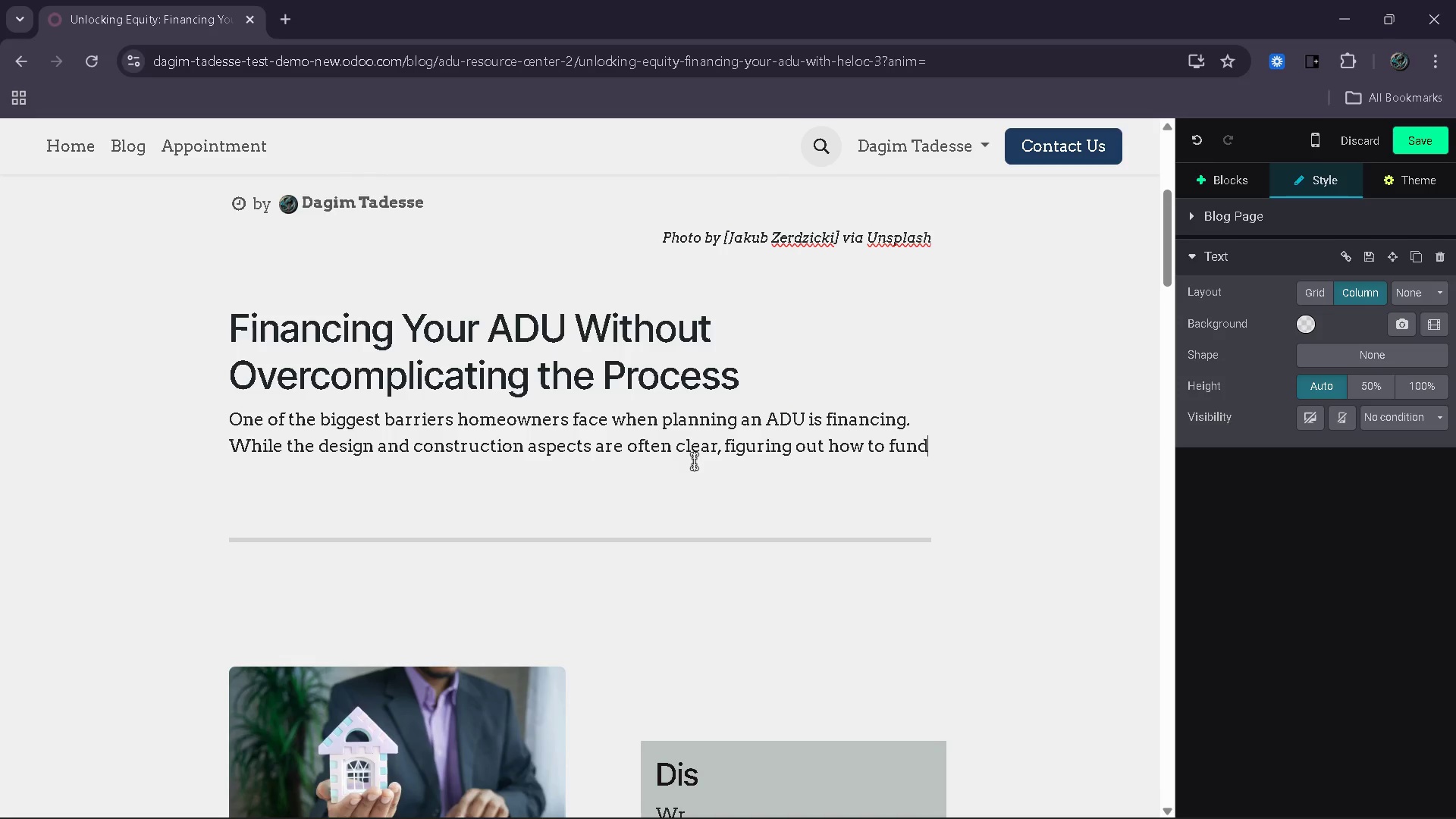 
wait(14.58)
 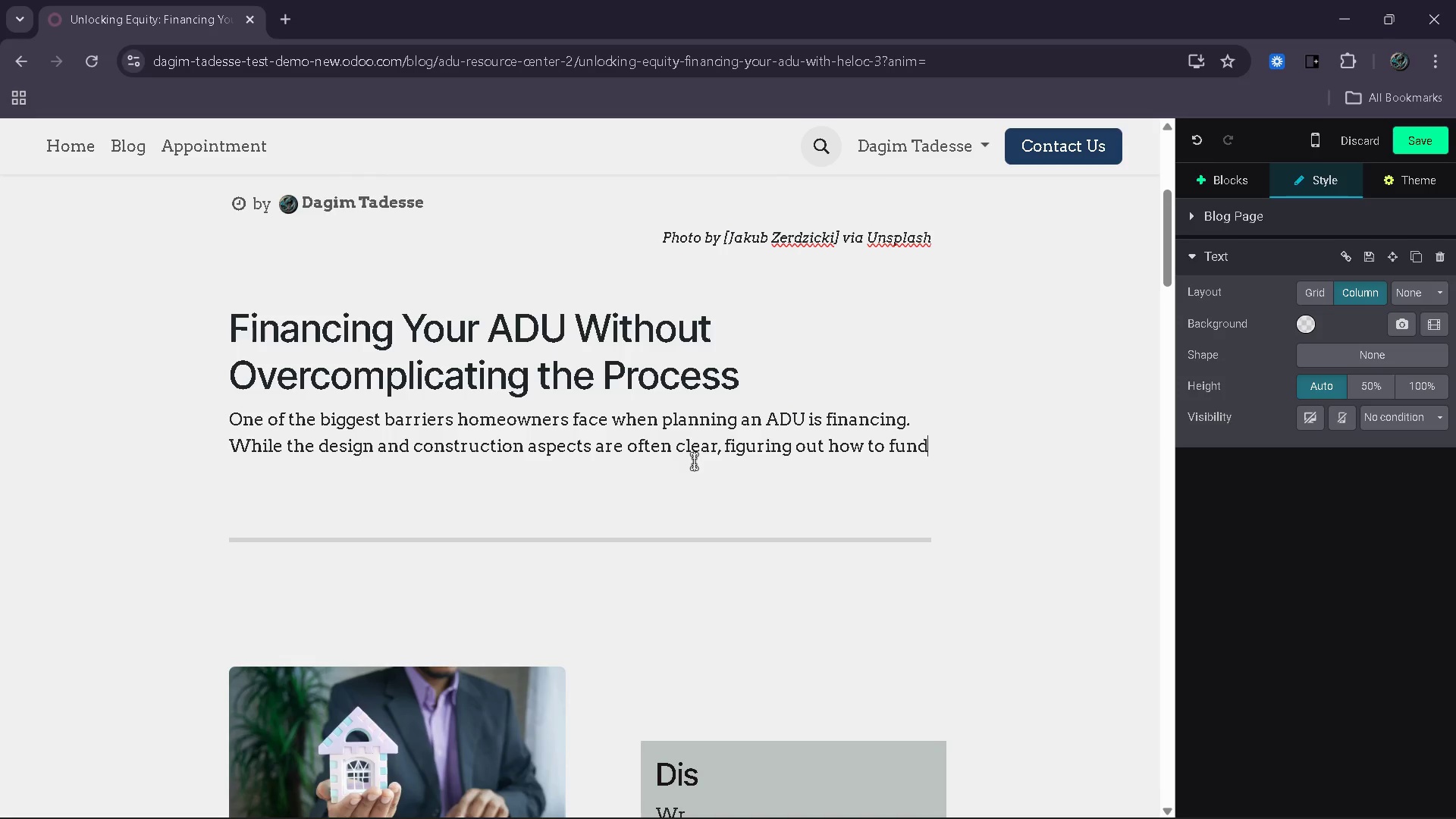 
type( the project can feel overwher)
key(Backspace)
 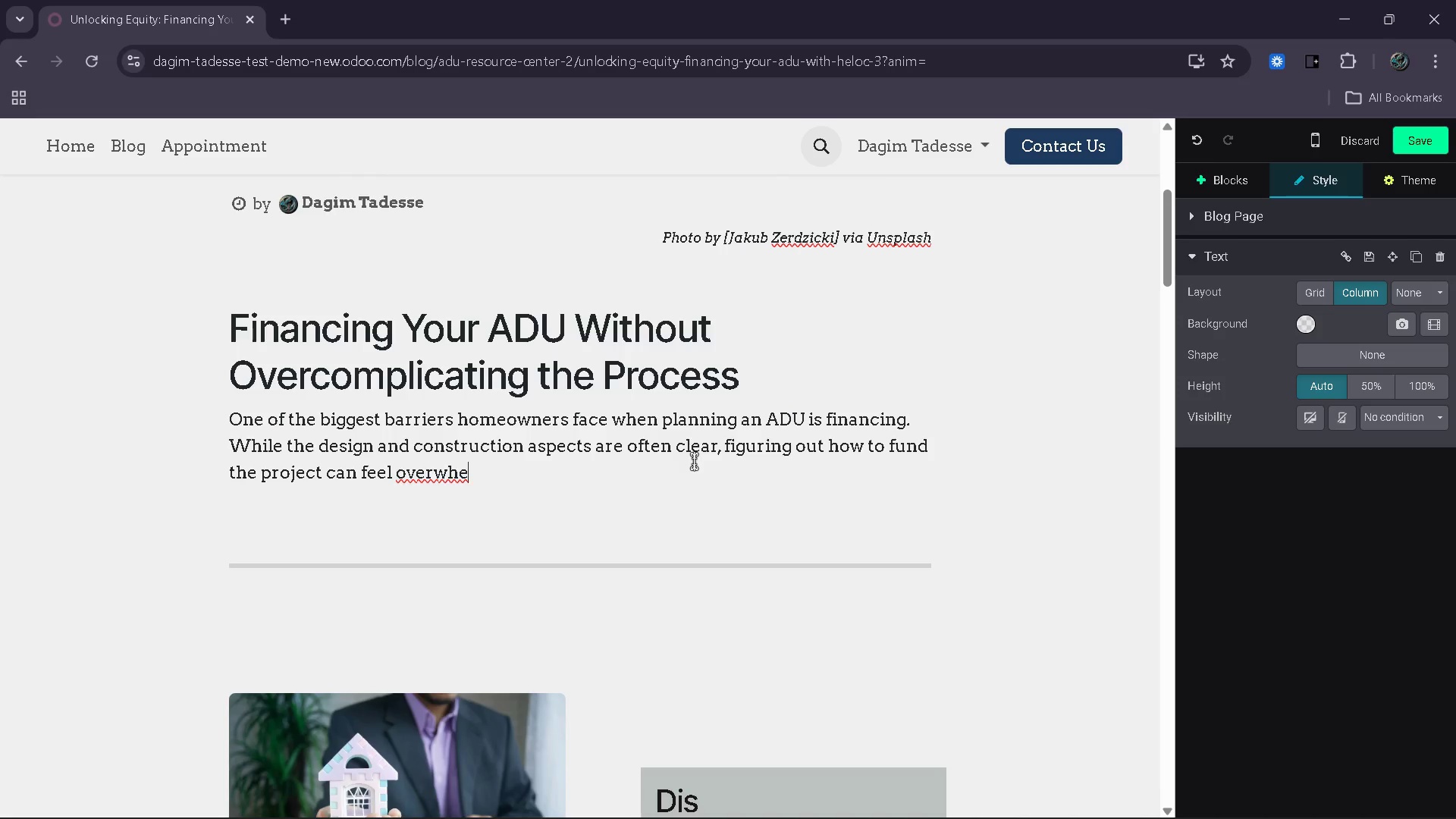 
wait(31.64)
 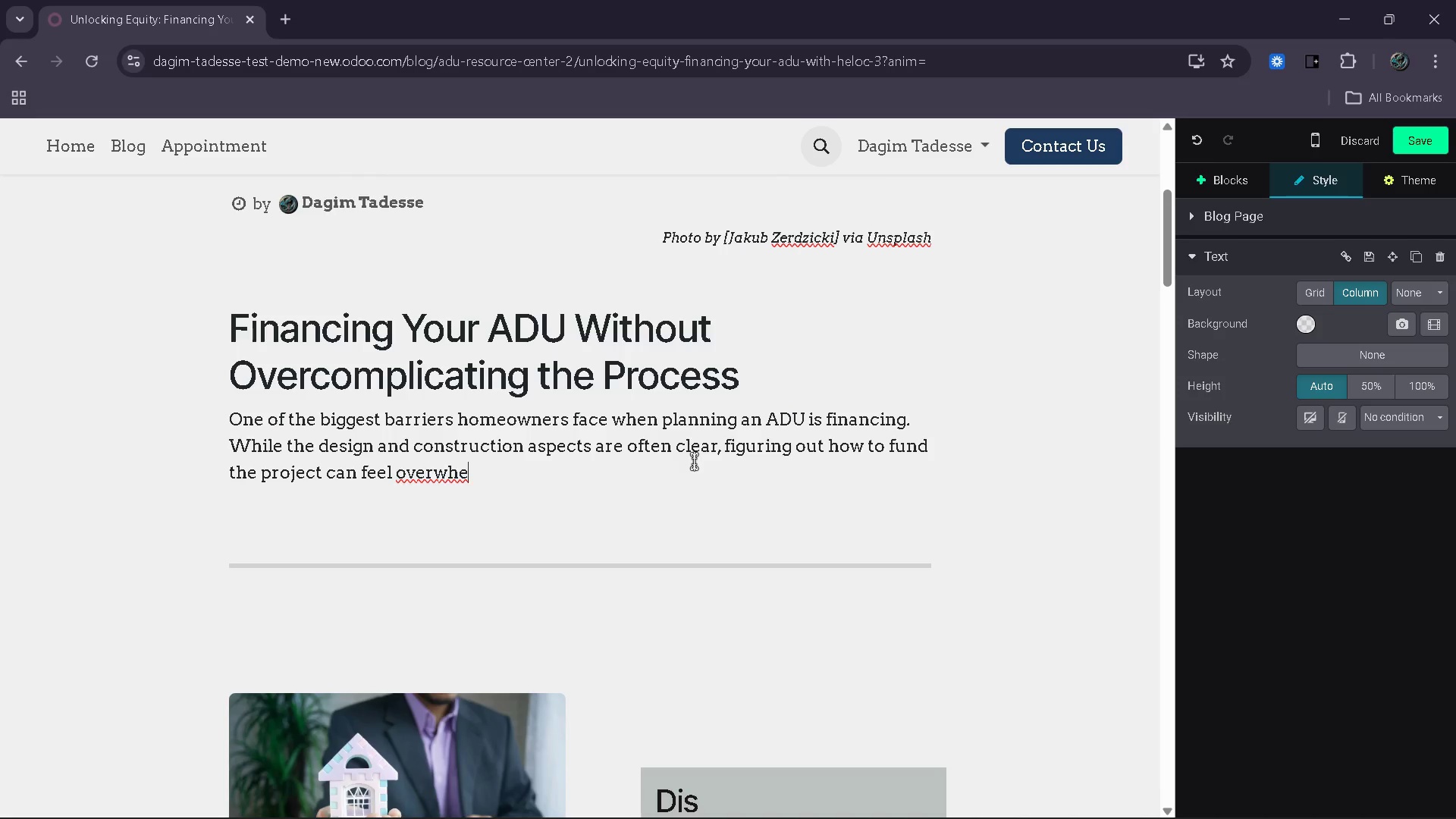 
type(lming)
 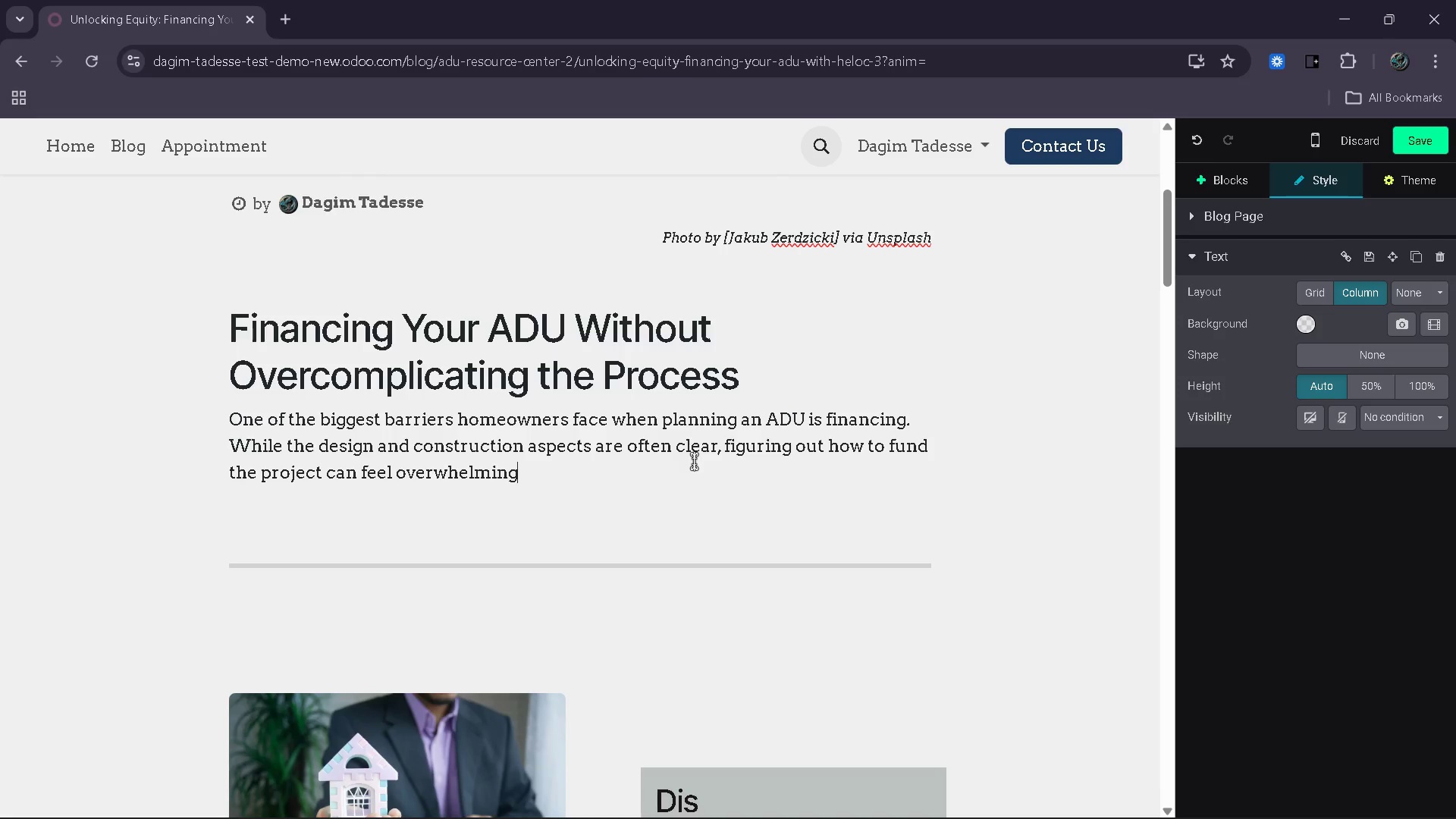 
wait(6.16)
 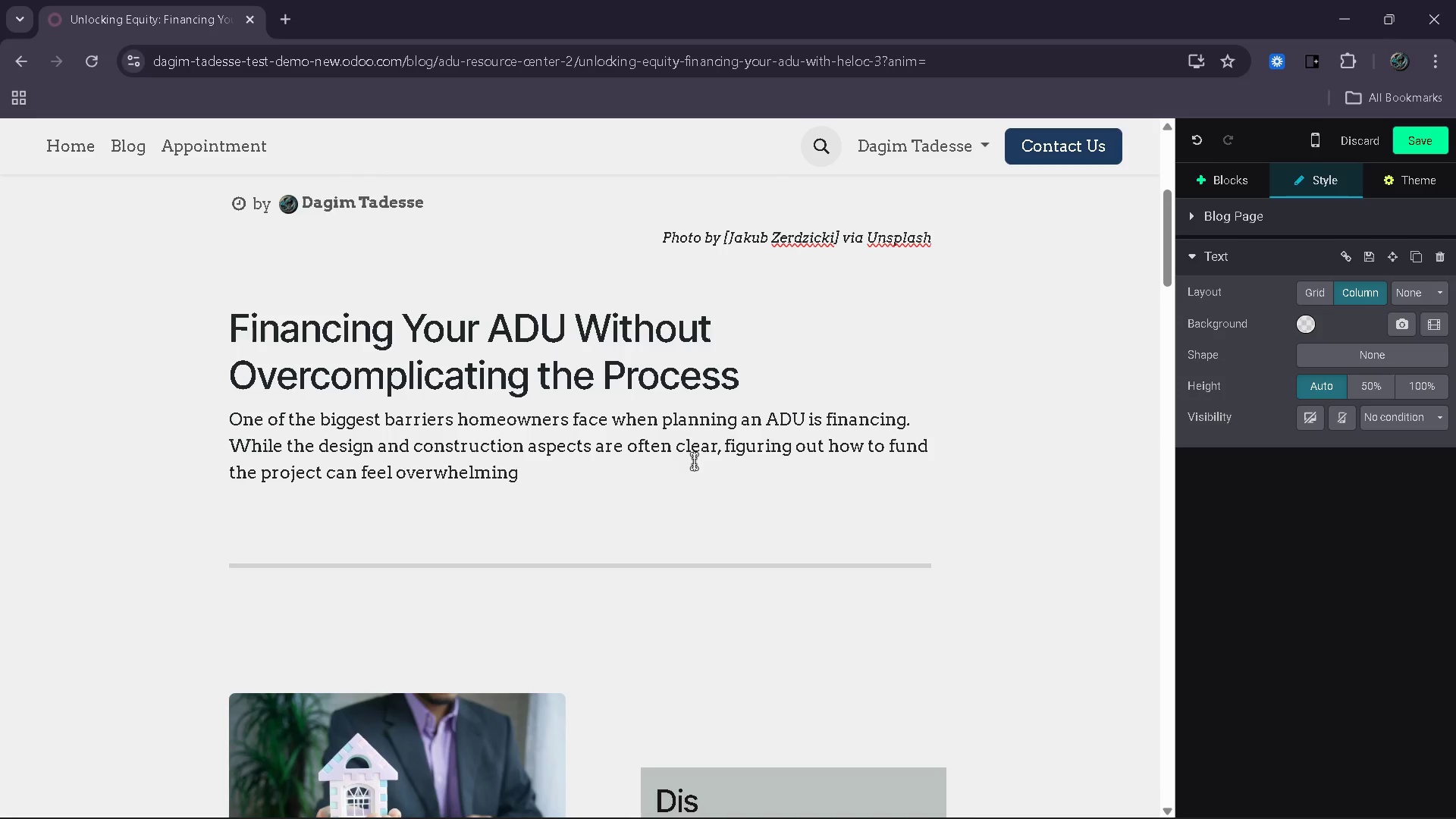 
type(. Many po)
key(Backspace)
type(eople assume they need )
 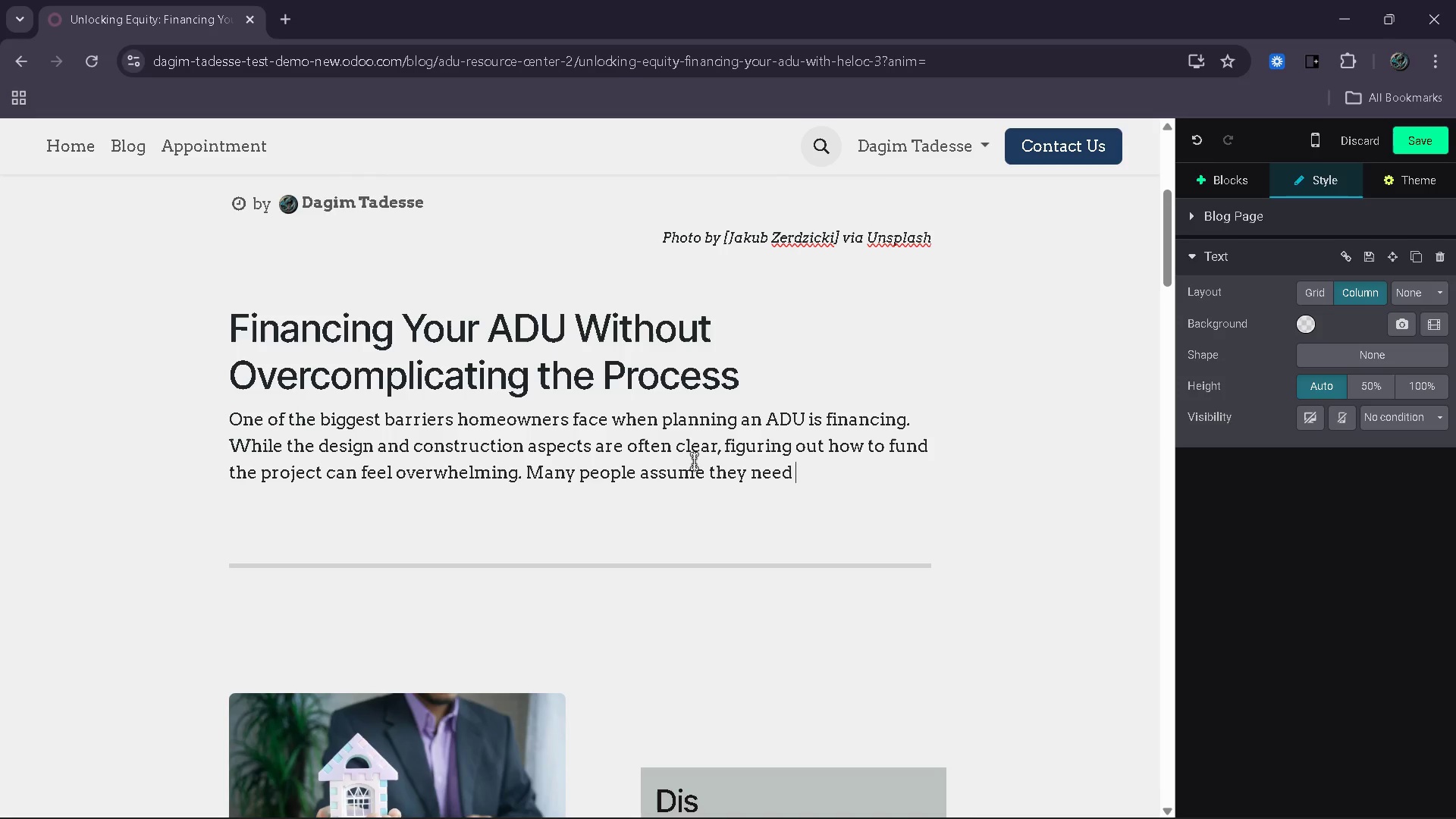 
type(complex loans or large upfront cahs)
key(Backspace)
type(sh reserves.)
 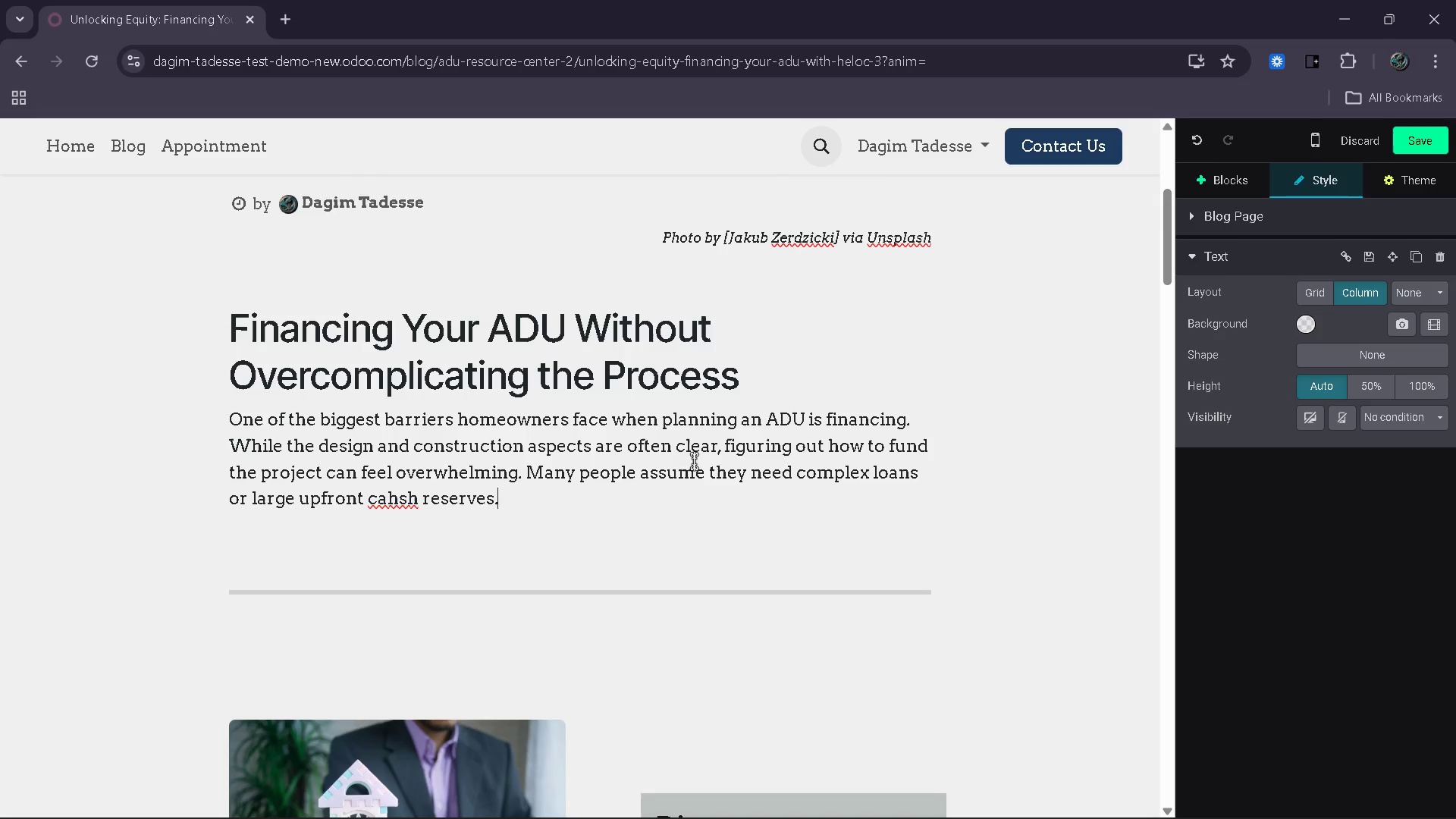 
hold_key(key=ArrowLeft, duration=0.72)
 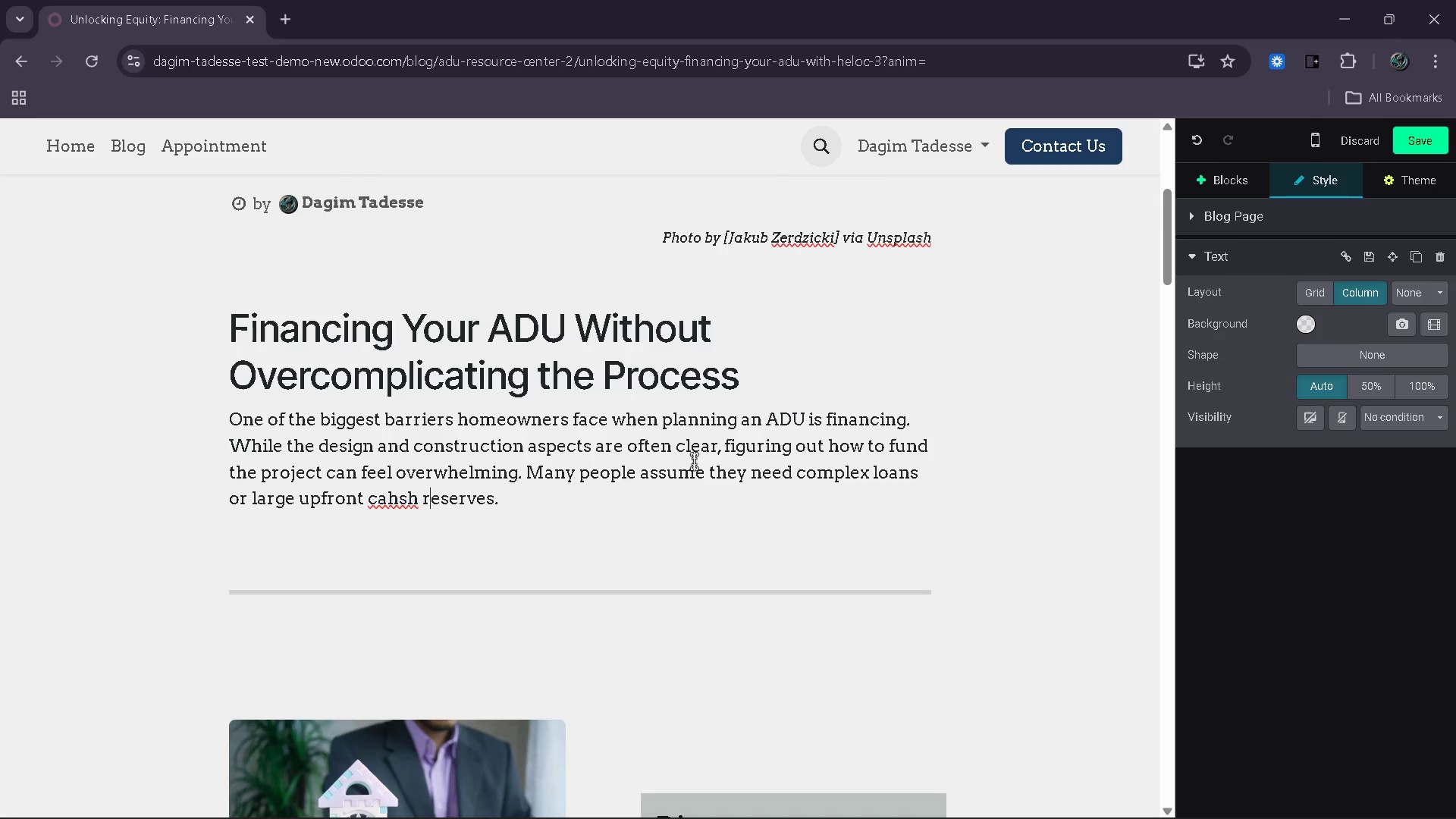 
key(ArrowLeft)
 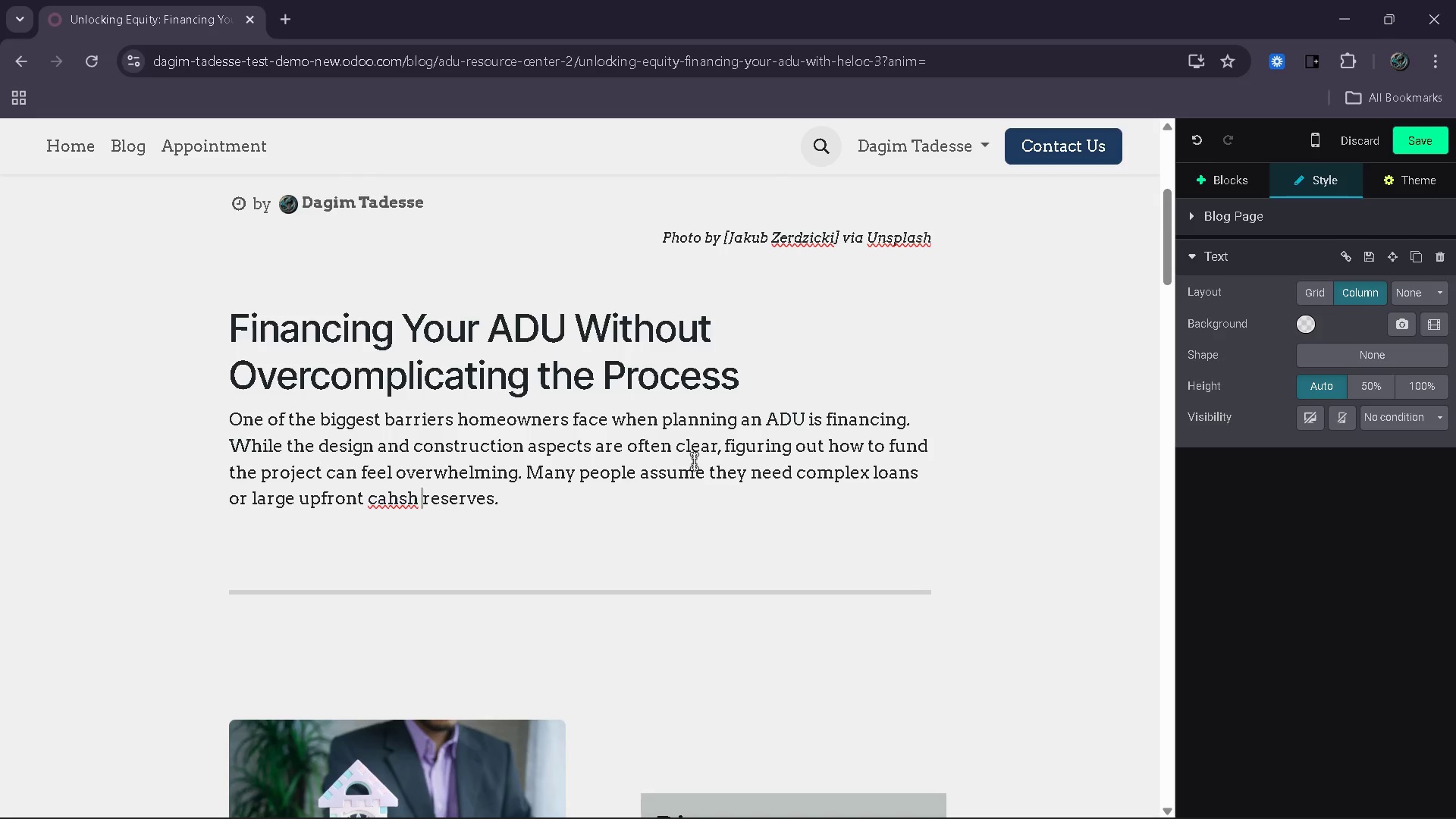 
key(ArrowLeft)
 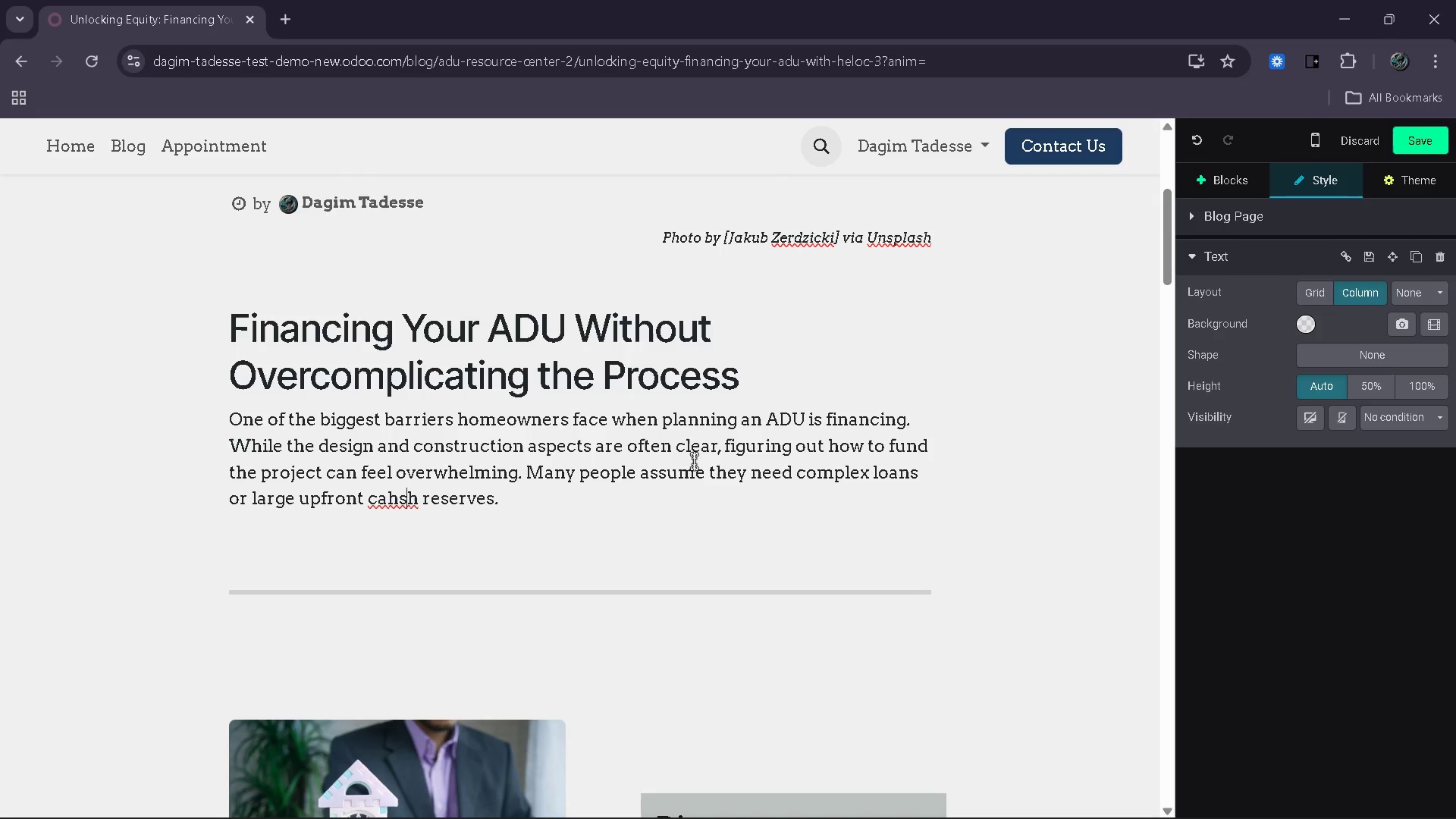 
key(ArrowLeft)
 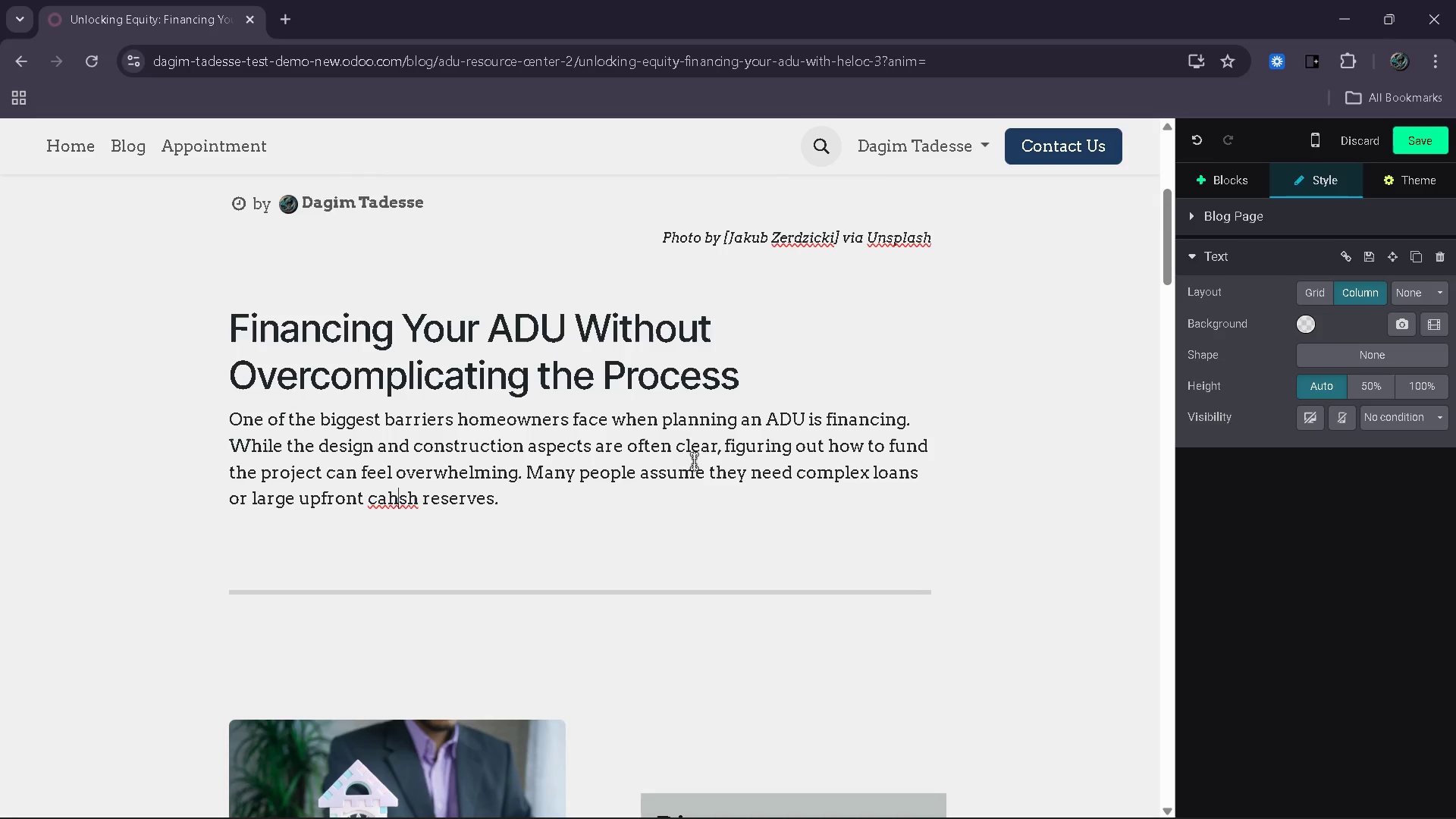 
key(ArrowLeft)
 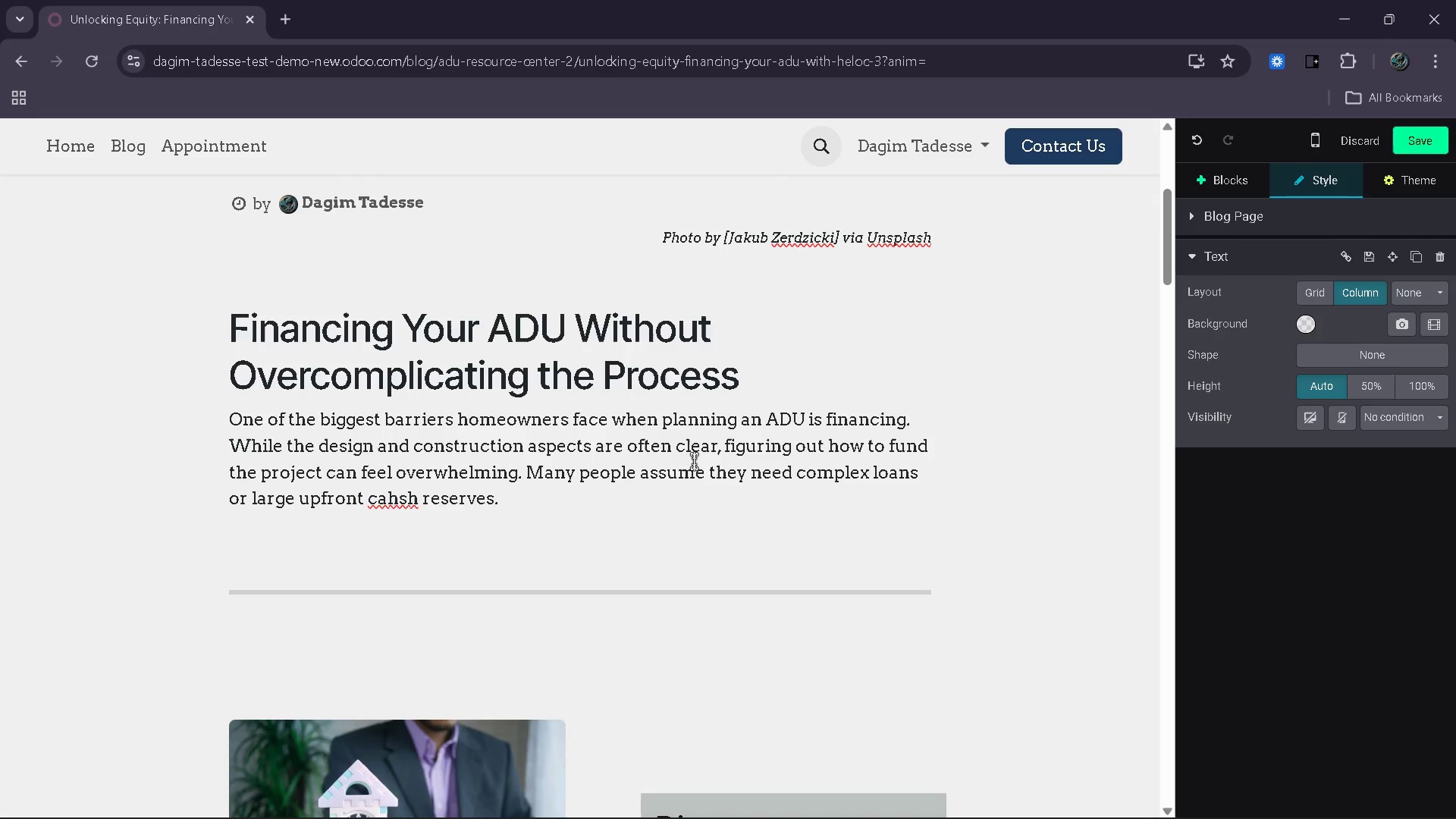 
key(Backspace)
 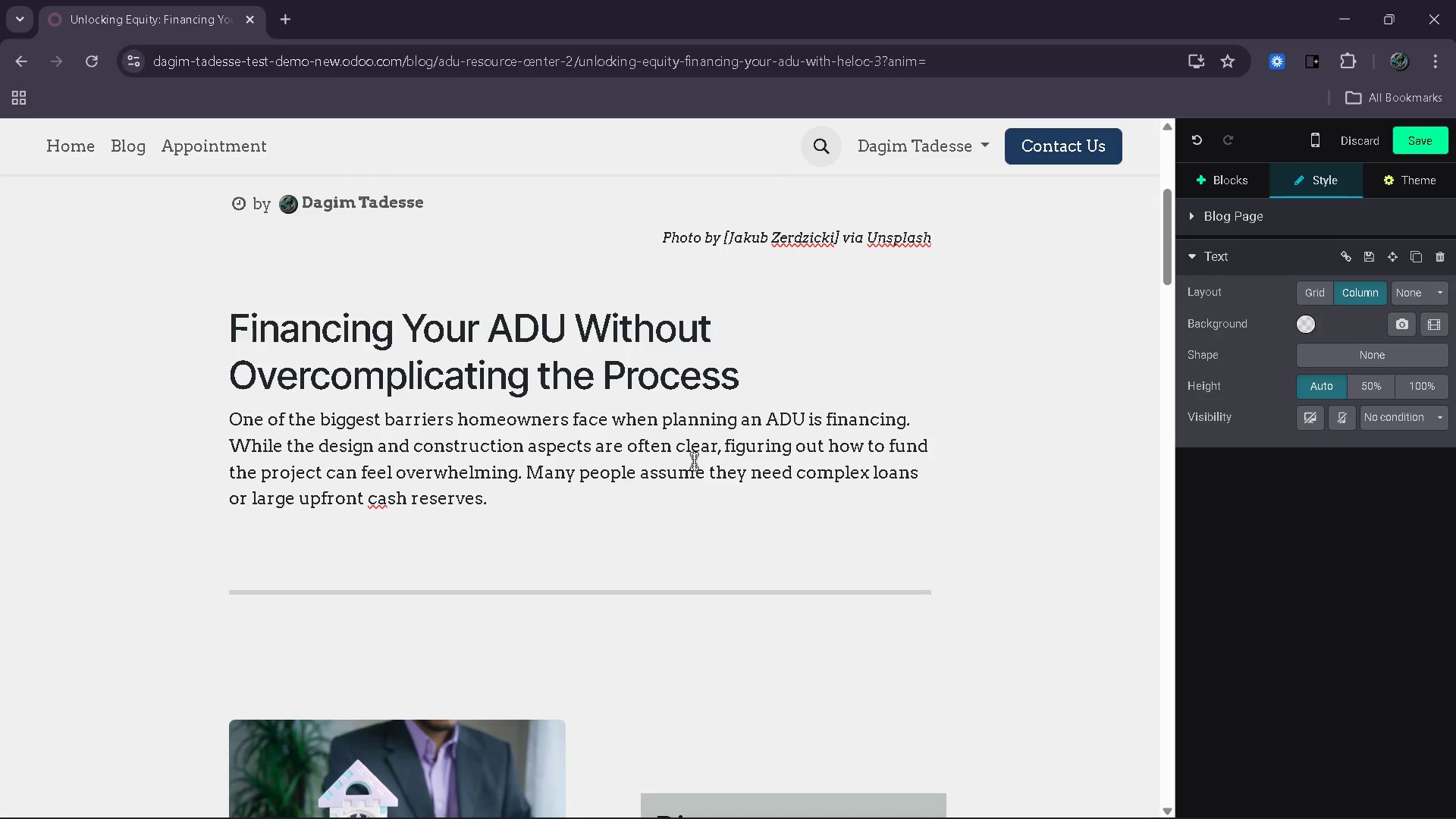 
key(ArrowRight)
 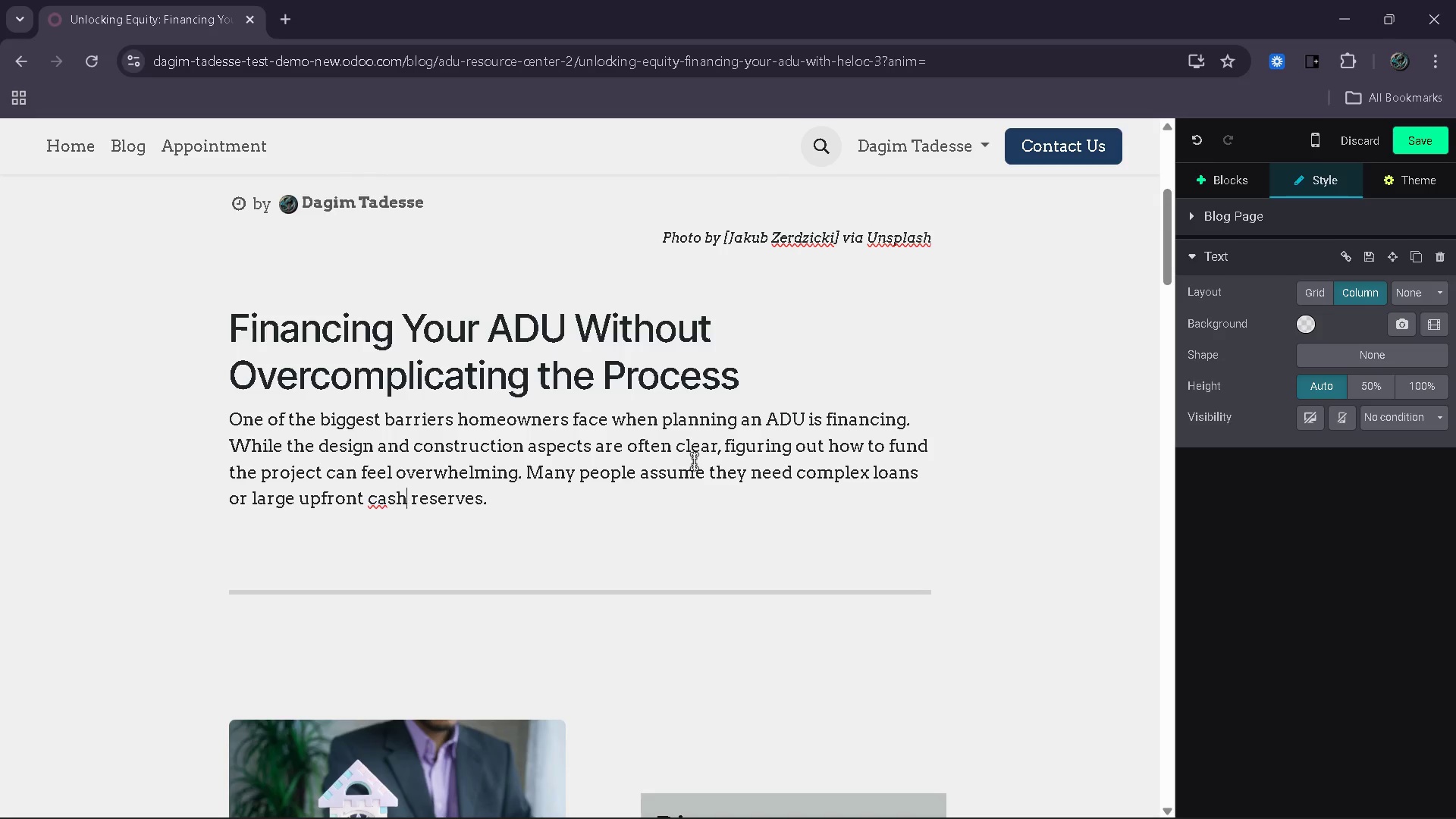 
key(ArrowRight)
 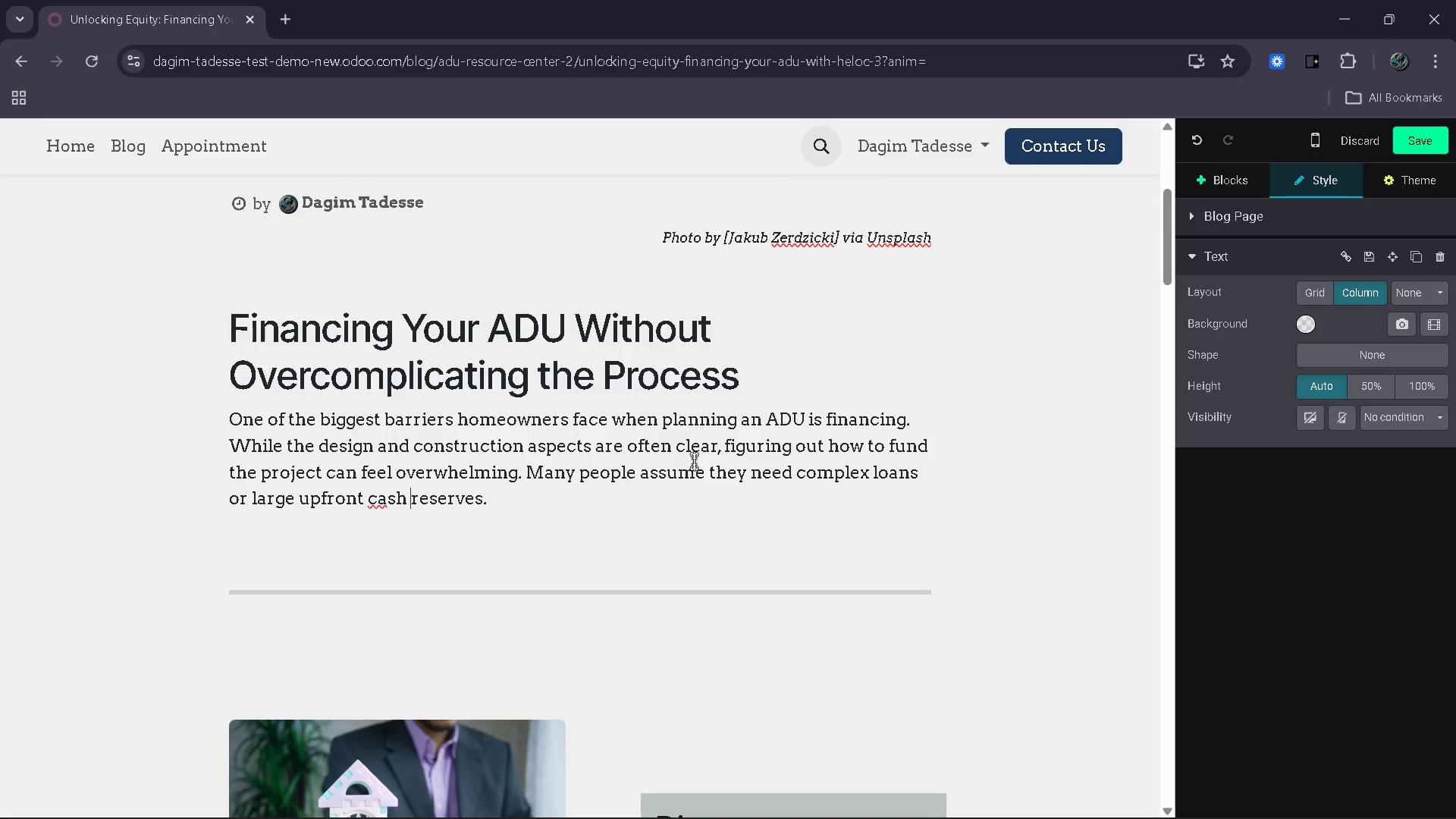 
hold_key(key=ArrowRight, duration=0.84)
 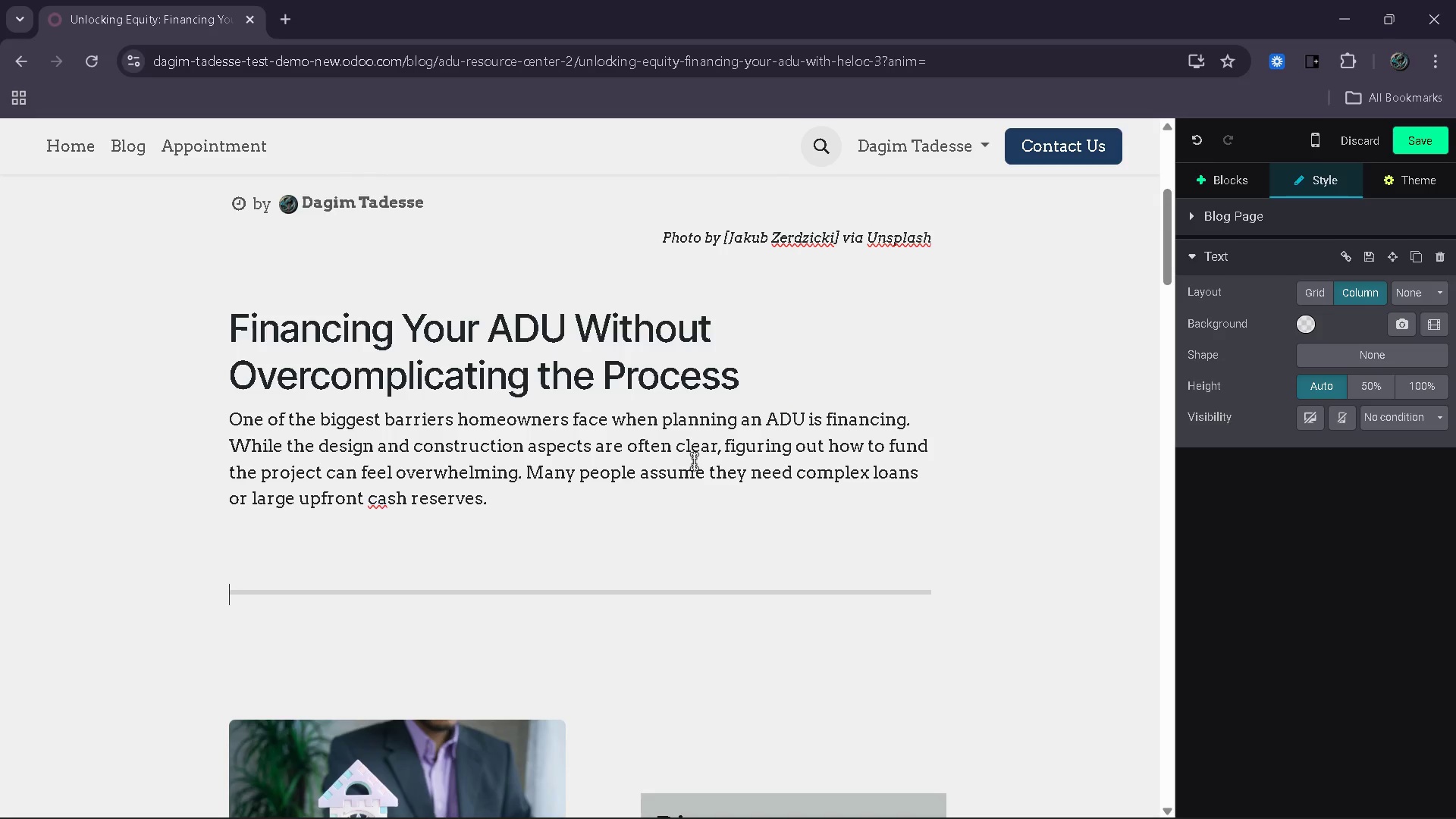 
key(ArrowLeft)
 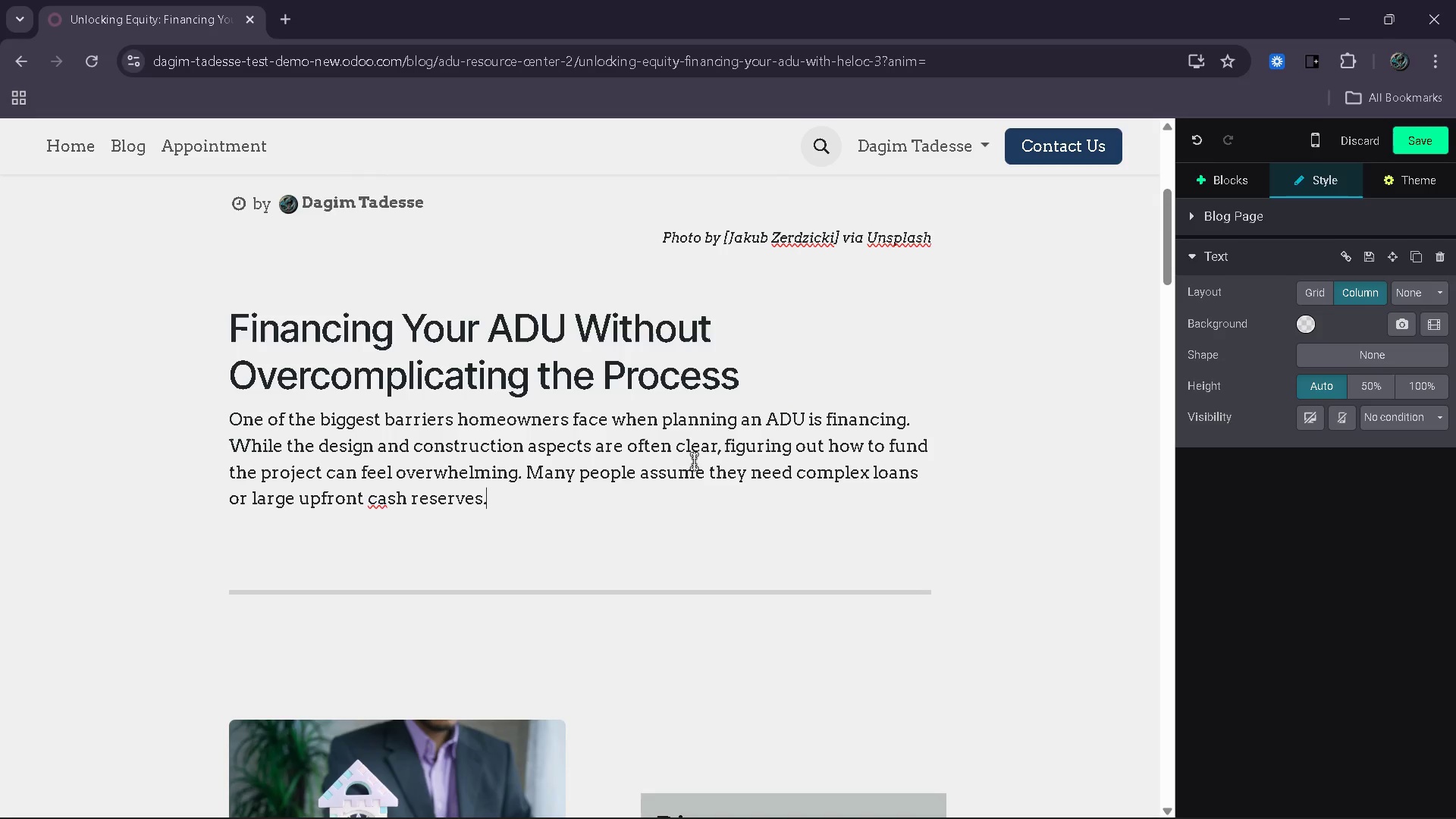 
key(ArrowLeft)
 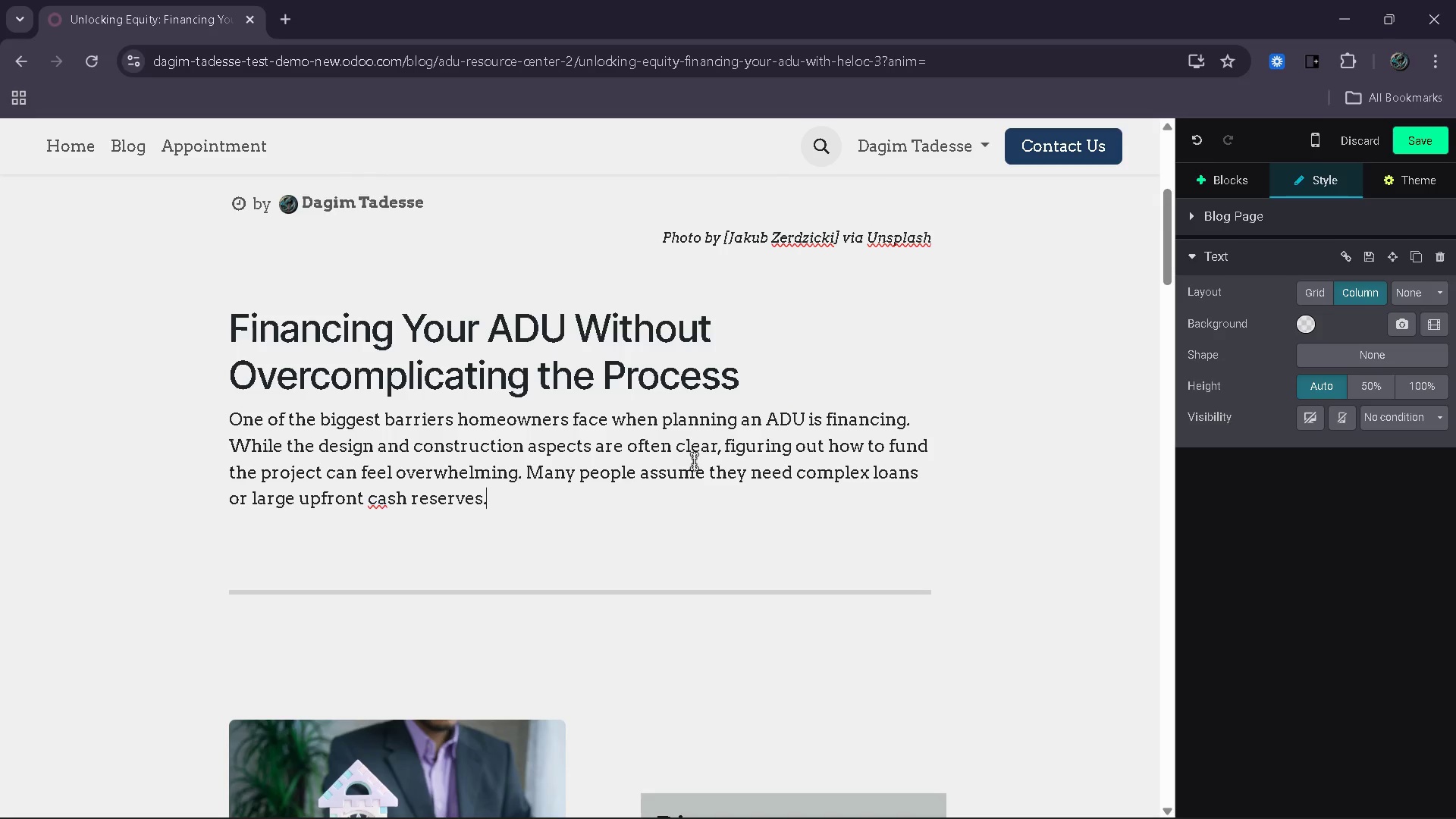 
key(Enter)
 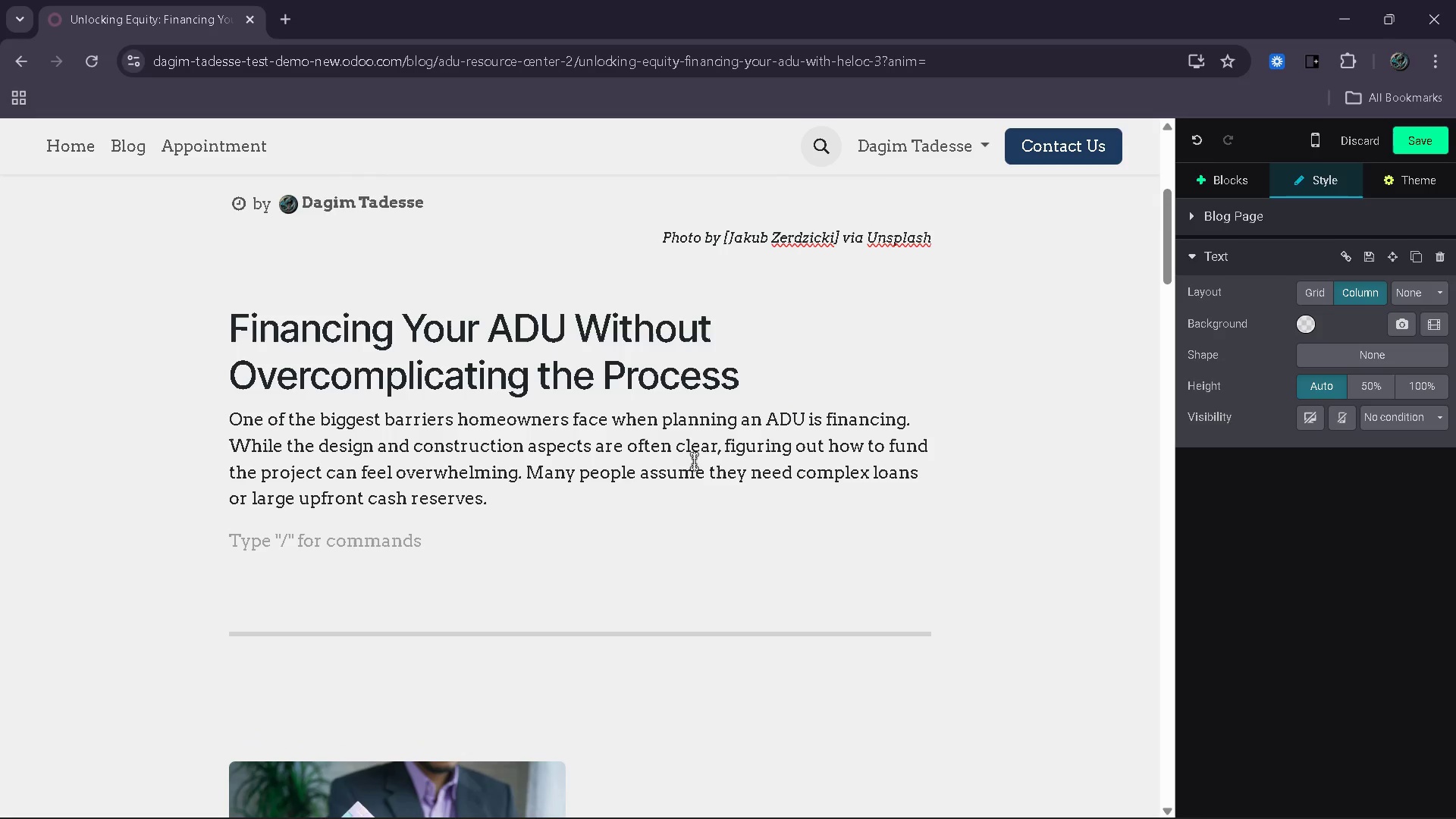 
type(In reality )
key(Backspace)
type(, one [Insert][Insert][Insert][Insert])
key(Backspace)
key(Backspace)
key(Backspace)
key(Backspace)
type( one of the most practical and widely used financing options is a hom)
key(Backspace)
key(Backspace)
key(Backspace)
key(Backspace)
type( Home )
 